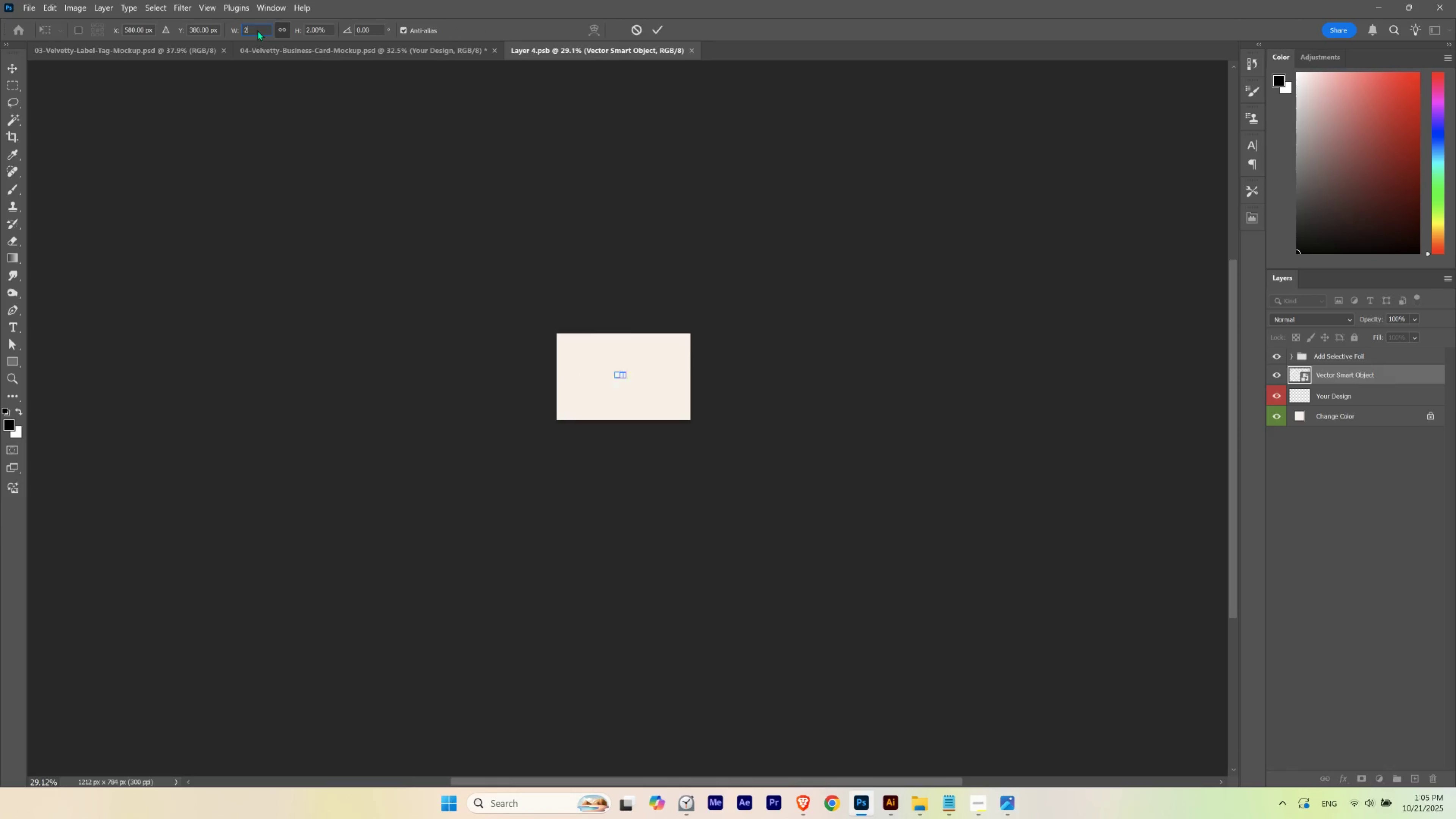 
key(Numpad0)
 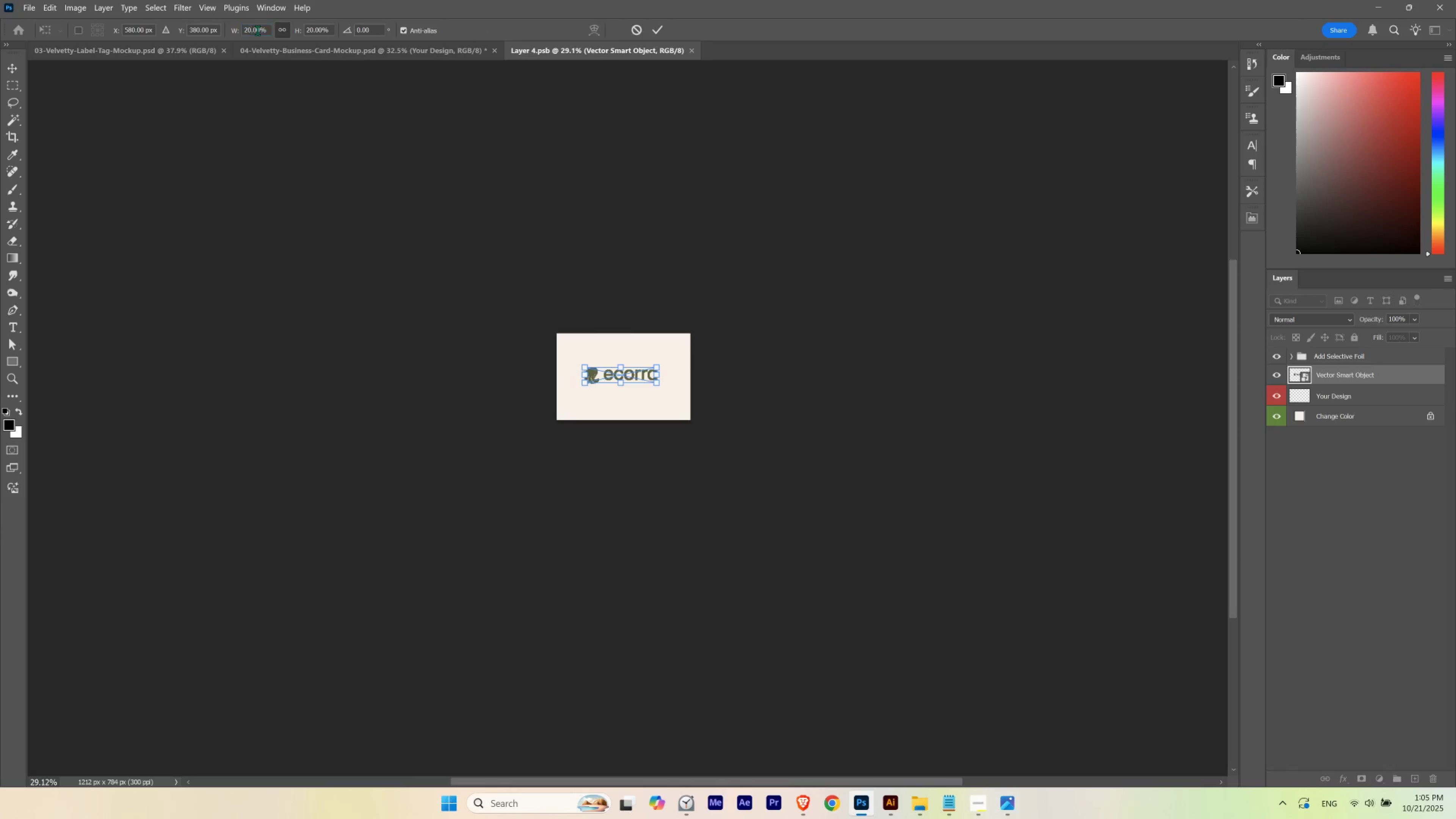 
key(NumpadEnter)
 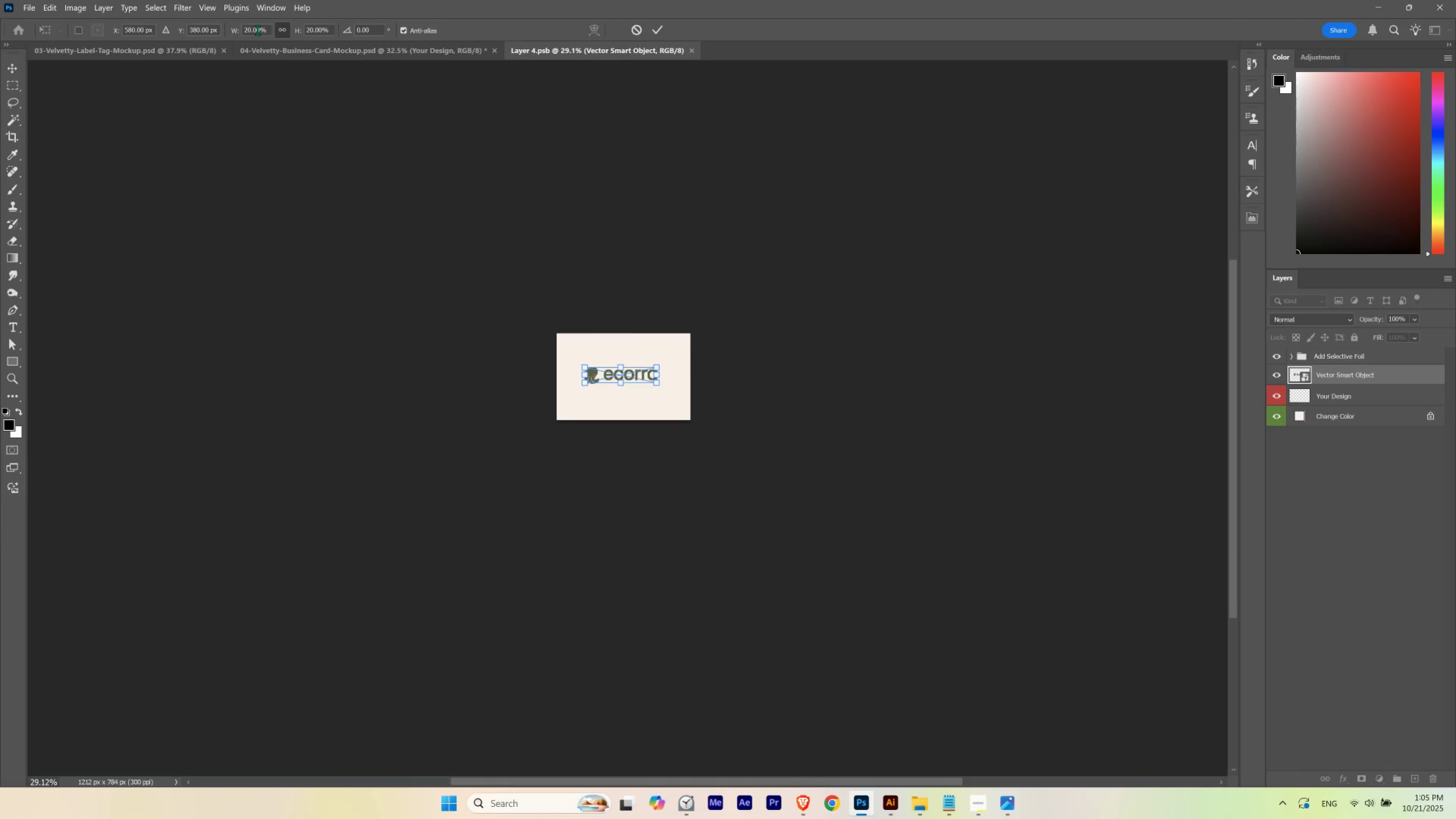 
key(NumpadEnter)
 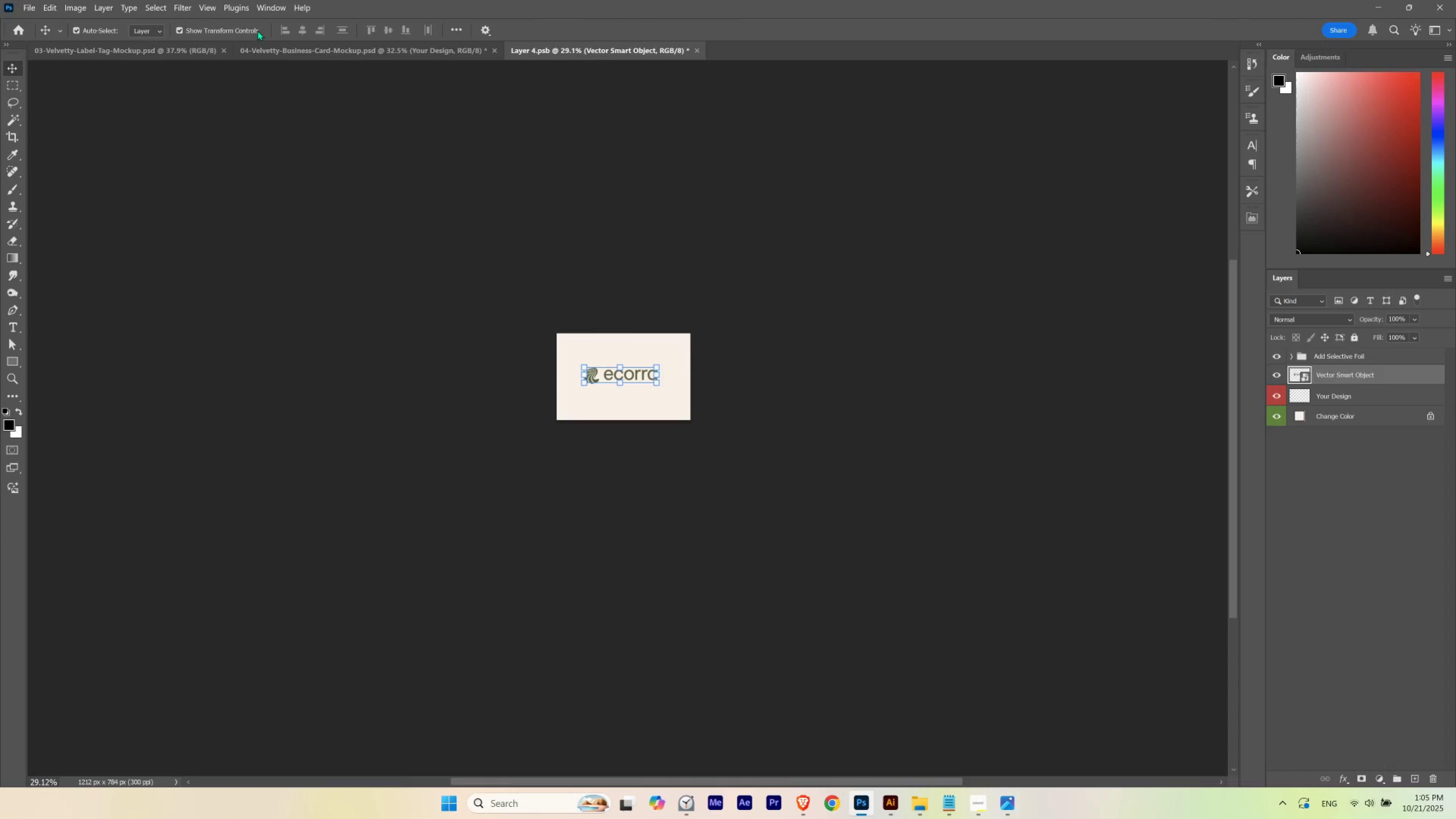 
key(Control+H)
 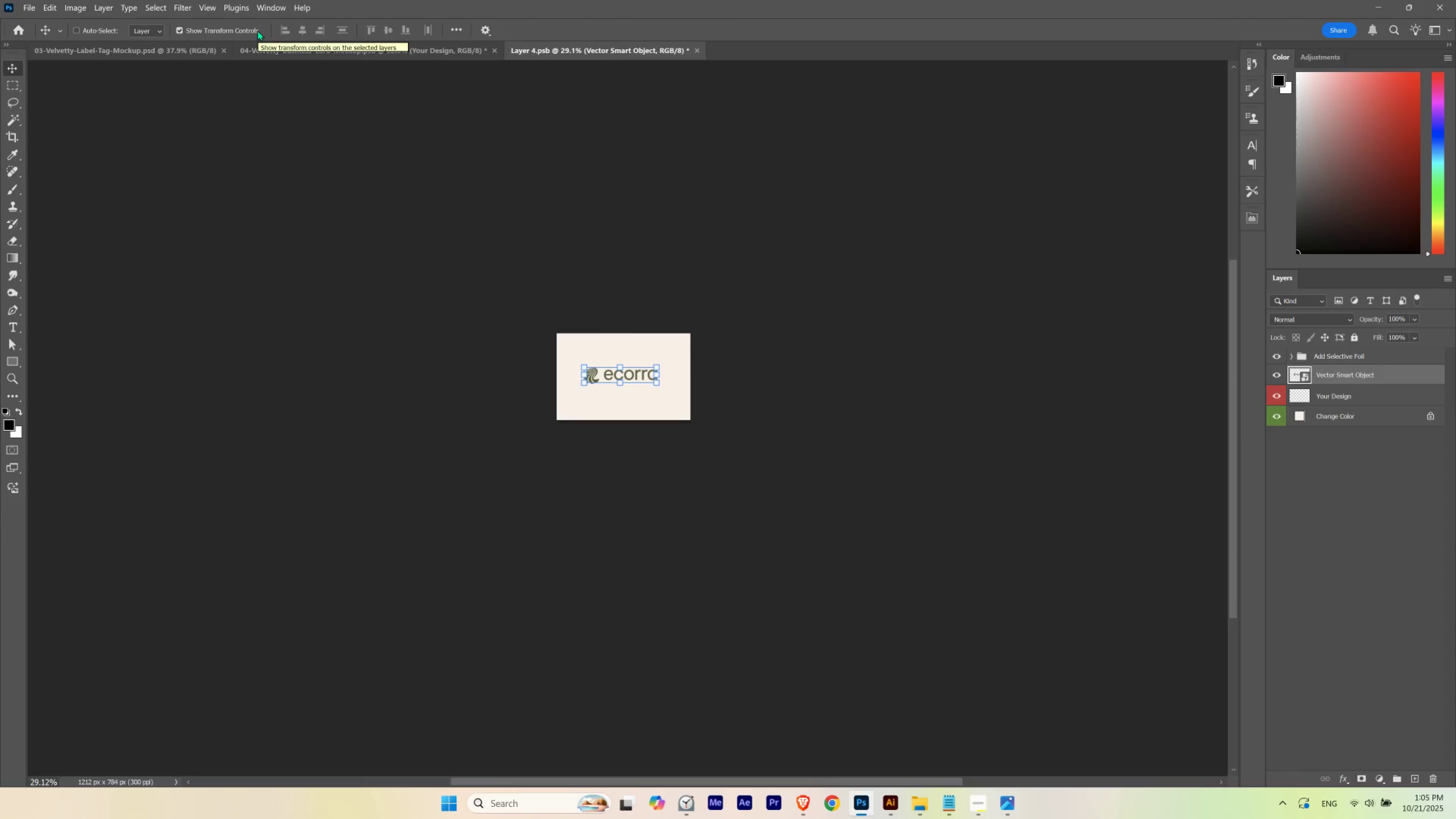 
key(Control+H)
 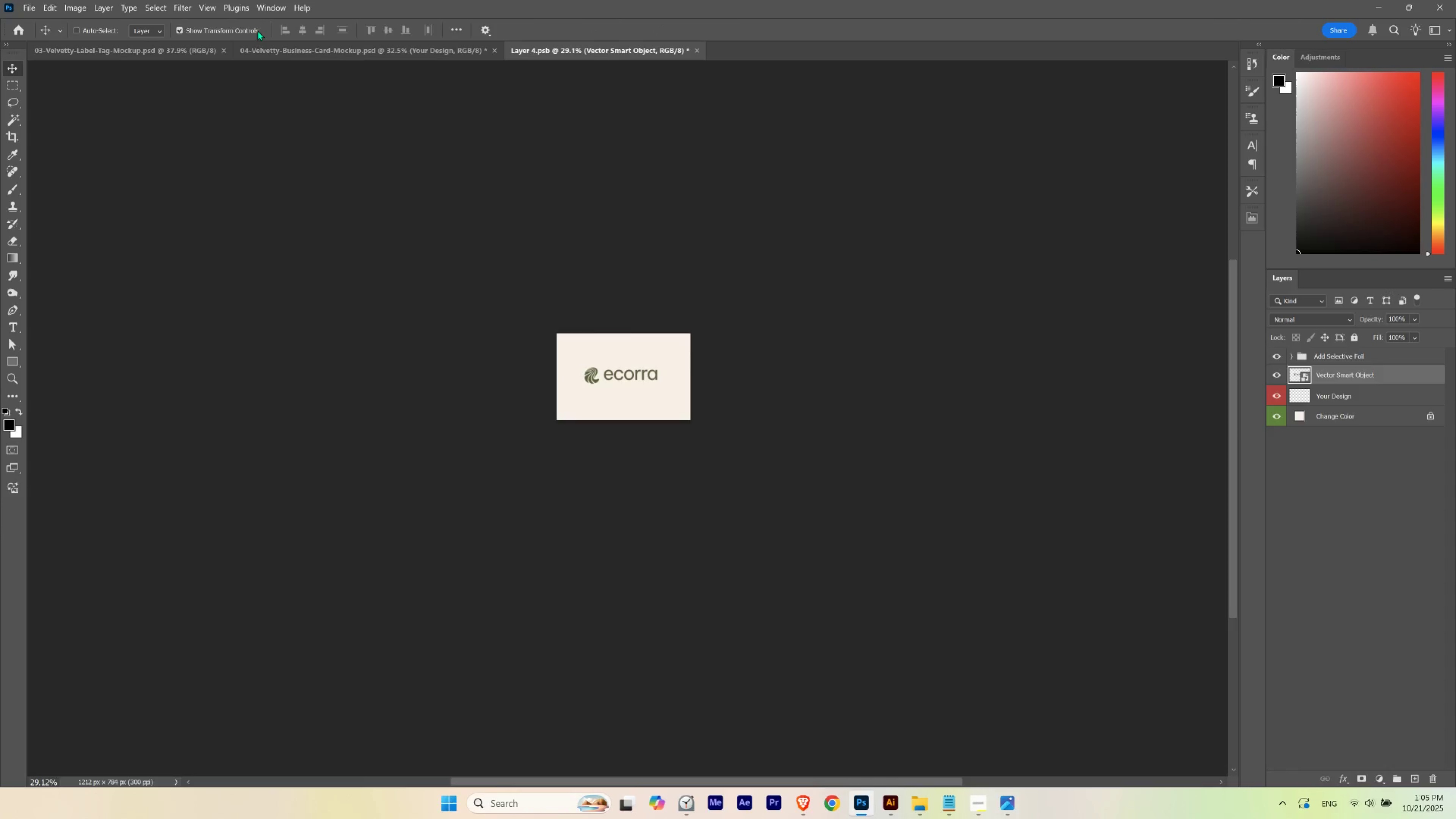 
key(Control+Z)
 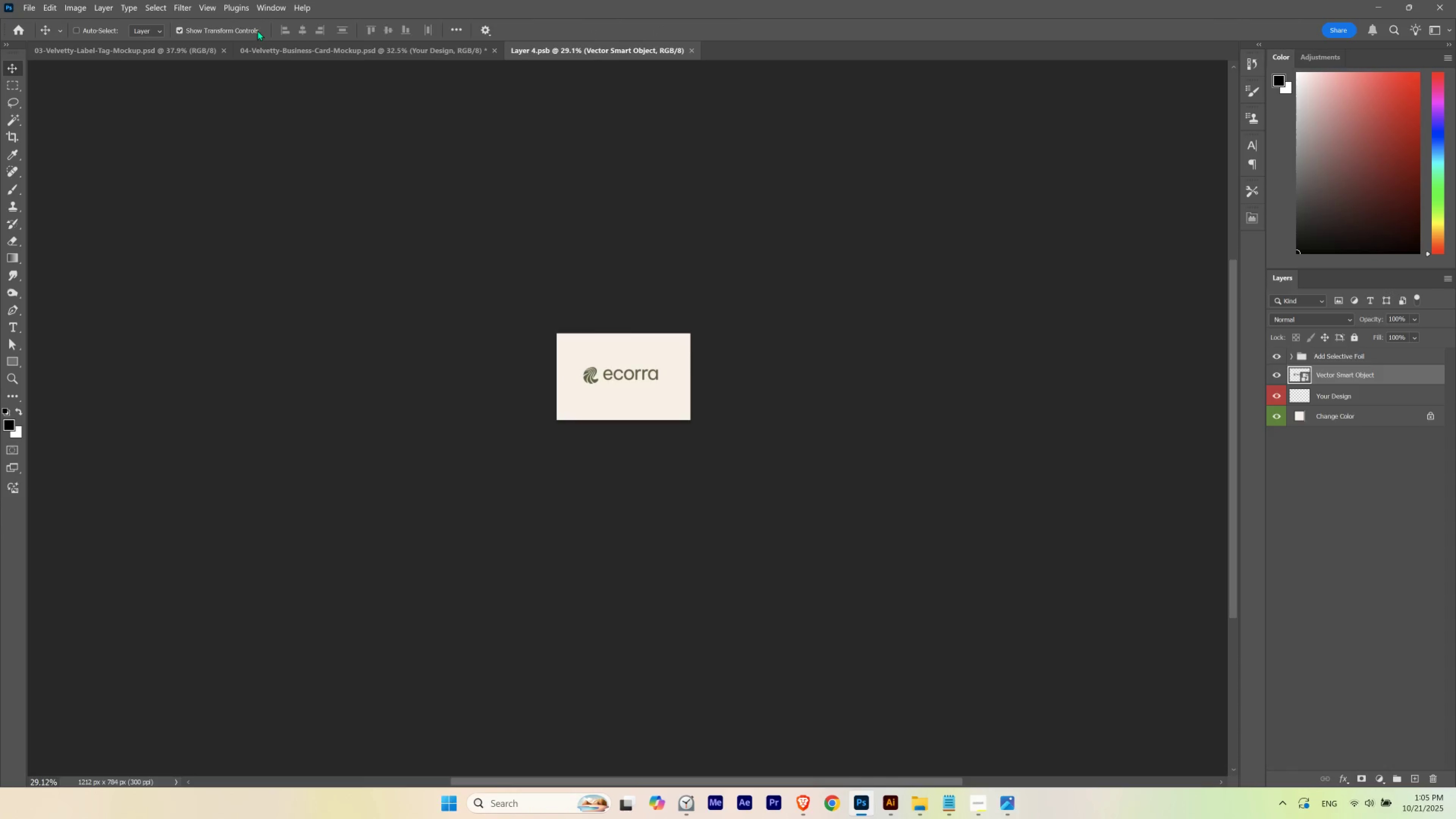 
key(Control+Shift+Z)
 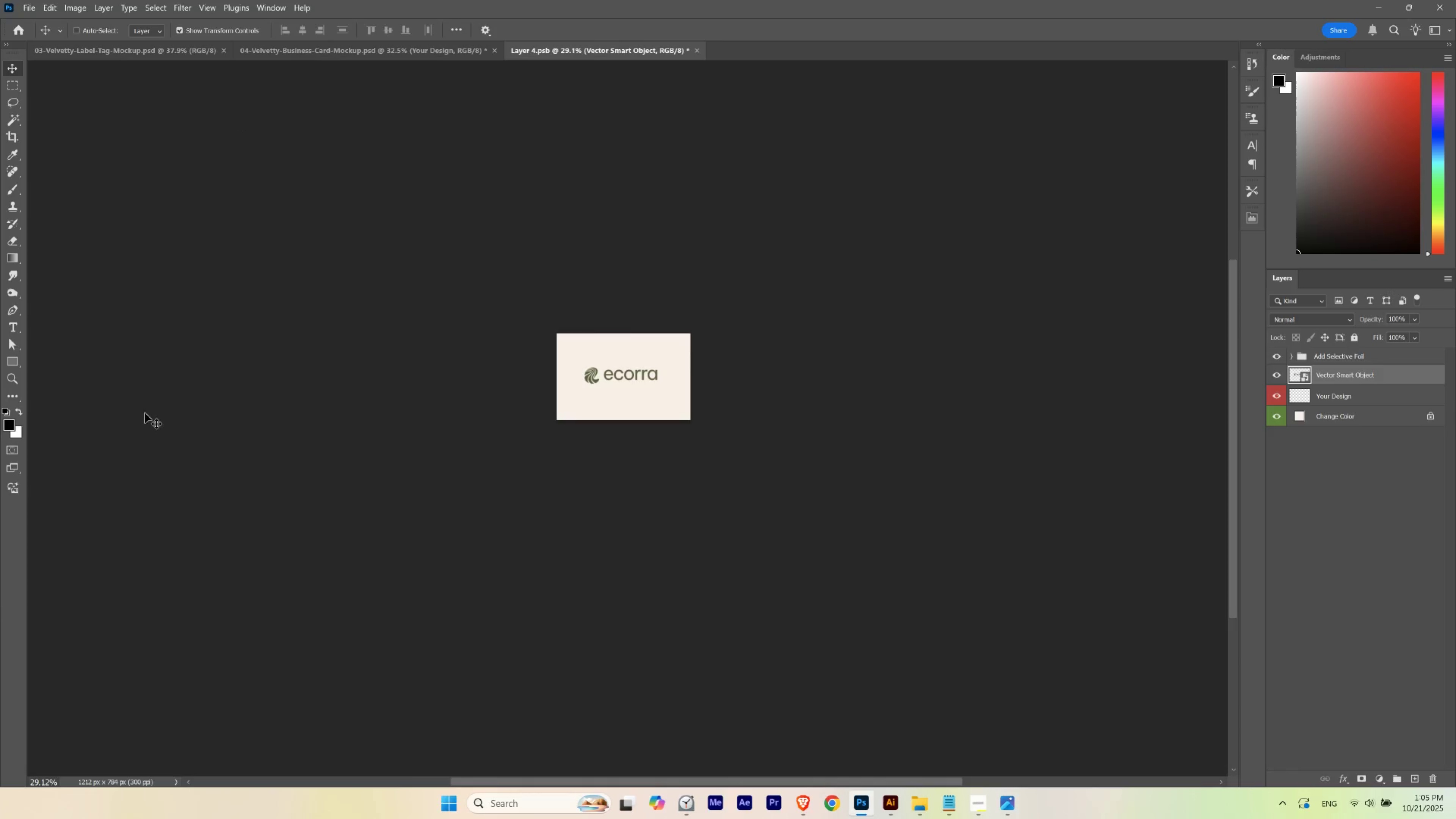 
hold_key(key=ControlLeft, duration=1.01)
 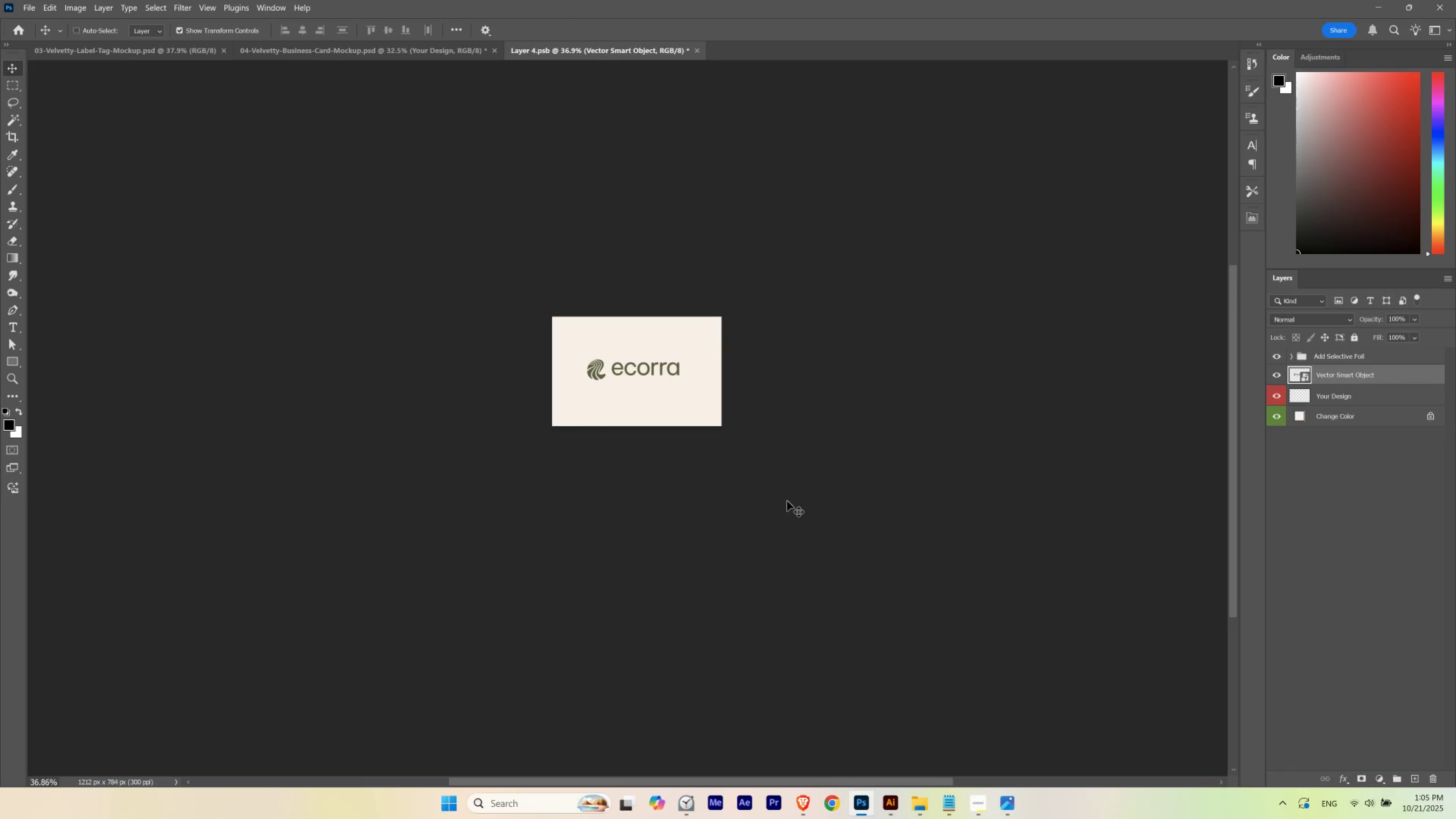 
hold_key(key=Space, duration=1.01)
 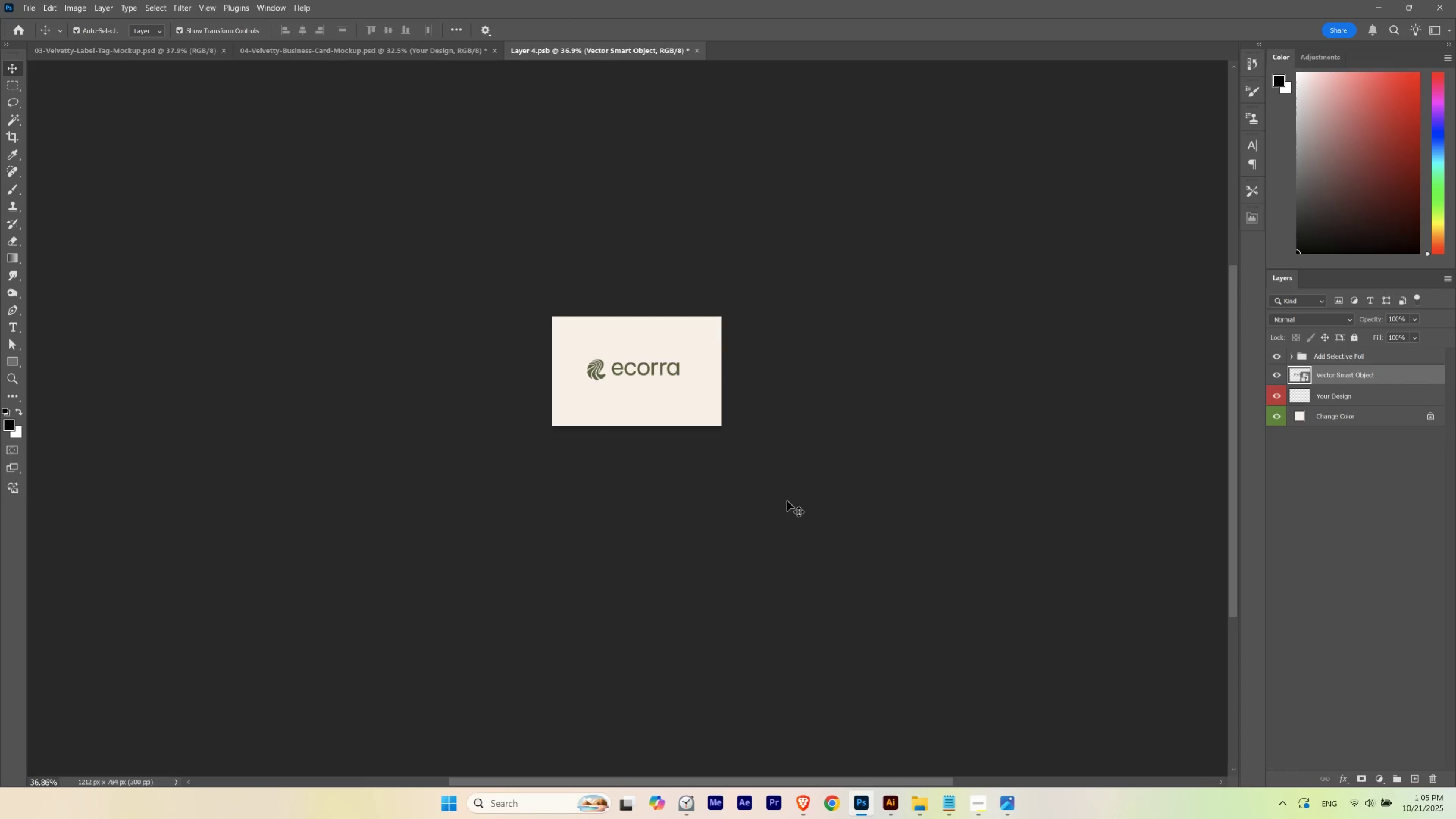 
key(Control+Z)
 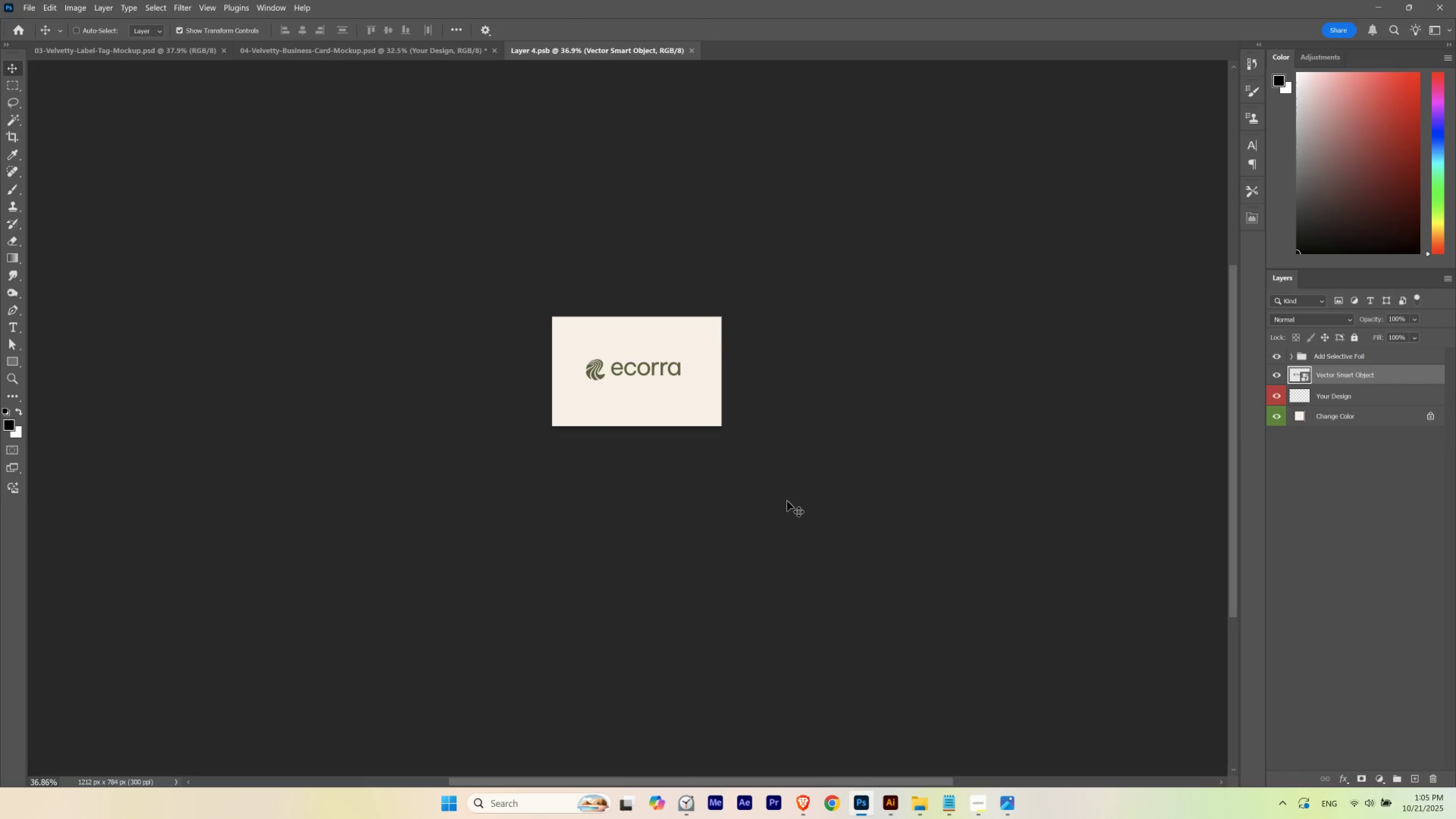 
key(Control+Shift+Z)
 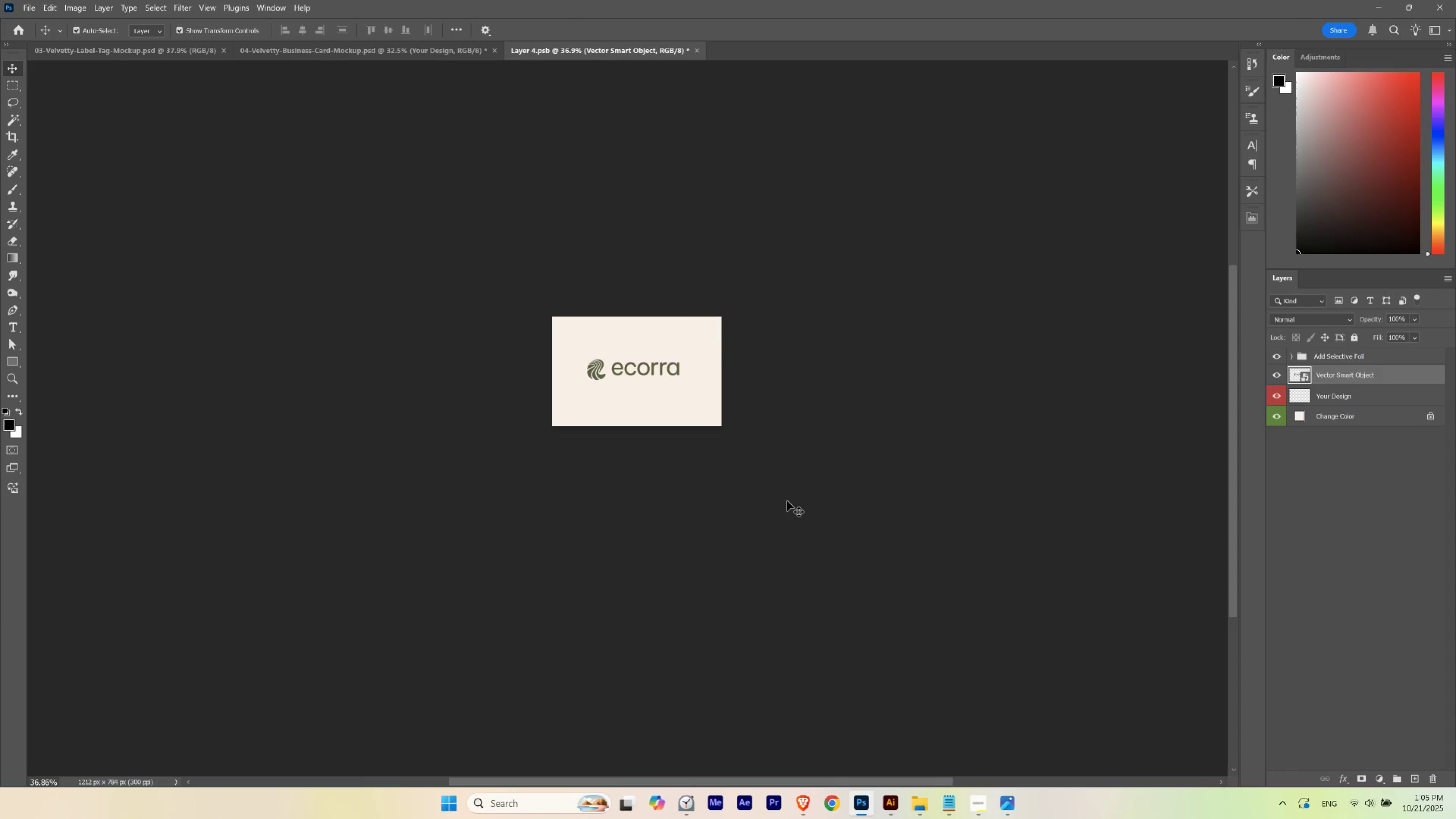 
key(V)
 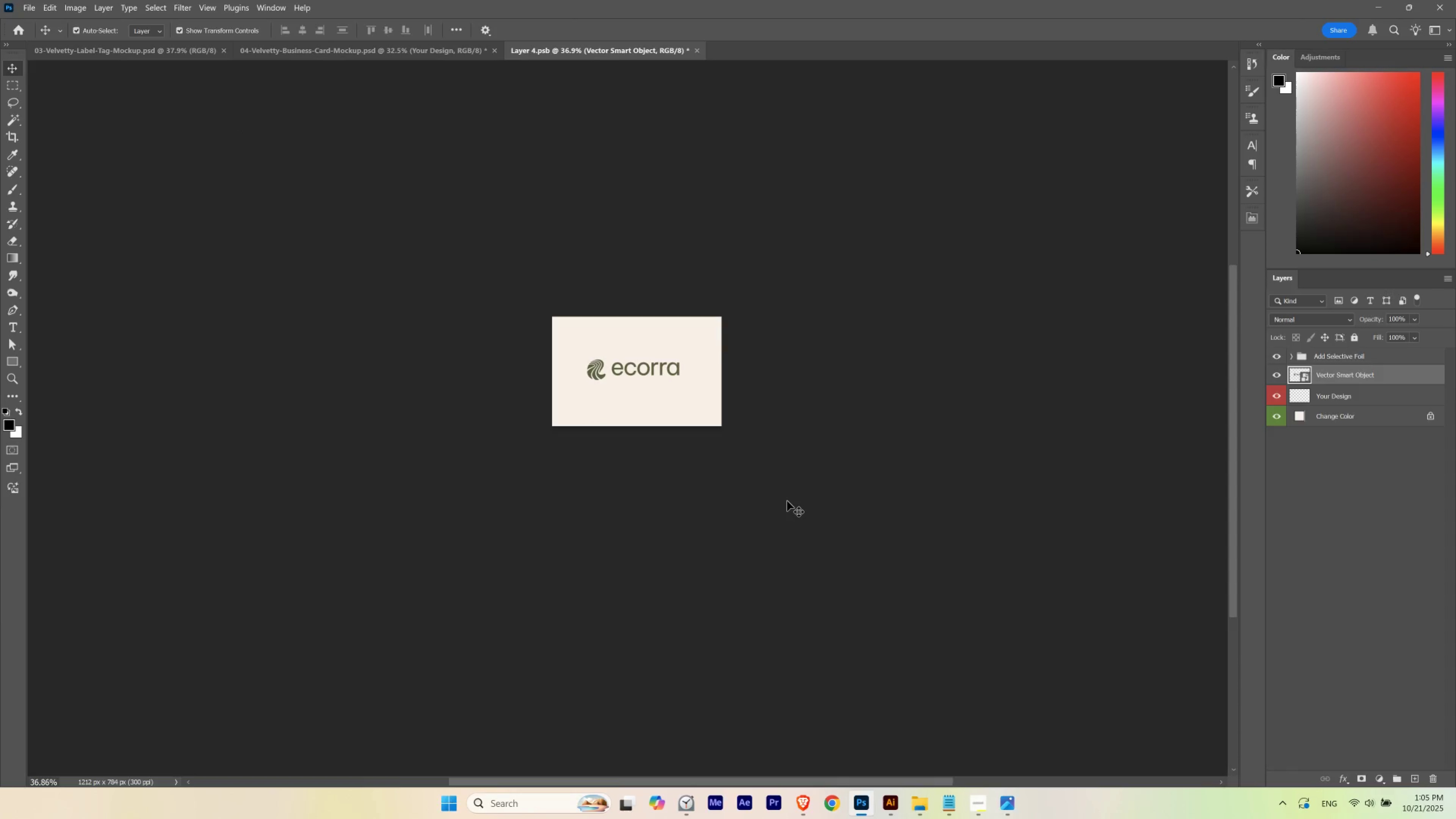 
key(ArrowDown)
 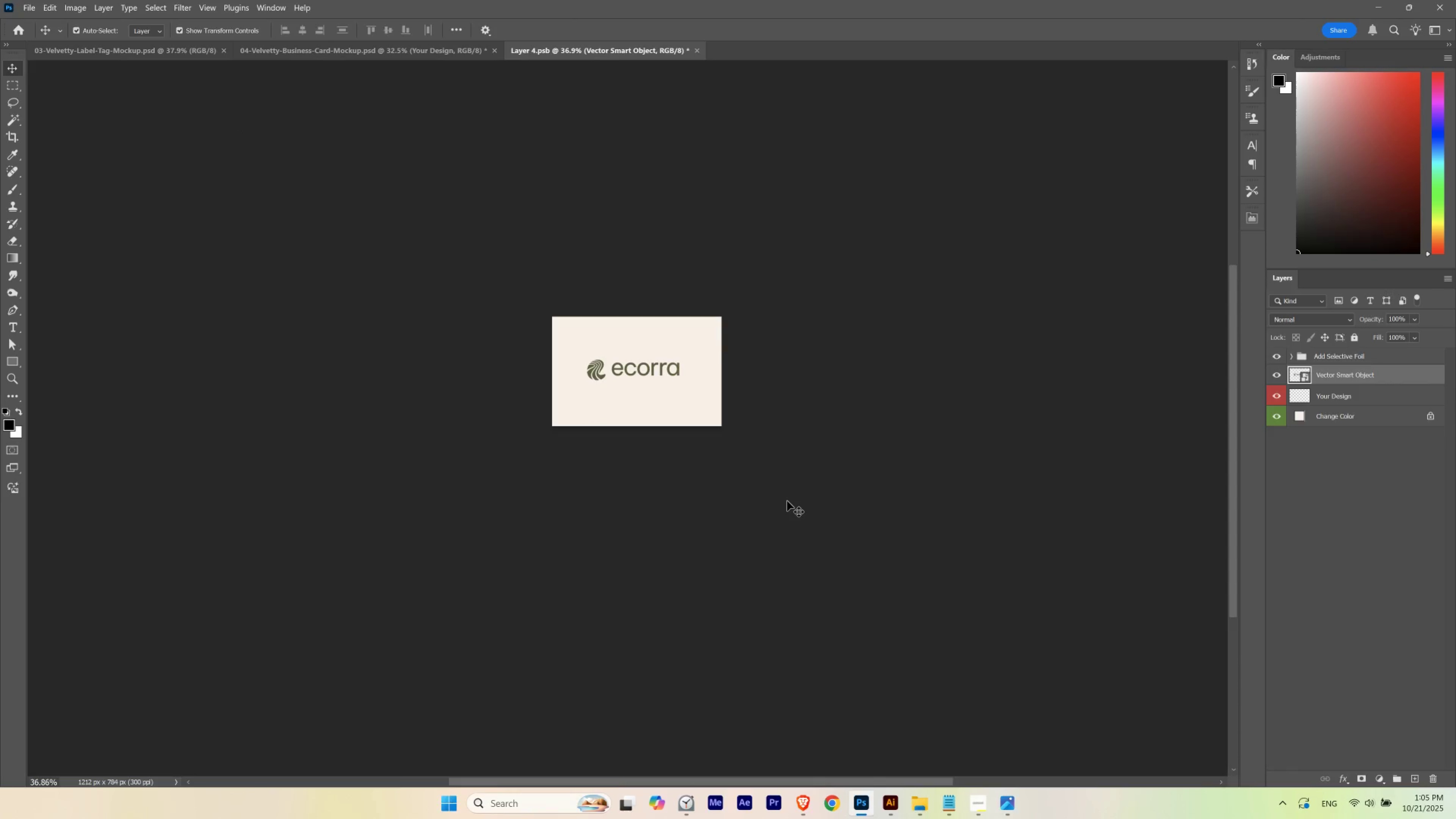 
key(ArrowDown)
 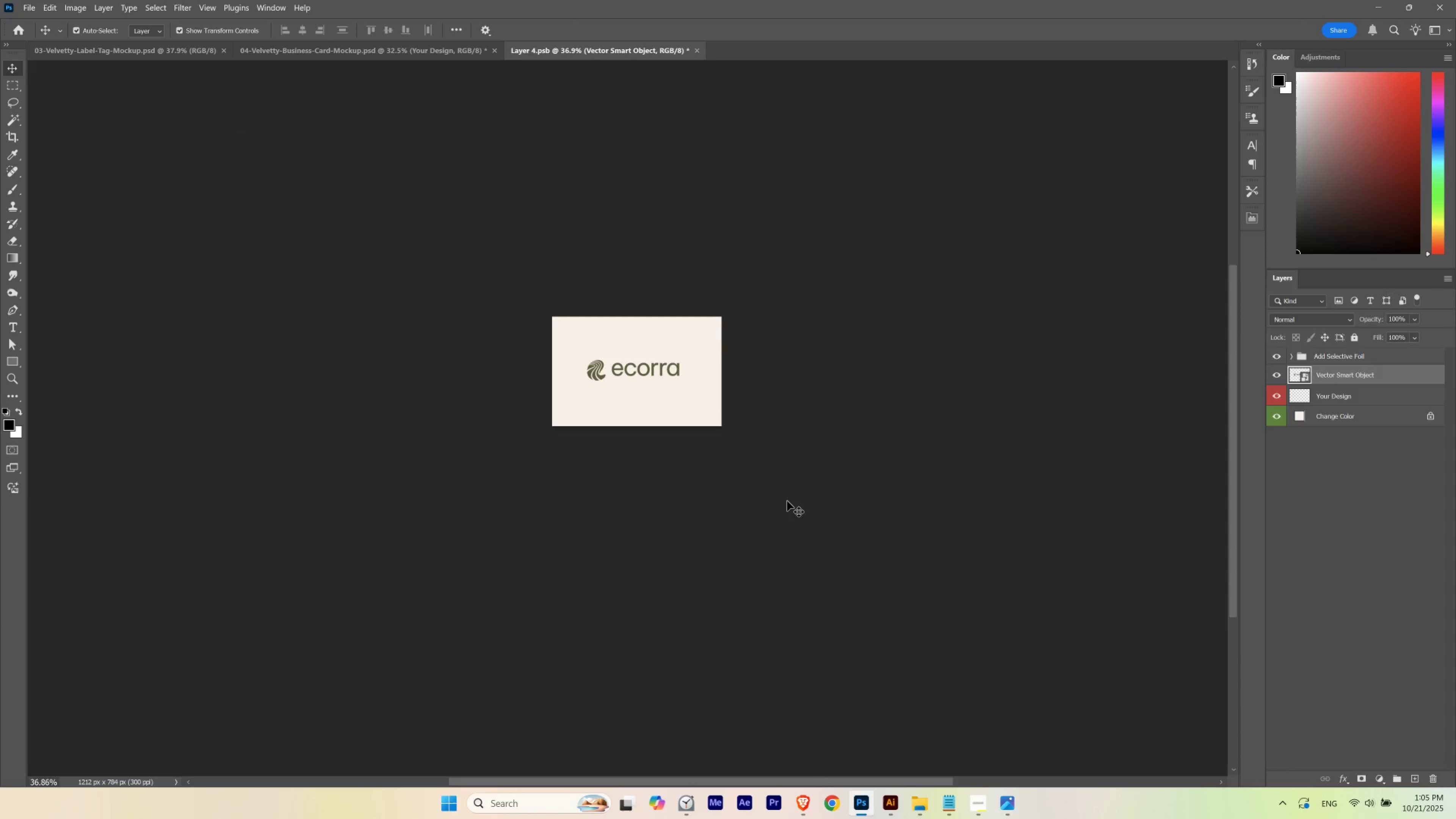 
key(ArrowDown)
 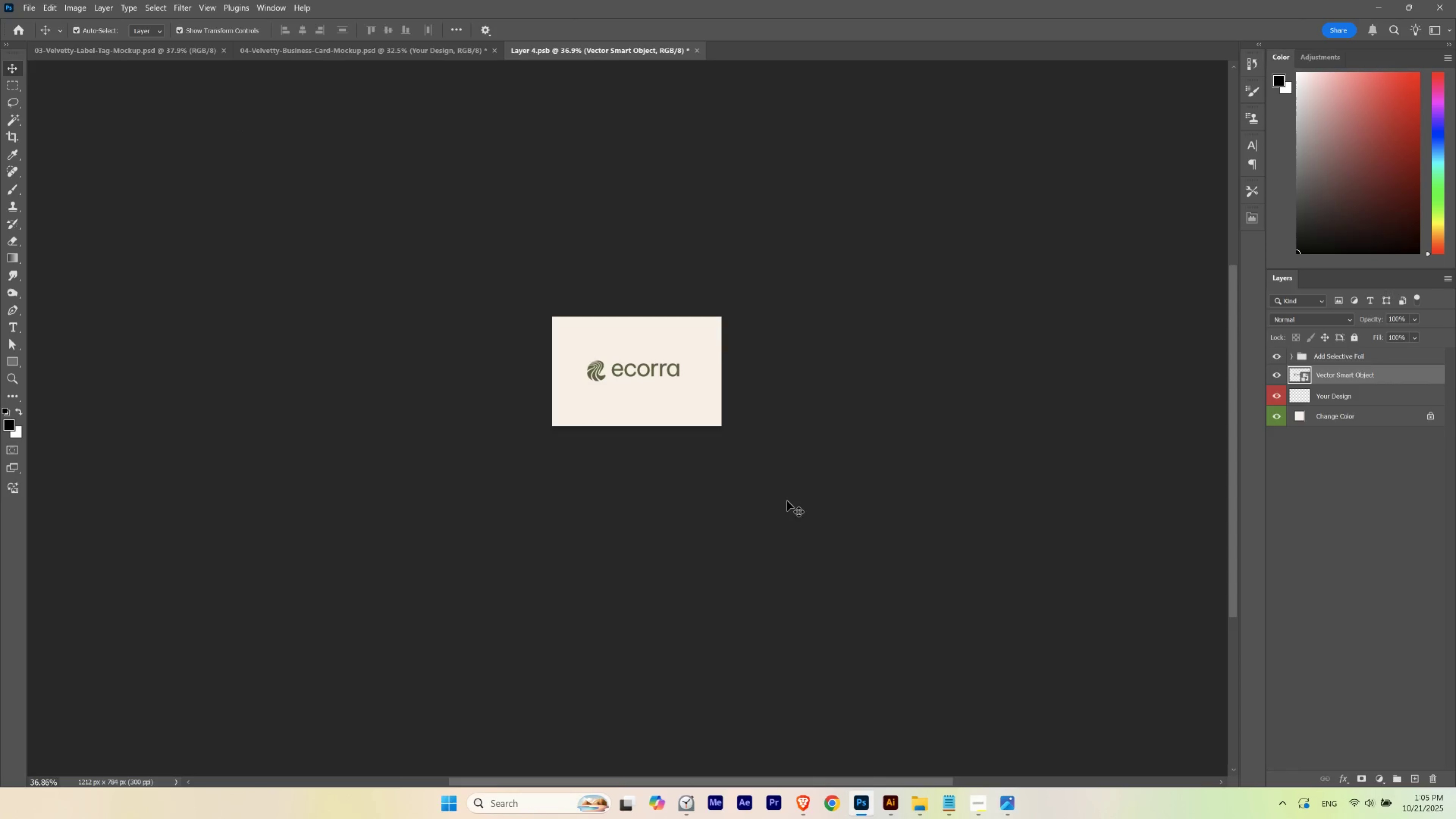 
key(ArrowDown)
 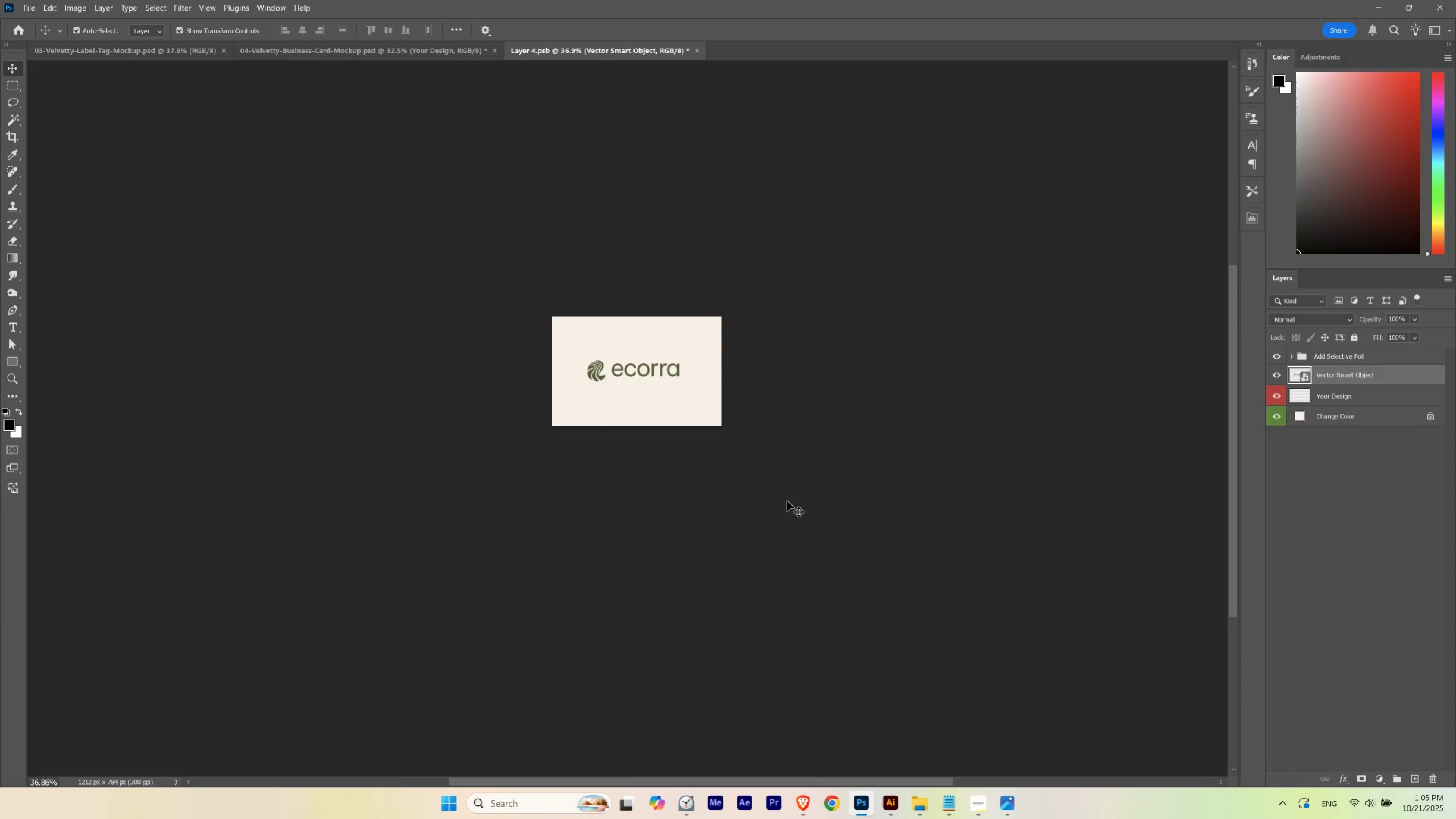 
key(ArrowDown)
 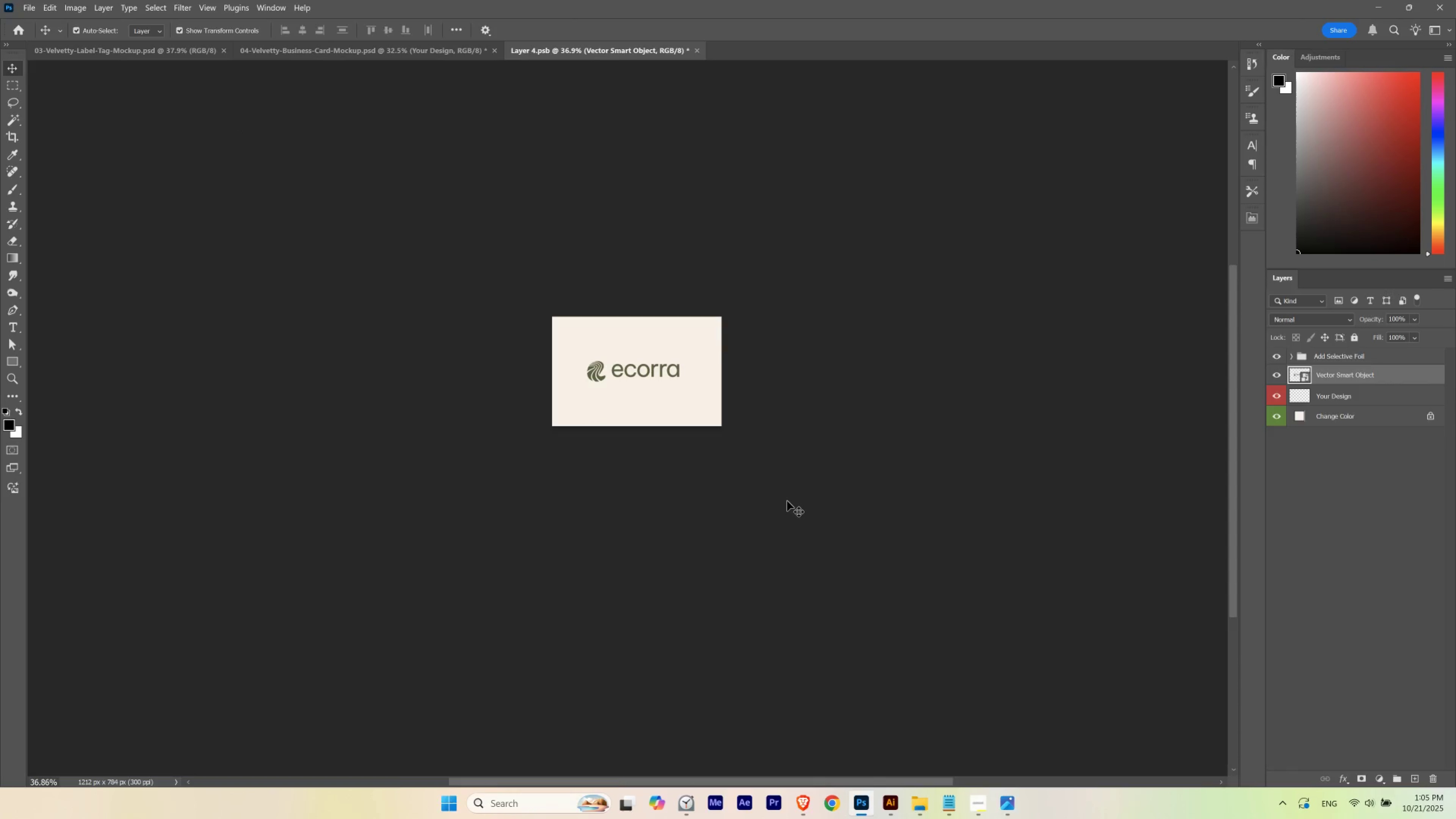 
key(ArrowDown)
 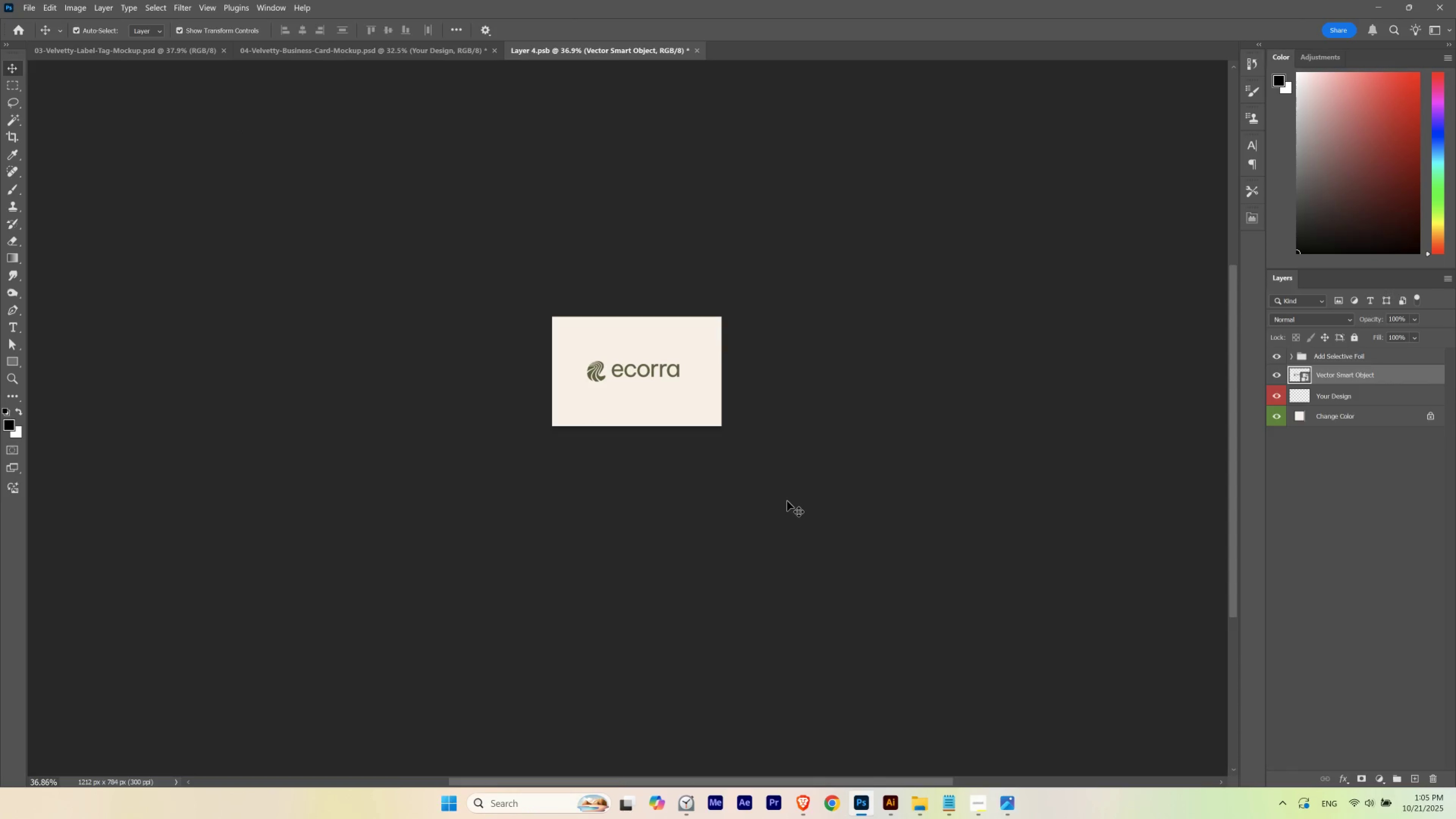 
key(ArrowRight)
 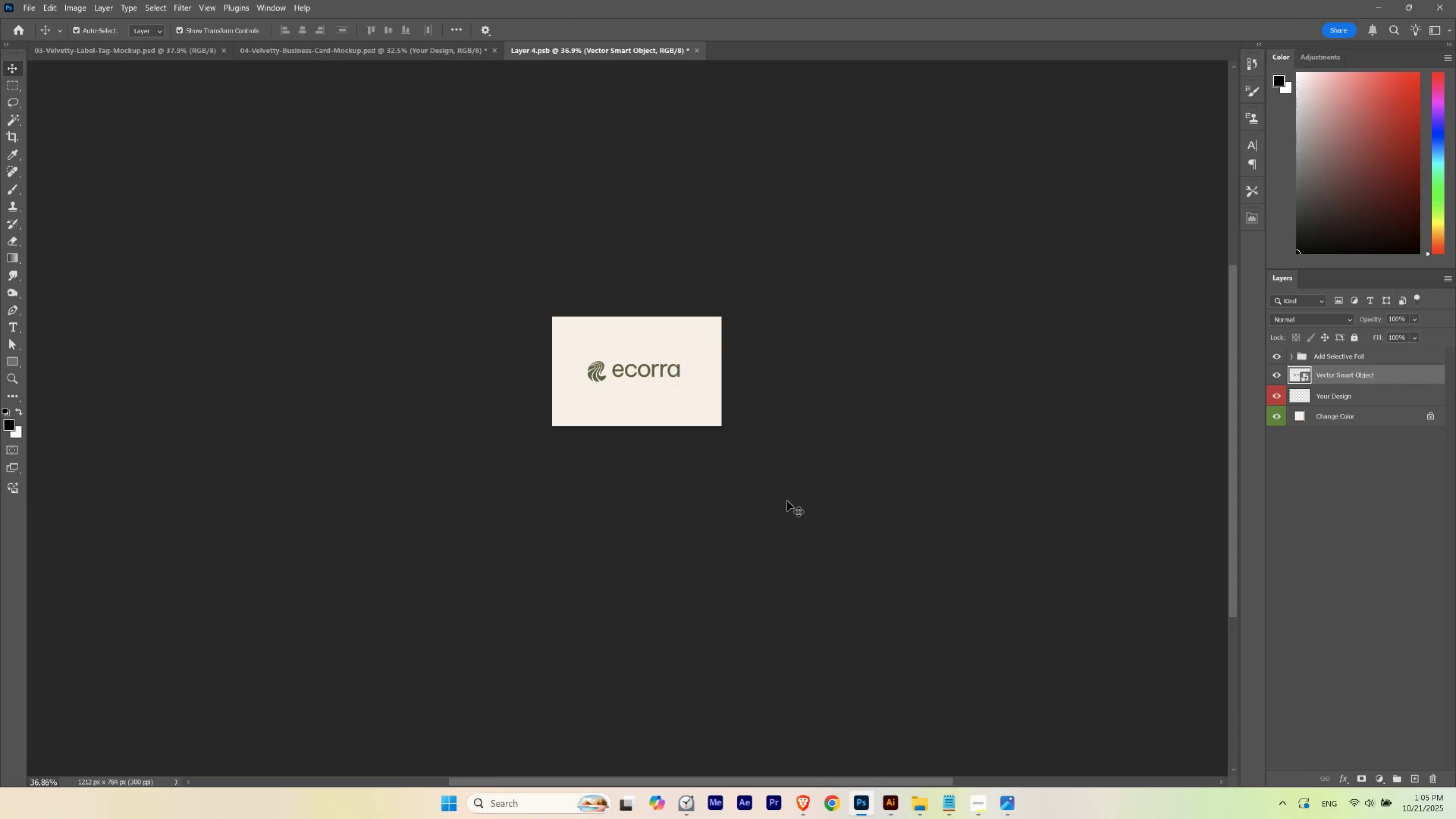 
key(ArrowRight)
 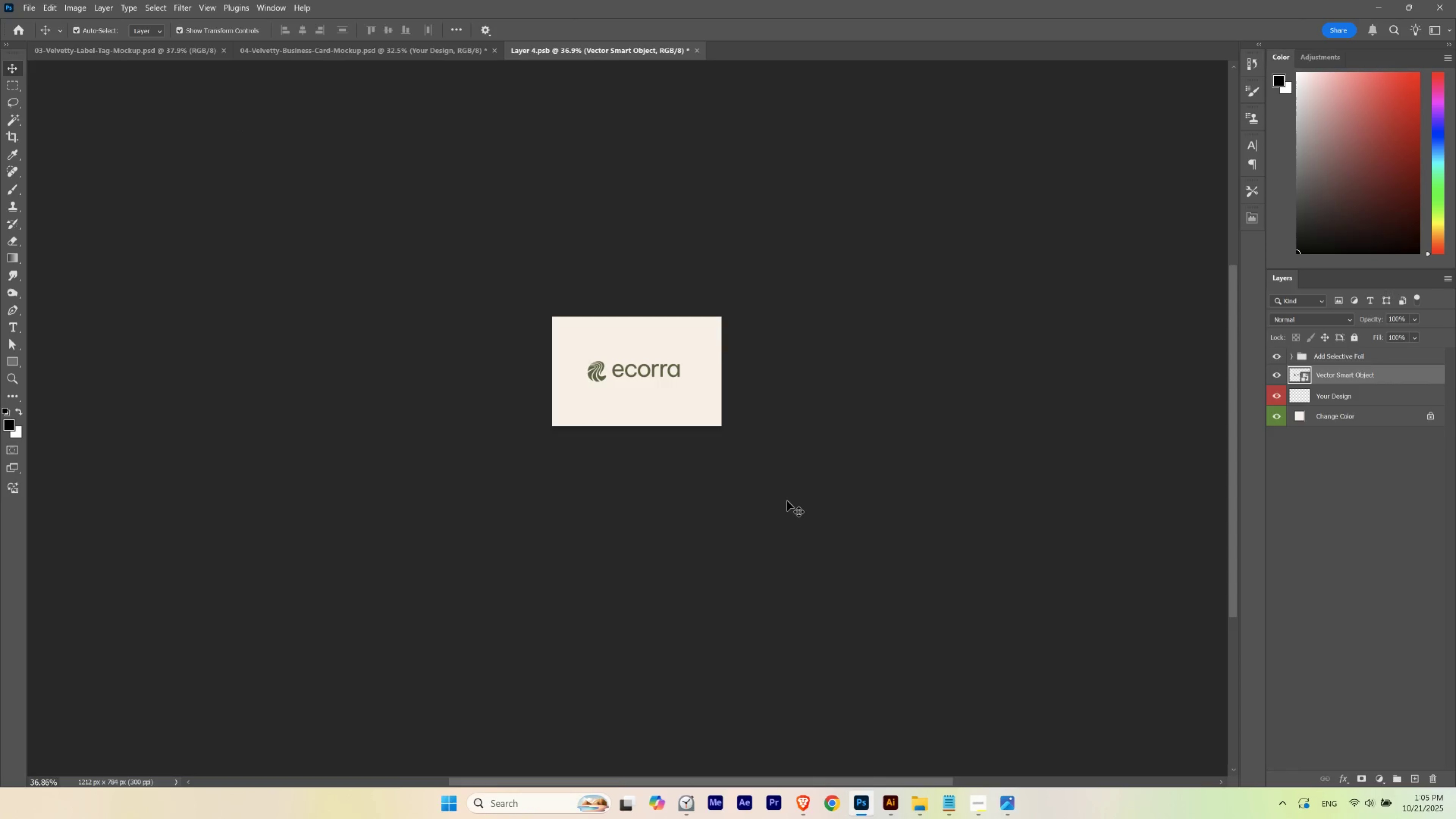 
key(ArrowLeft)
 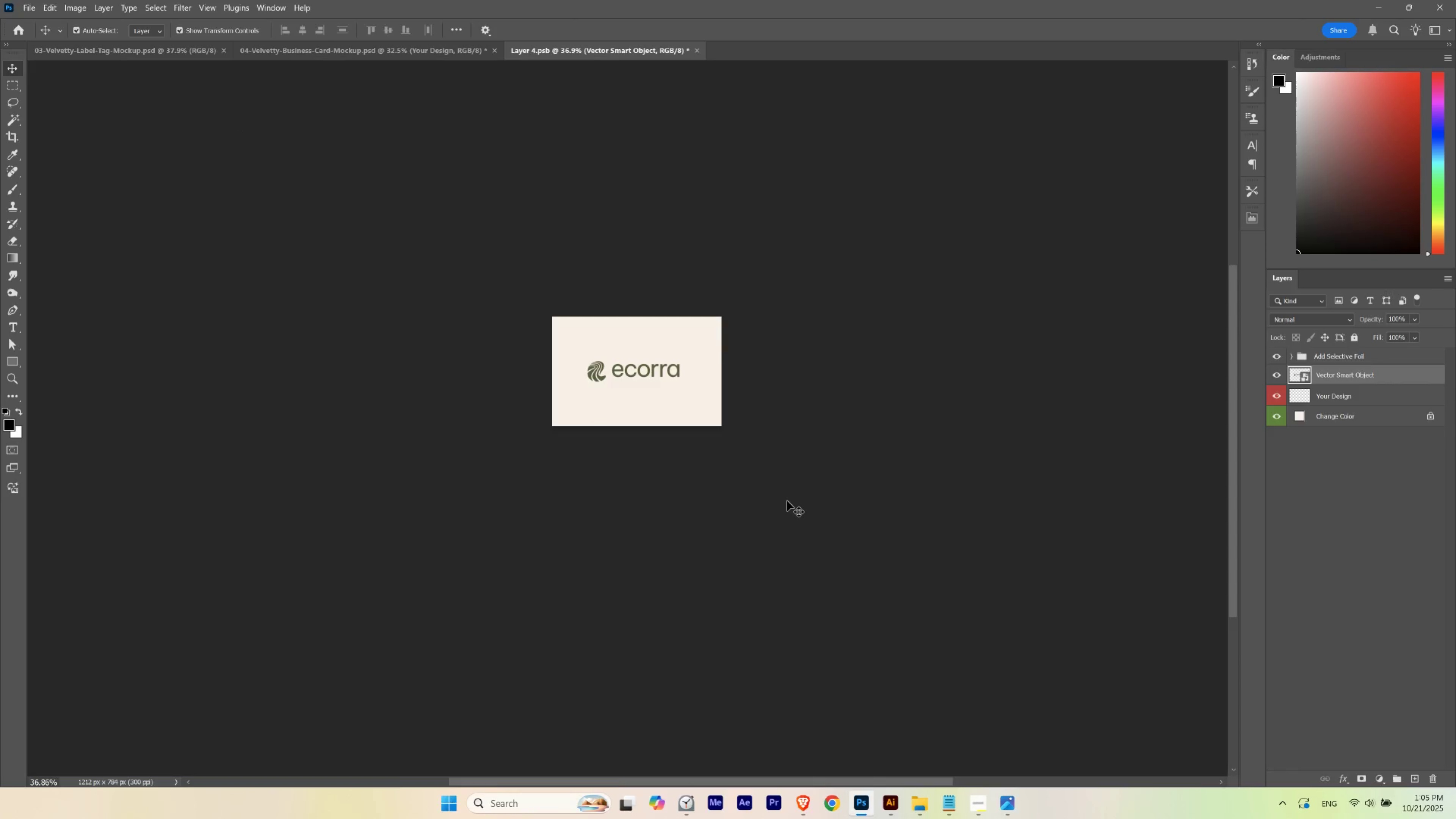 
key(ArrowLeft)
 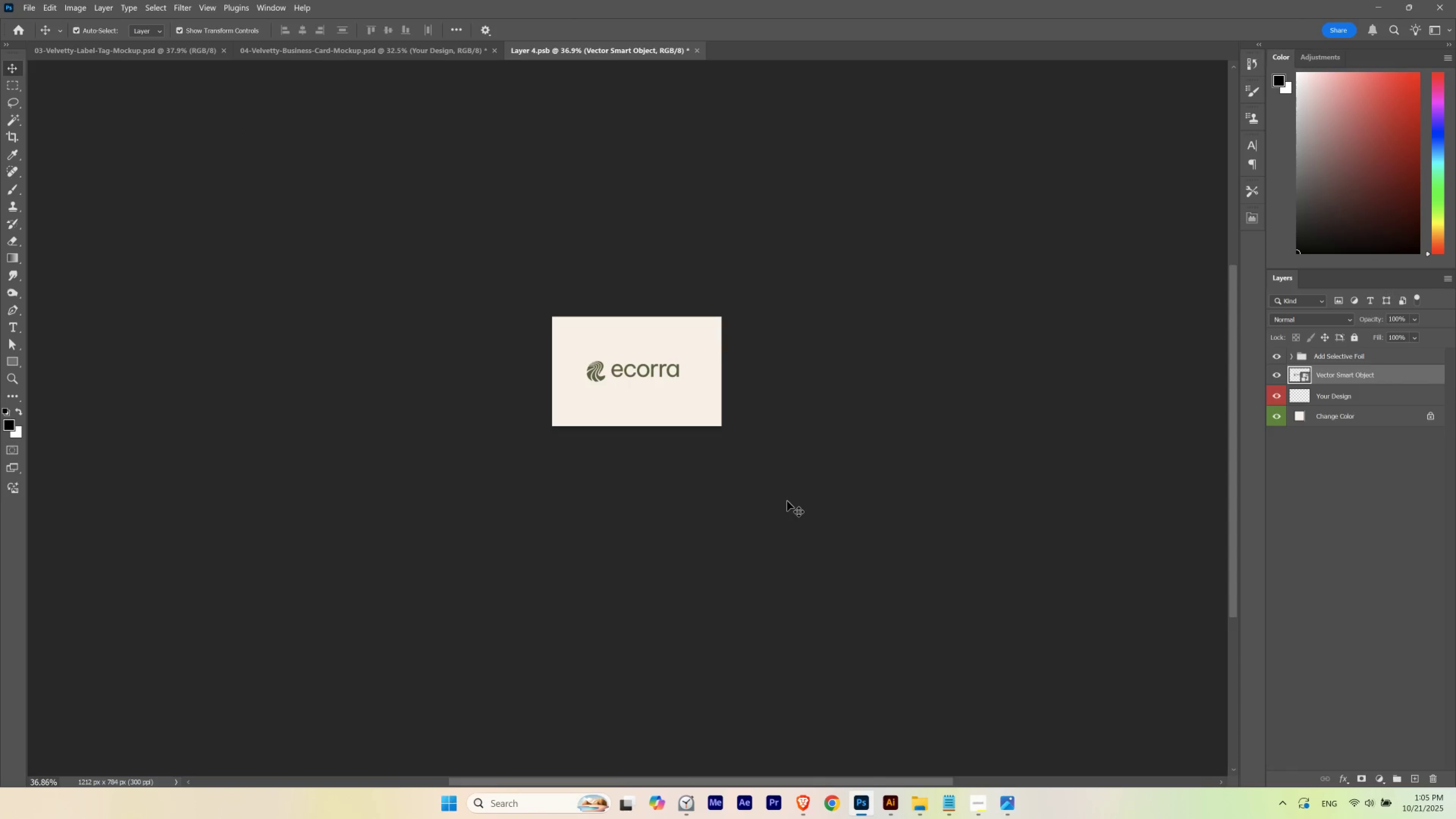 
key(ArrowRight)
 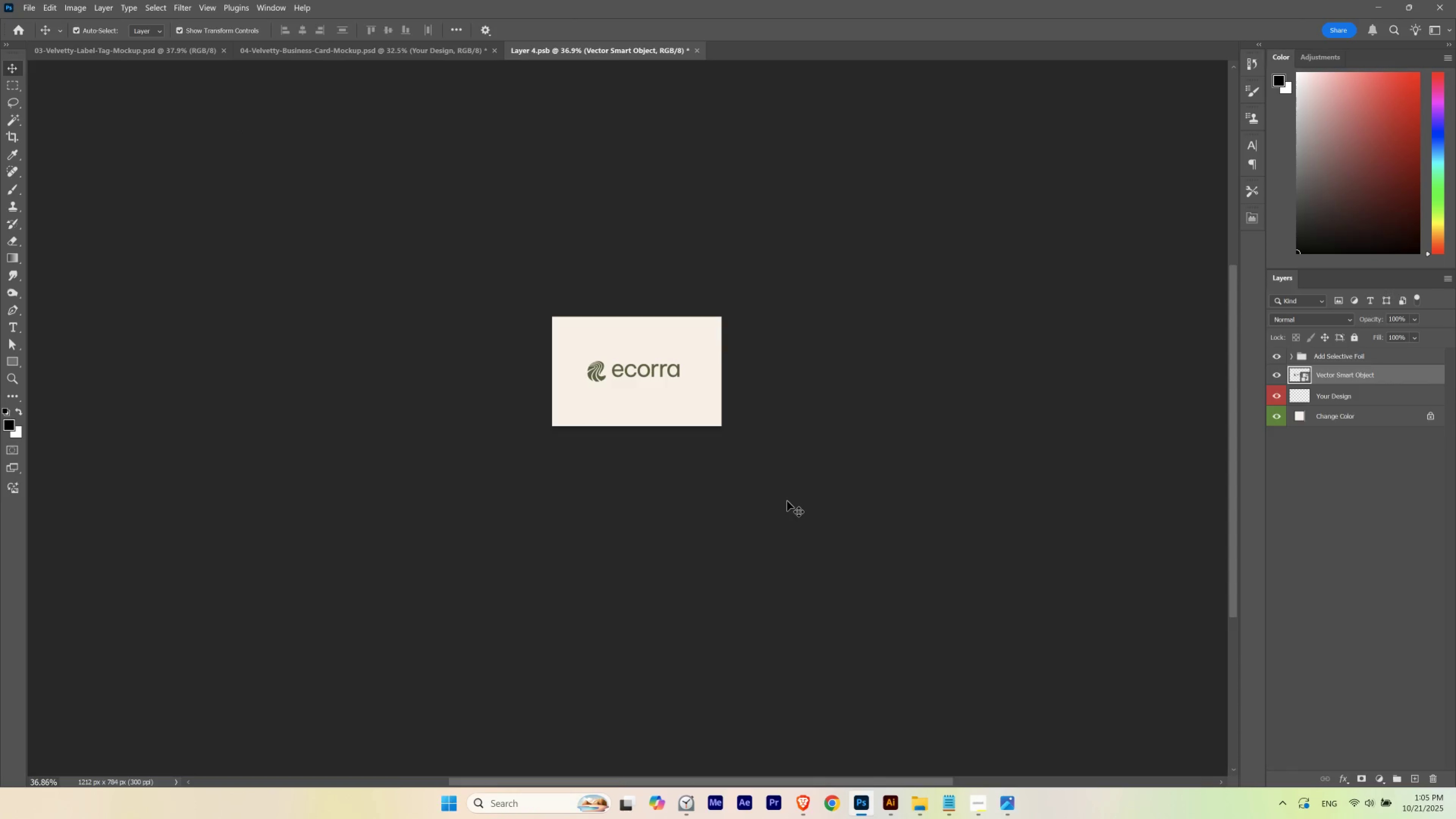 
key(ArrowRight)
 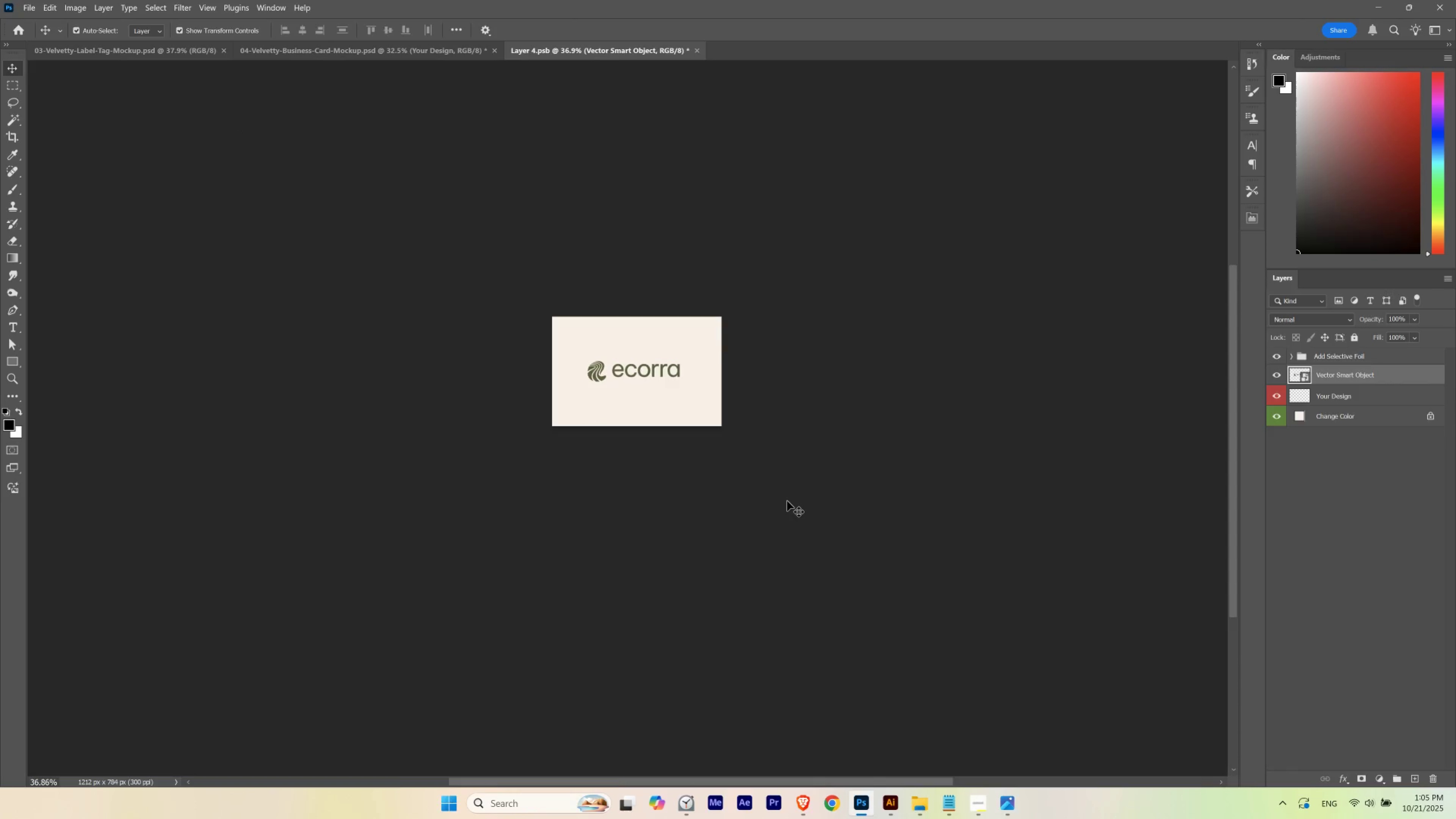 
key(ArrowRight)
 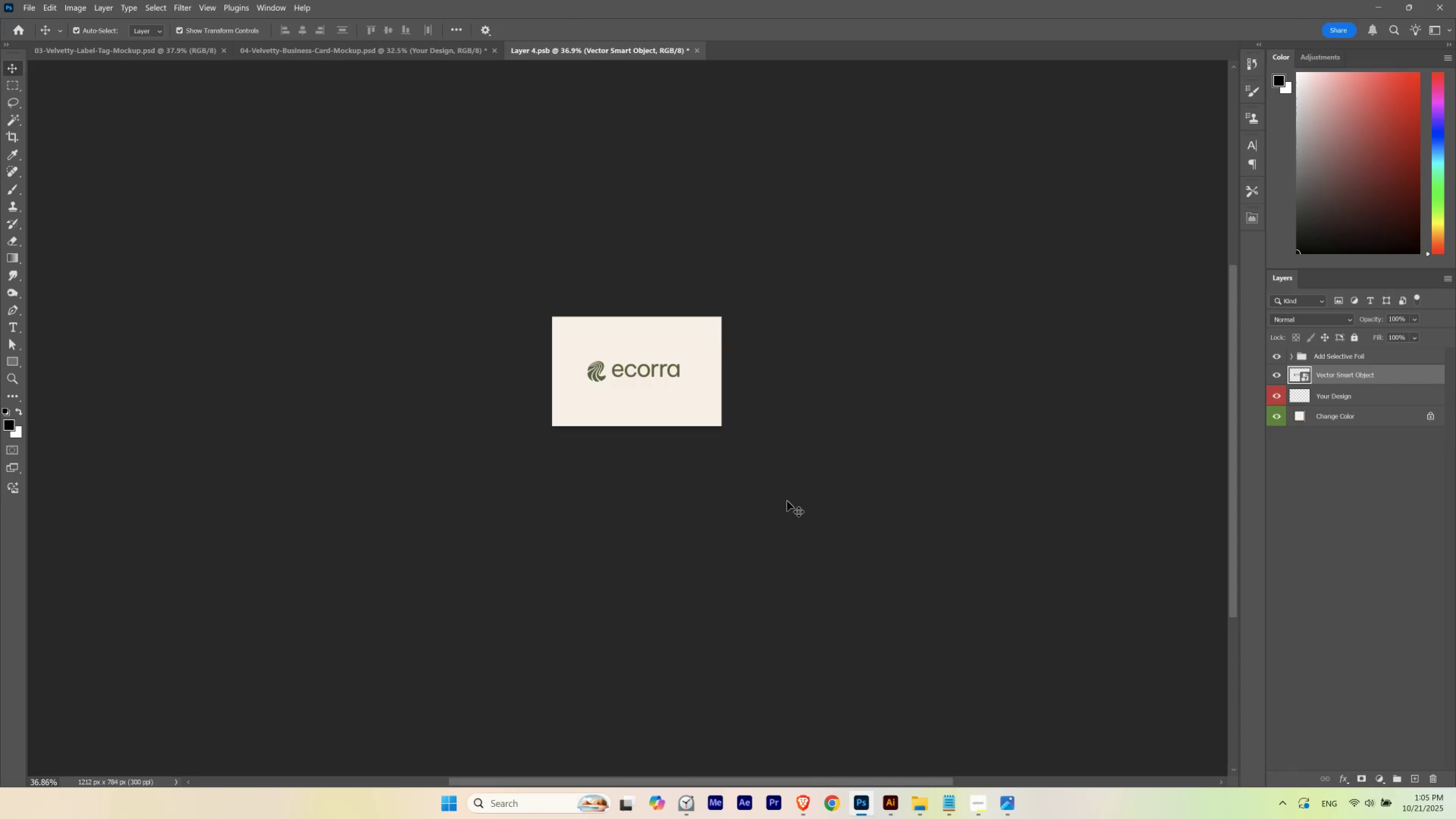 
key(ArrowLeft)
 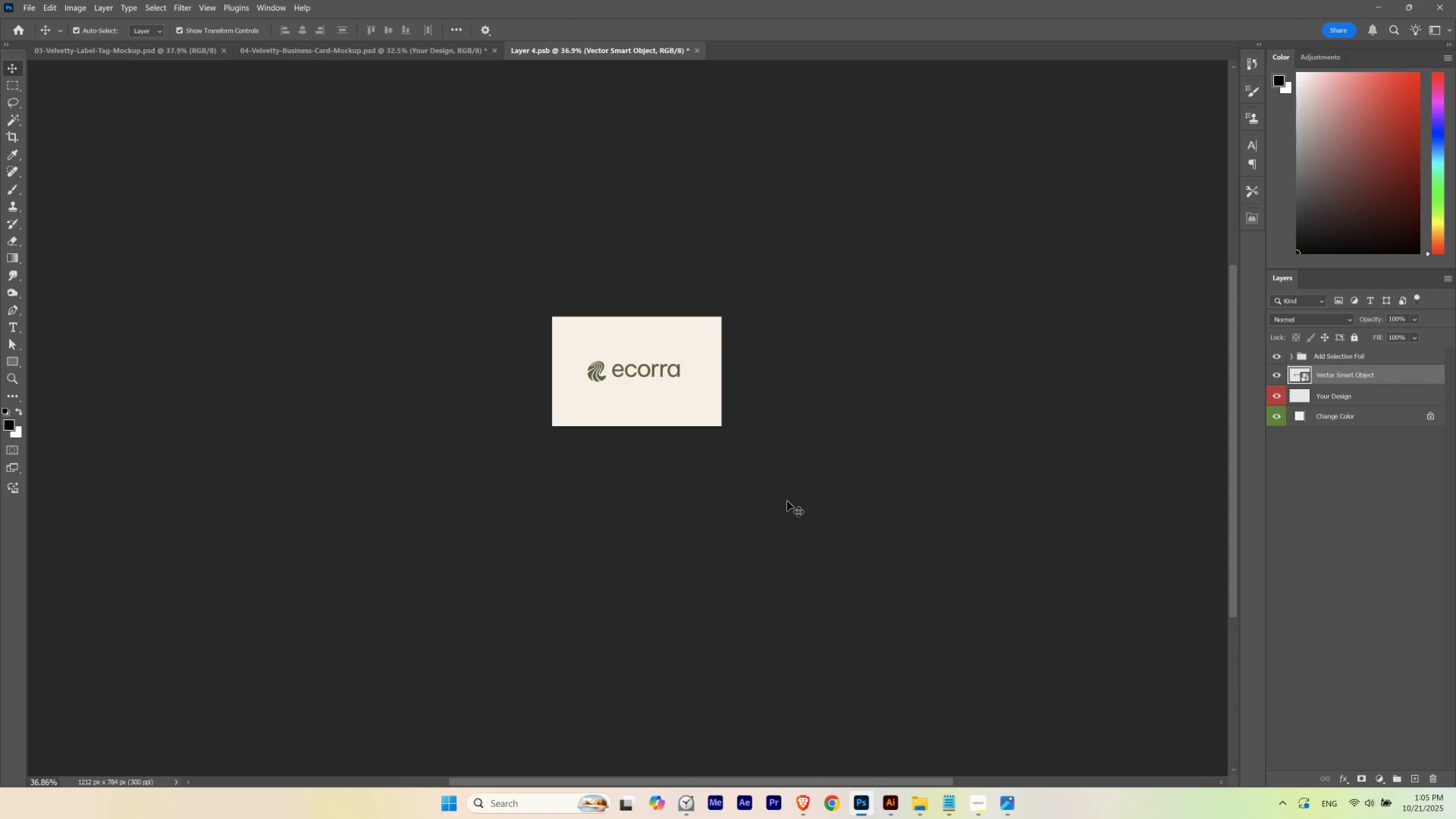 
key(ArrowRight)
 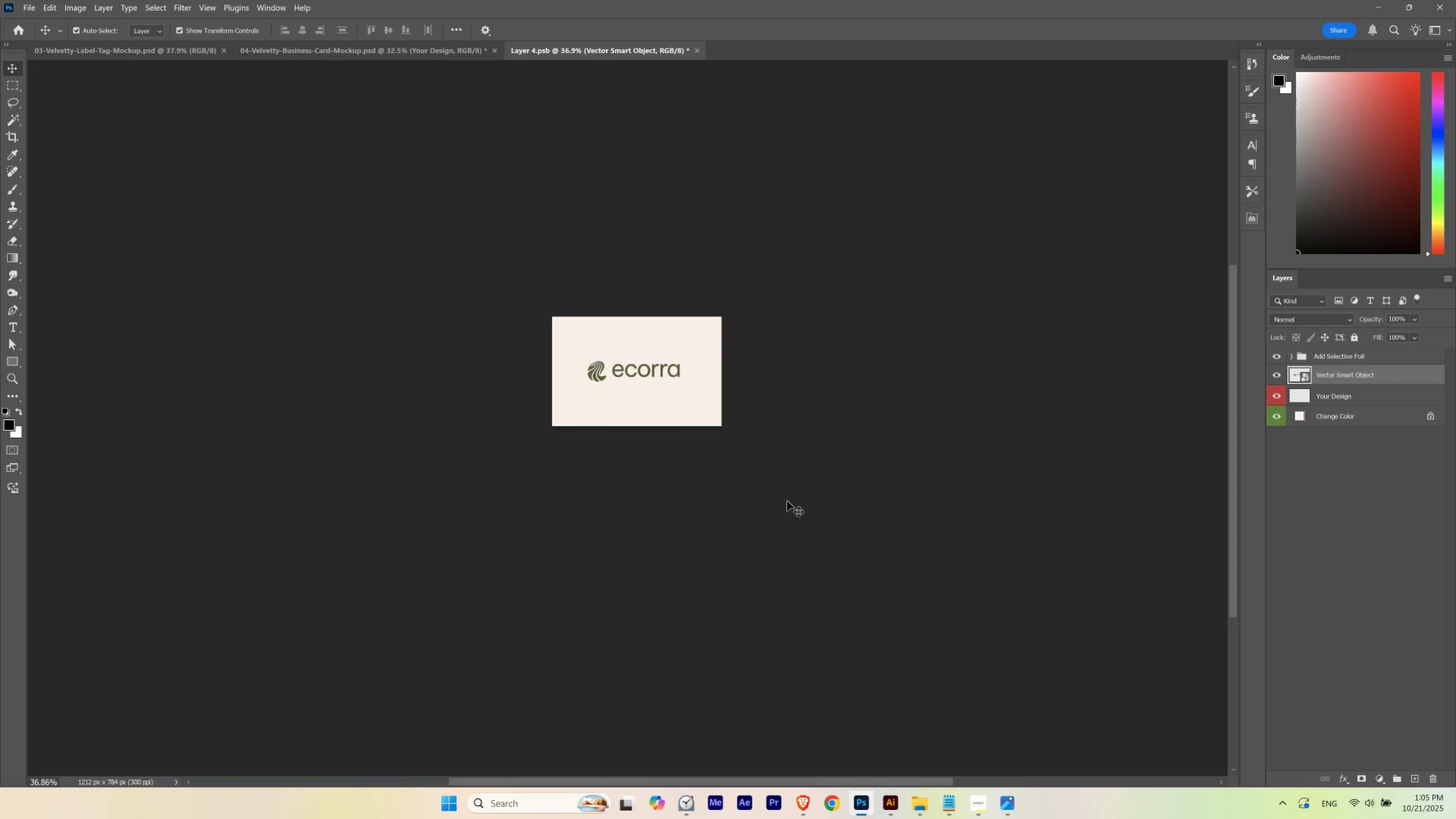 
key(ArrowLeft)
 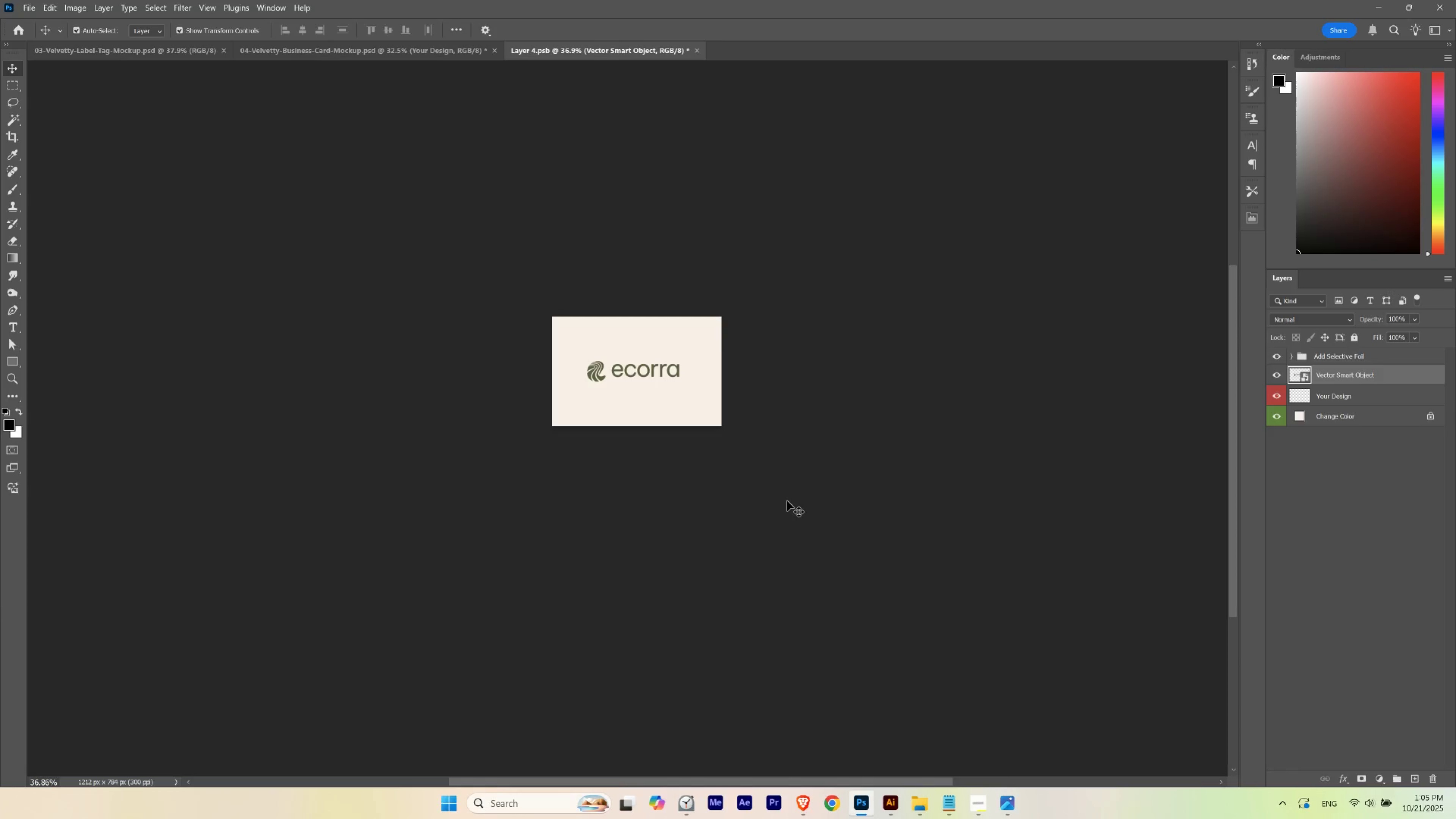 
key(ArrowRight)
 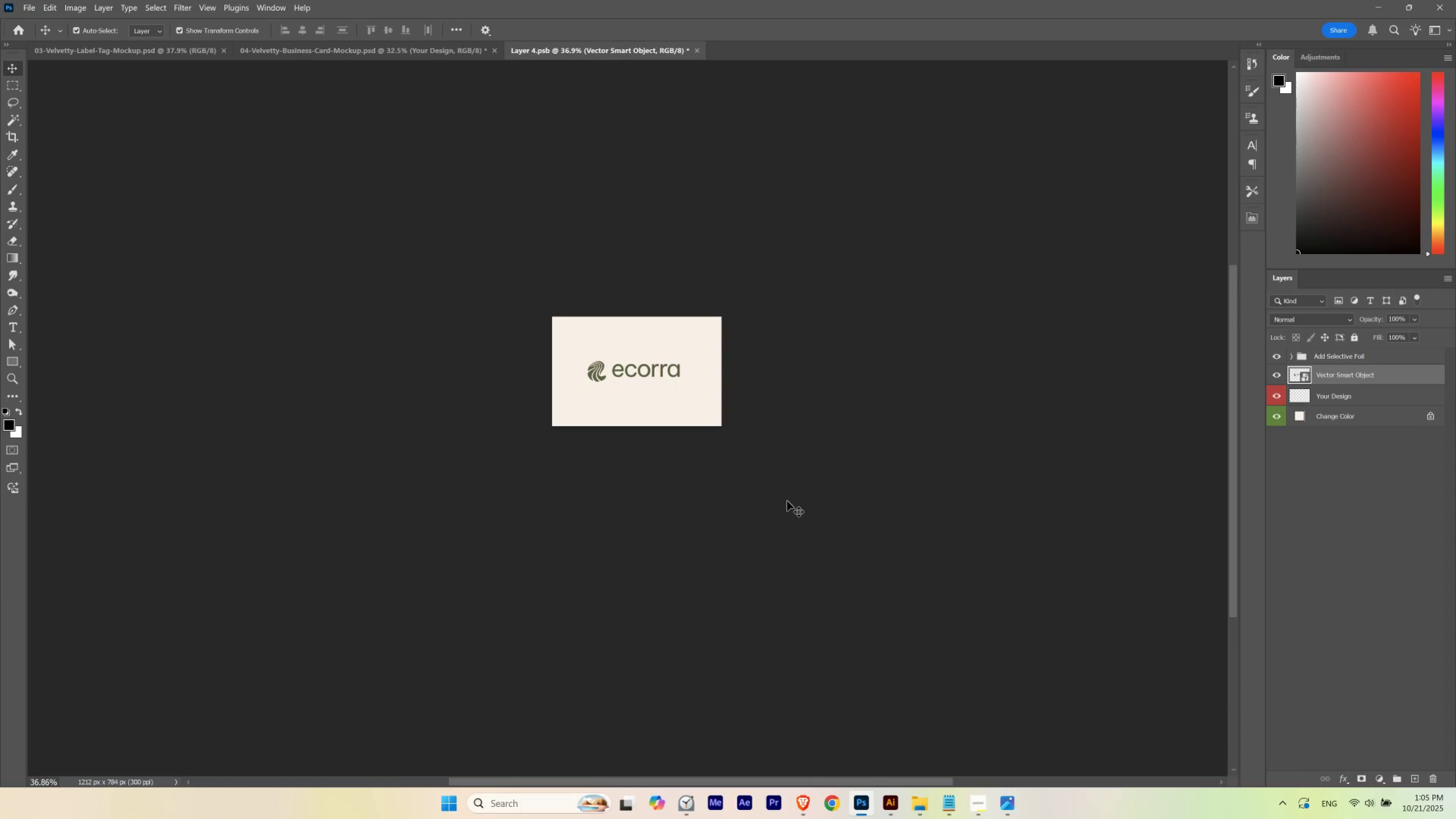 
key(ArrowRight)
 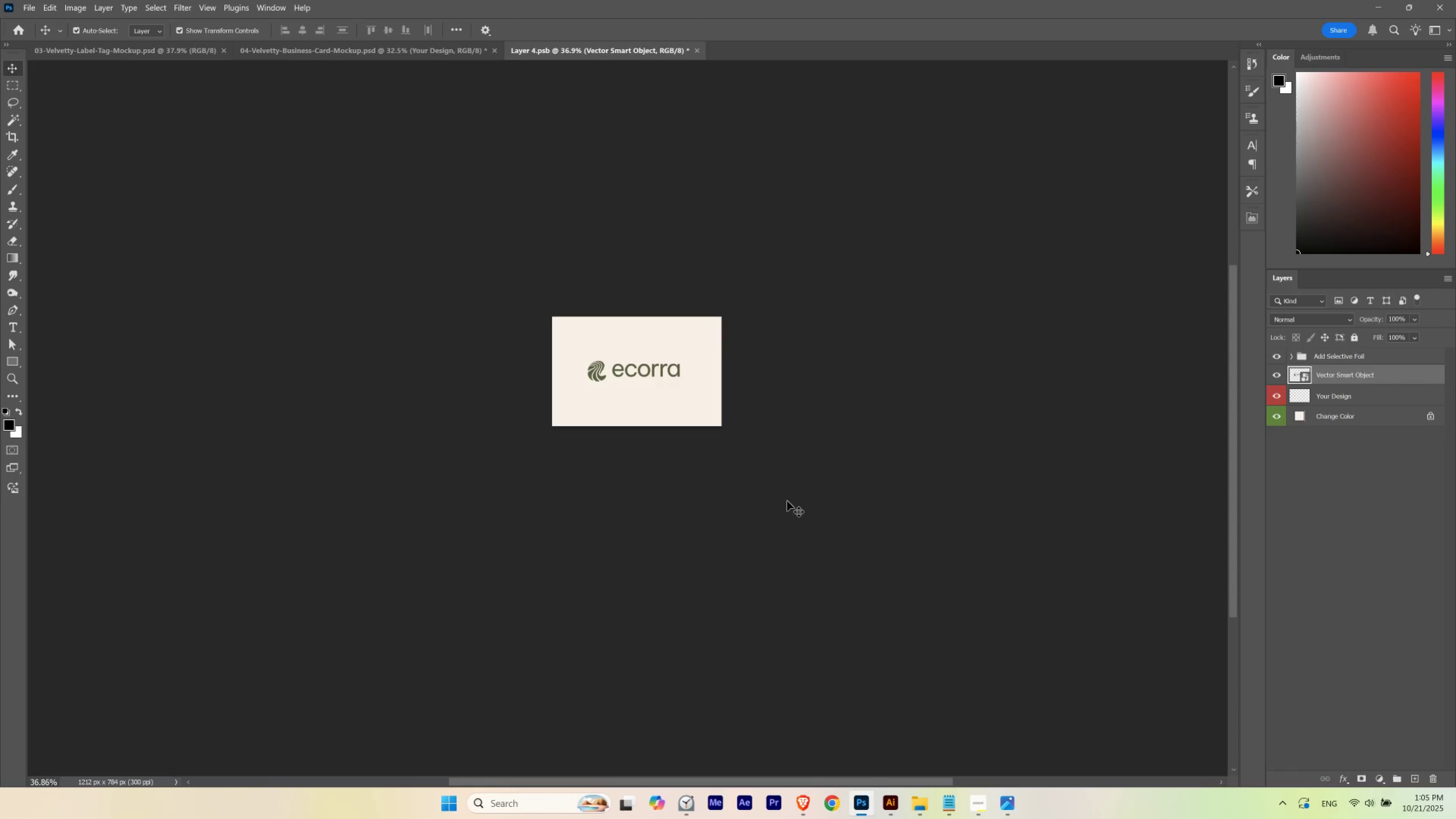 
key(ArrowUp)
 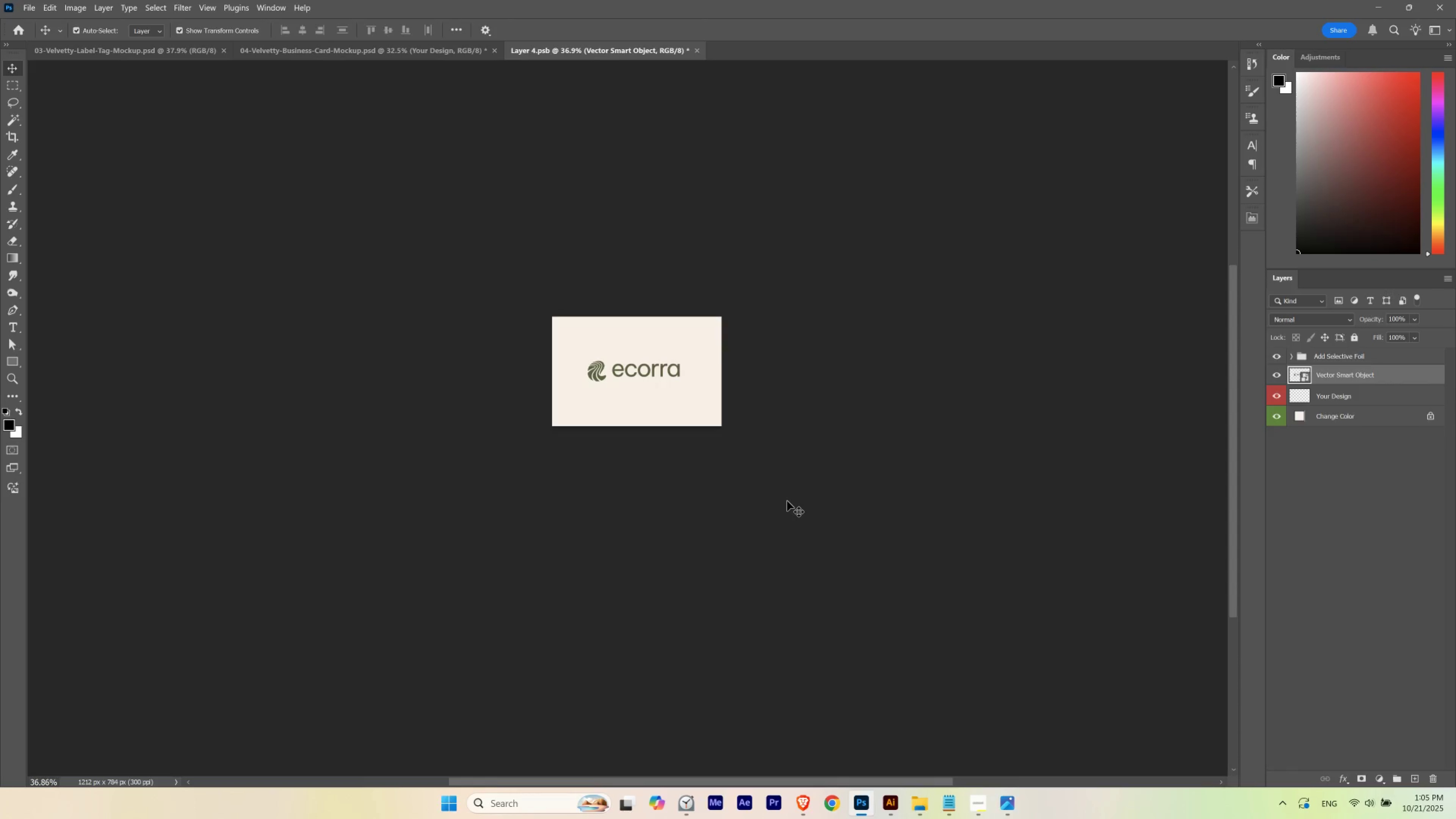 
key(ArrowDown)
 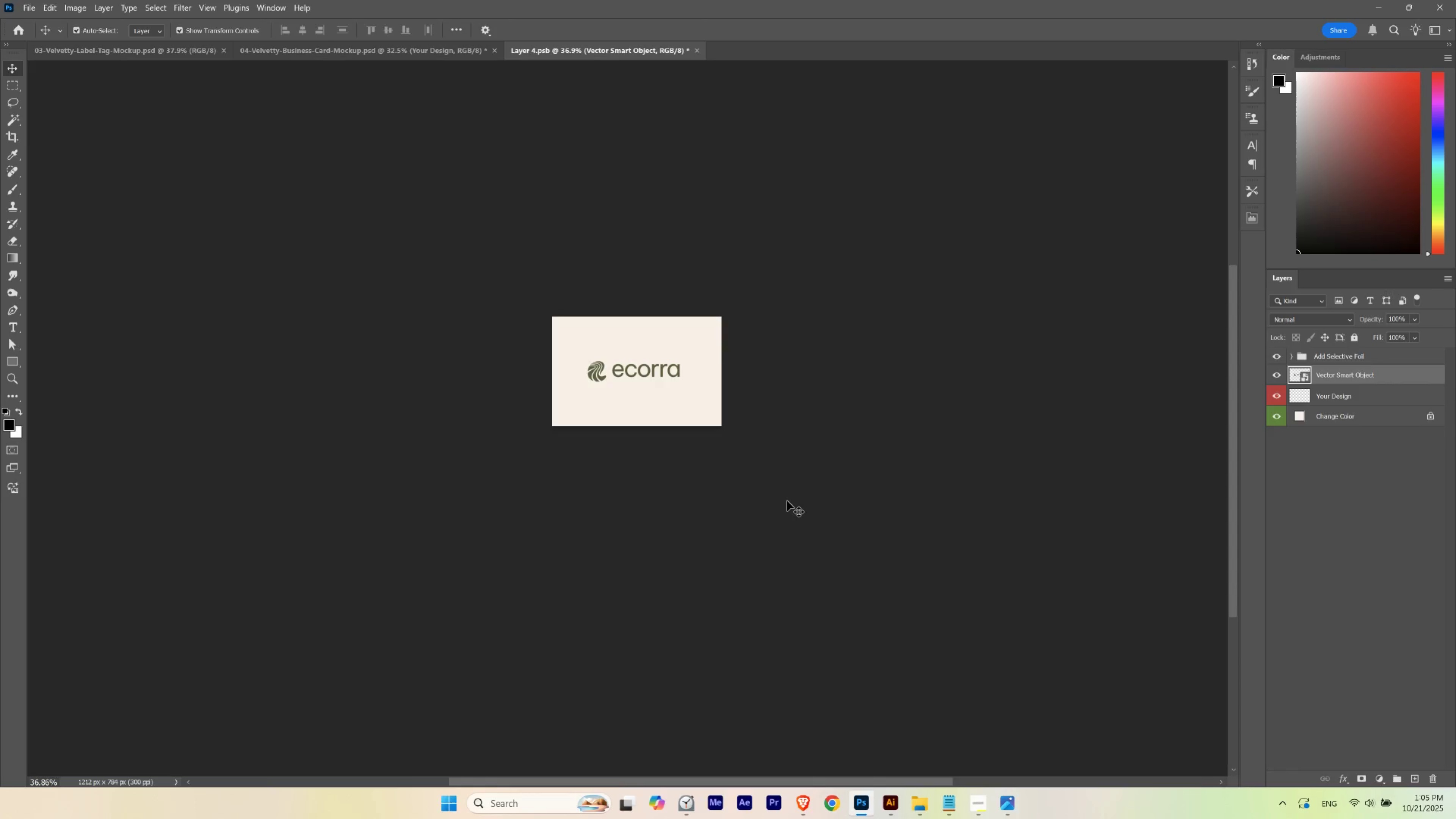 
key(ArrowUp)
 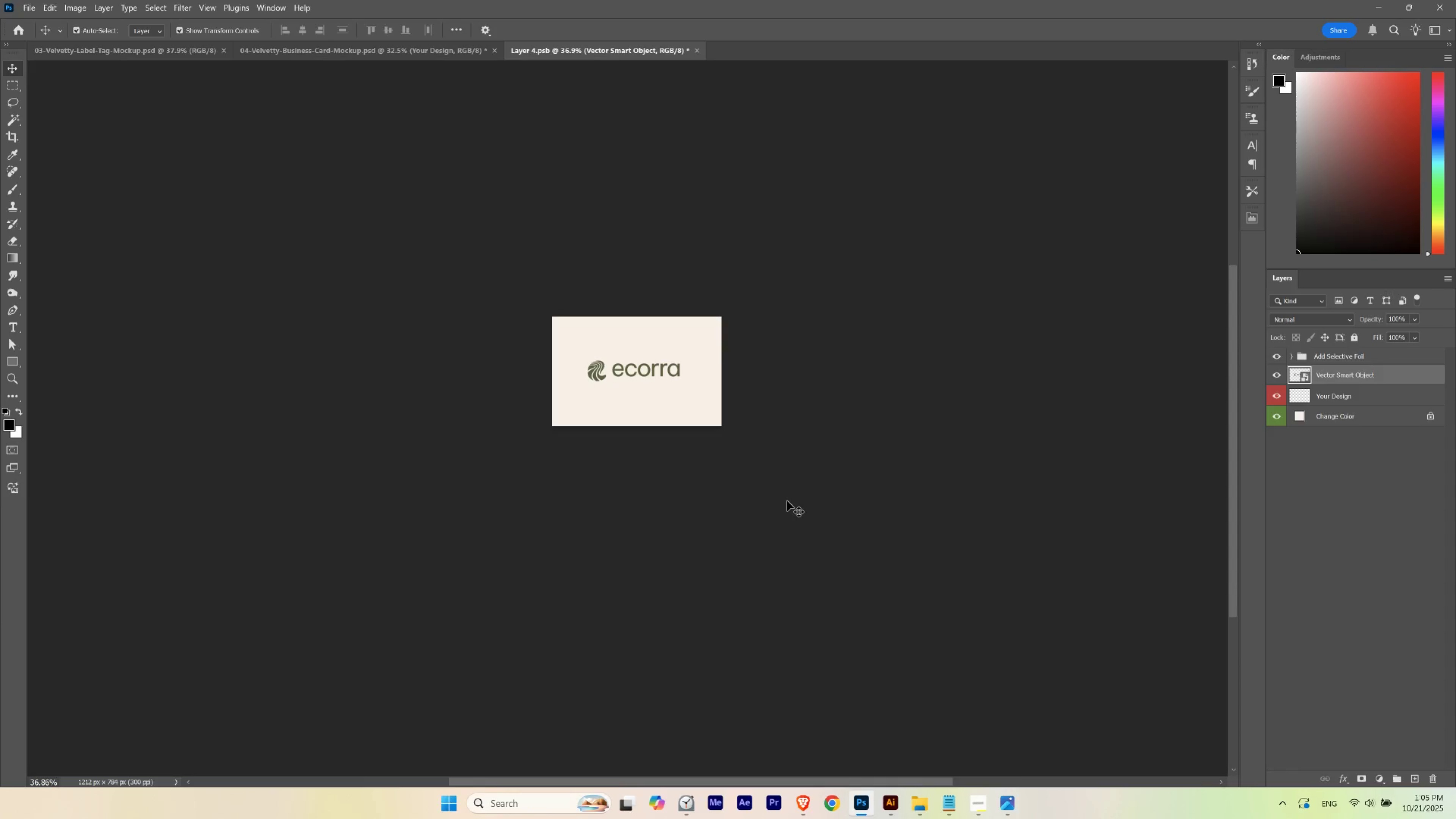 
key(ArrowLeft)
 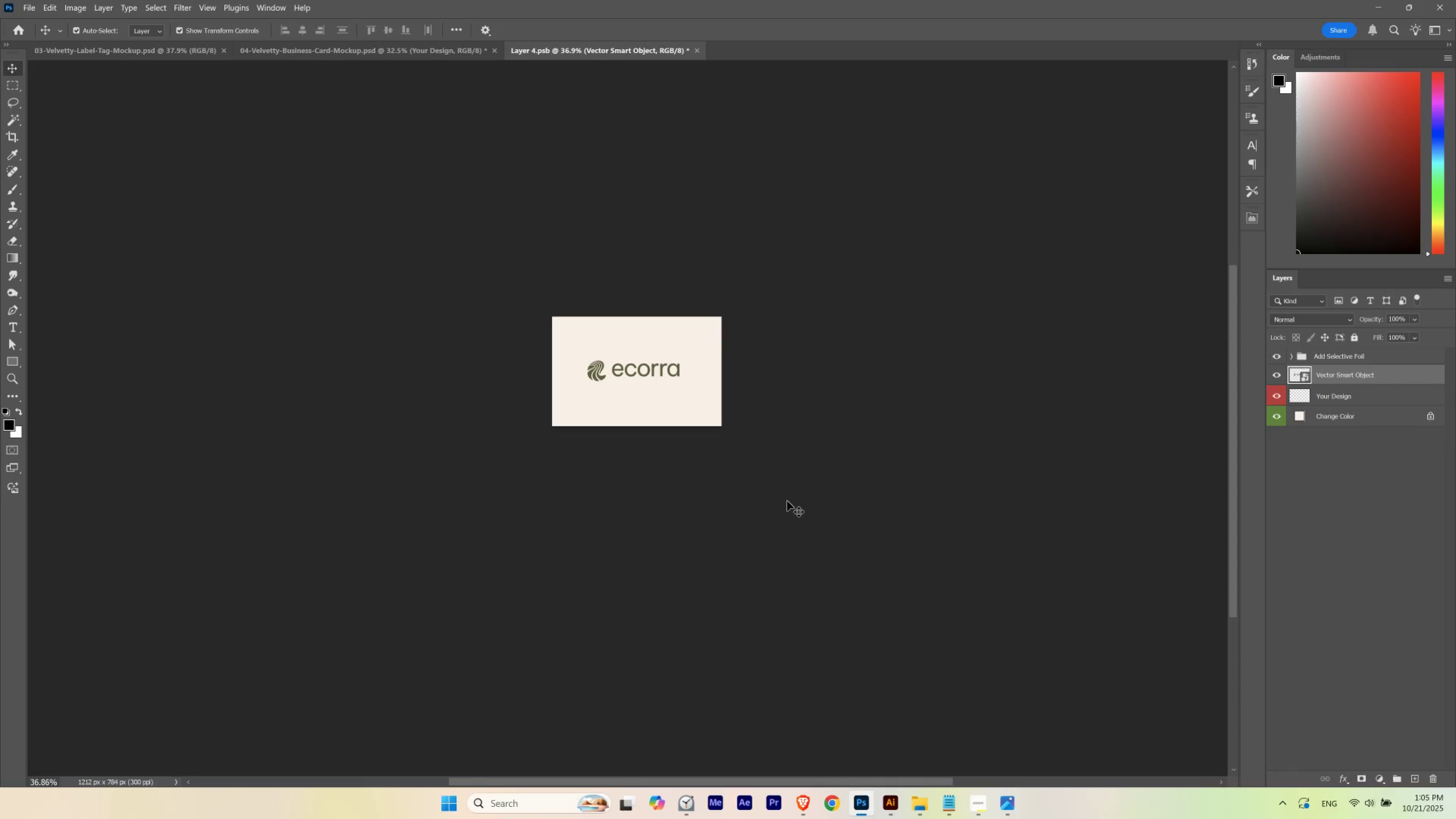 
key(ArrowLeft)
 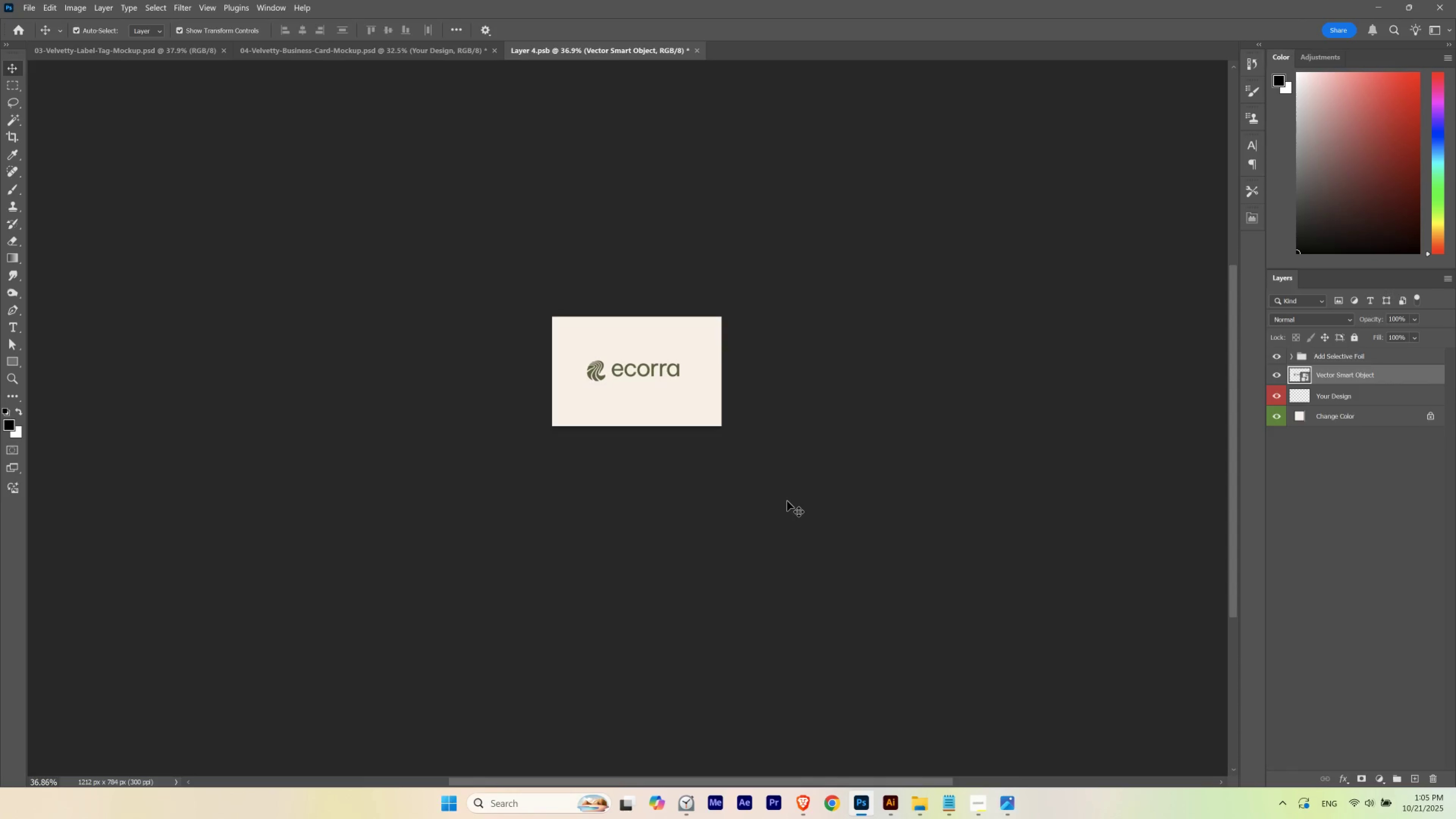 
key(ArrowRight)
 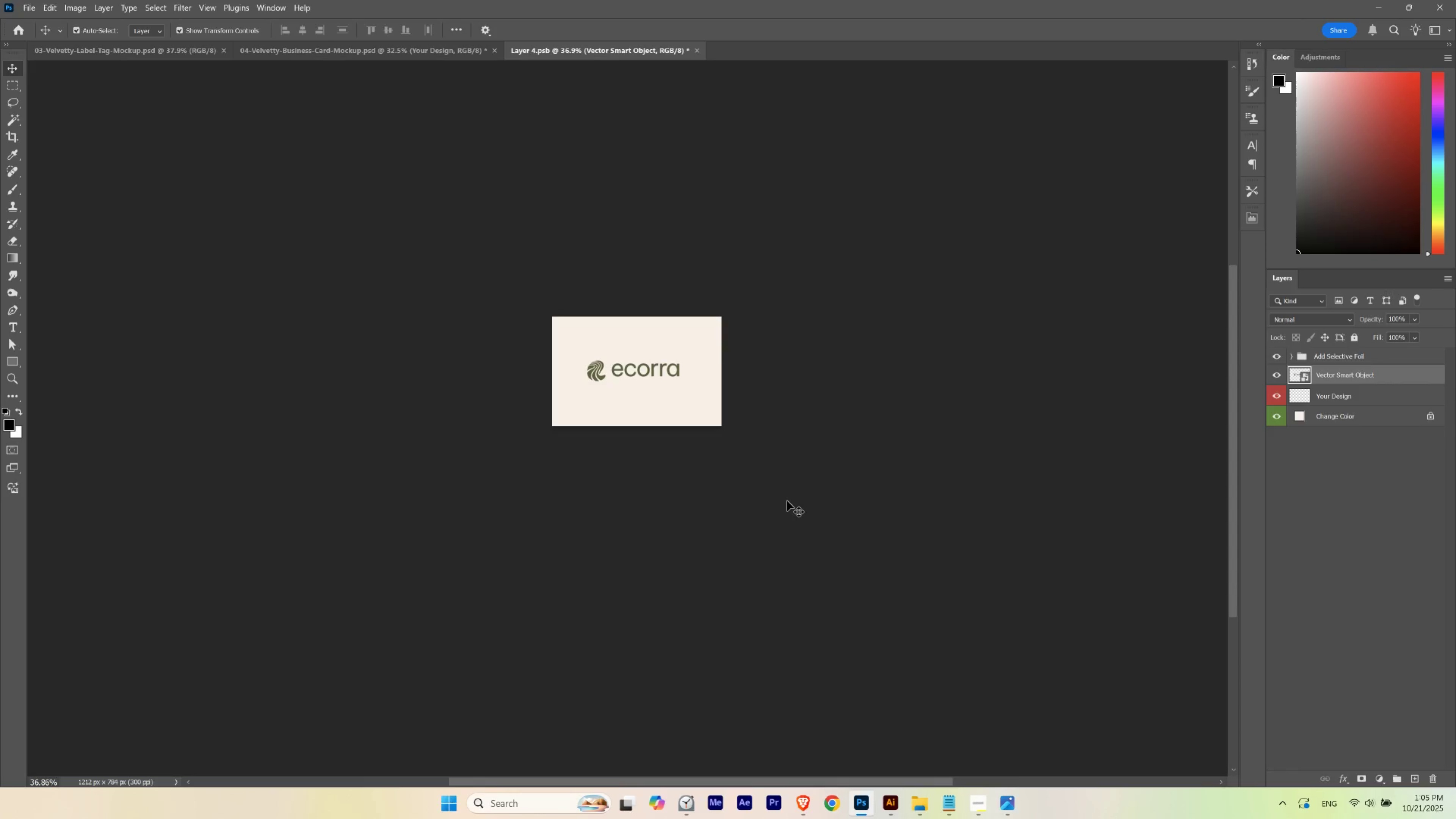 
key(ArrowUp)
 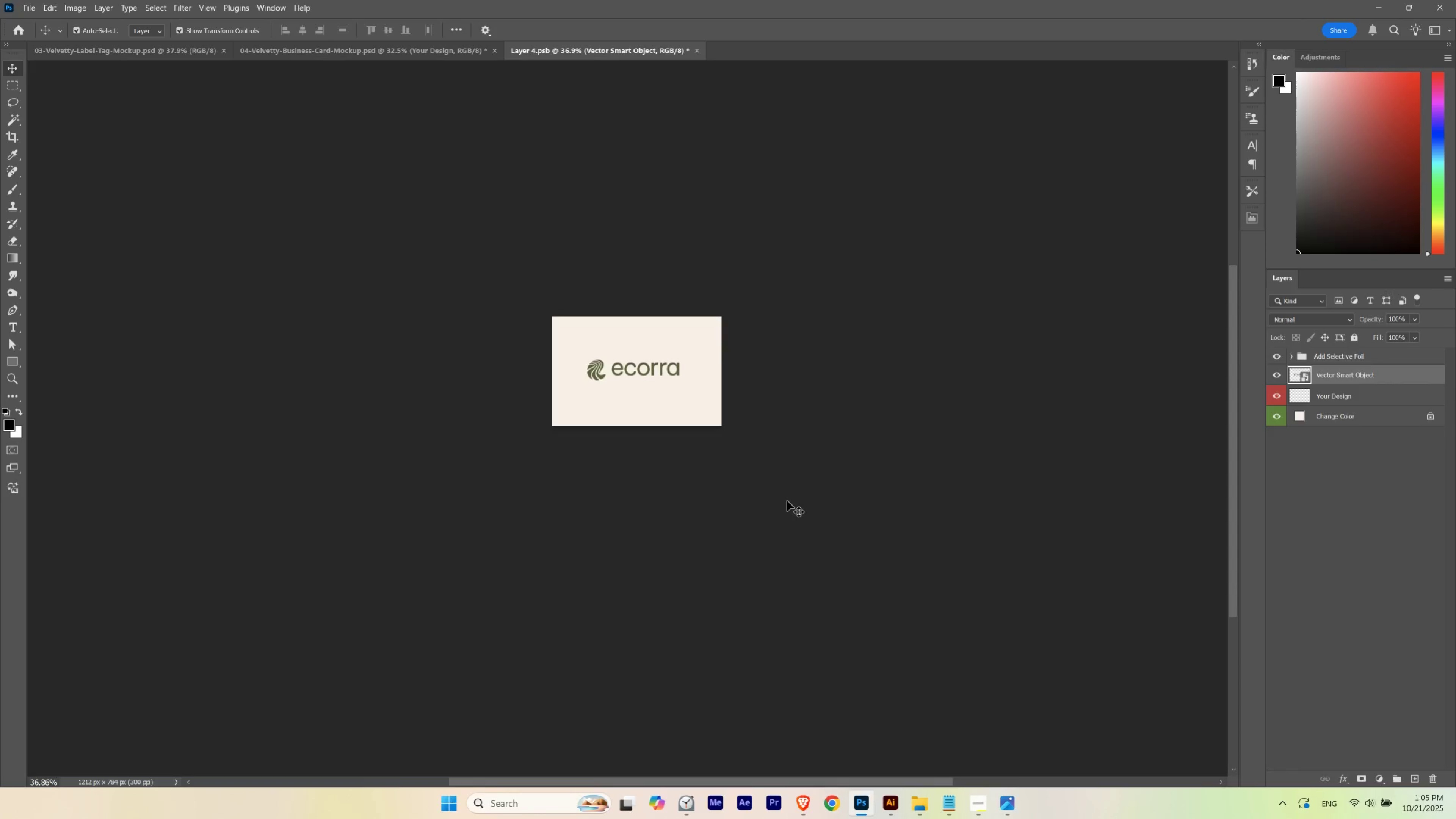 
key(ArrowUp)
 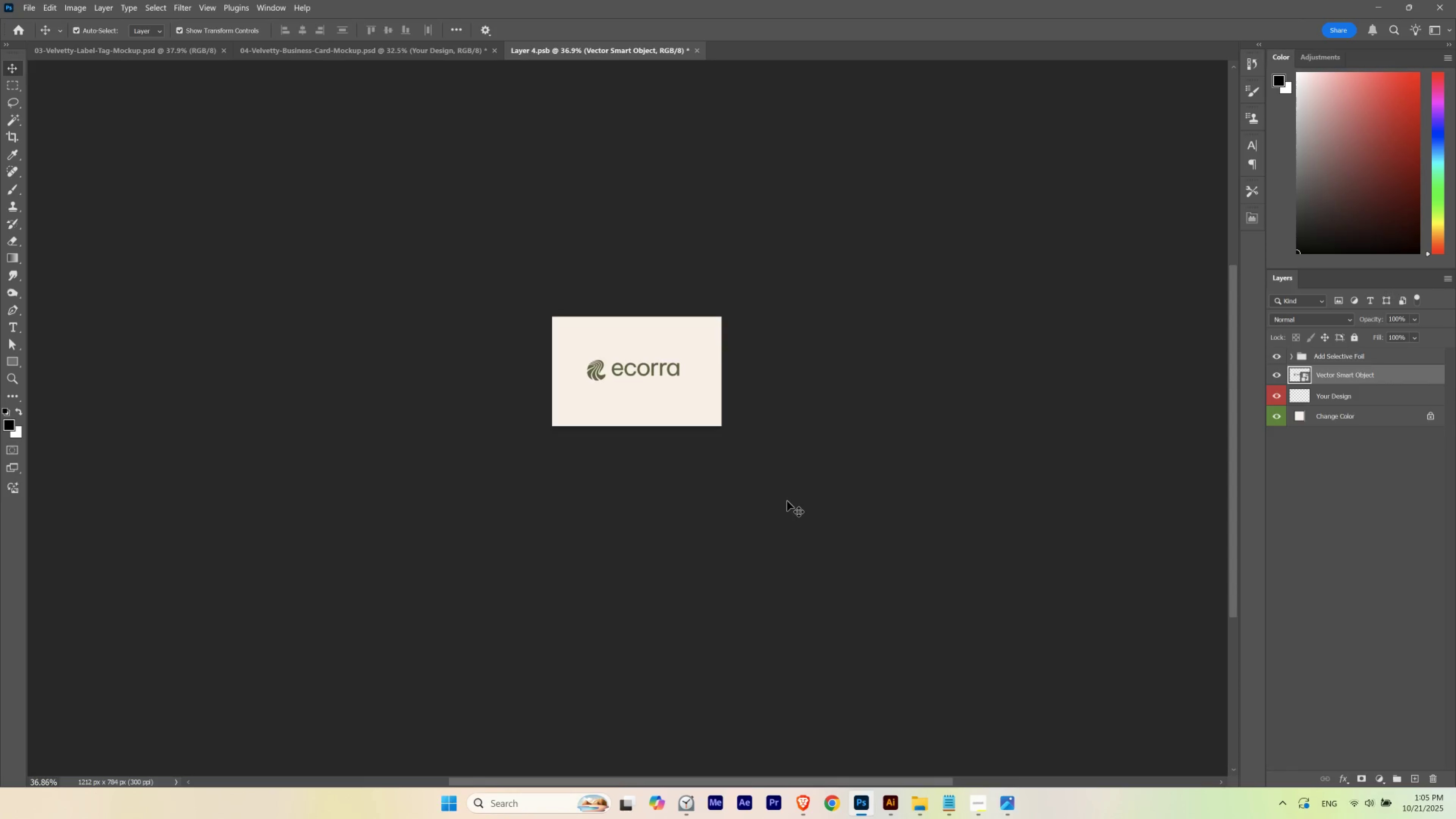 
key(ArrowDown)
 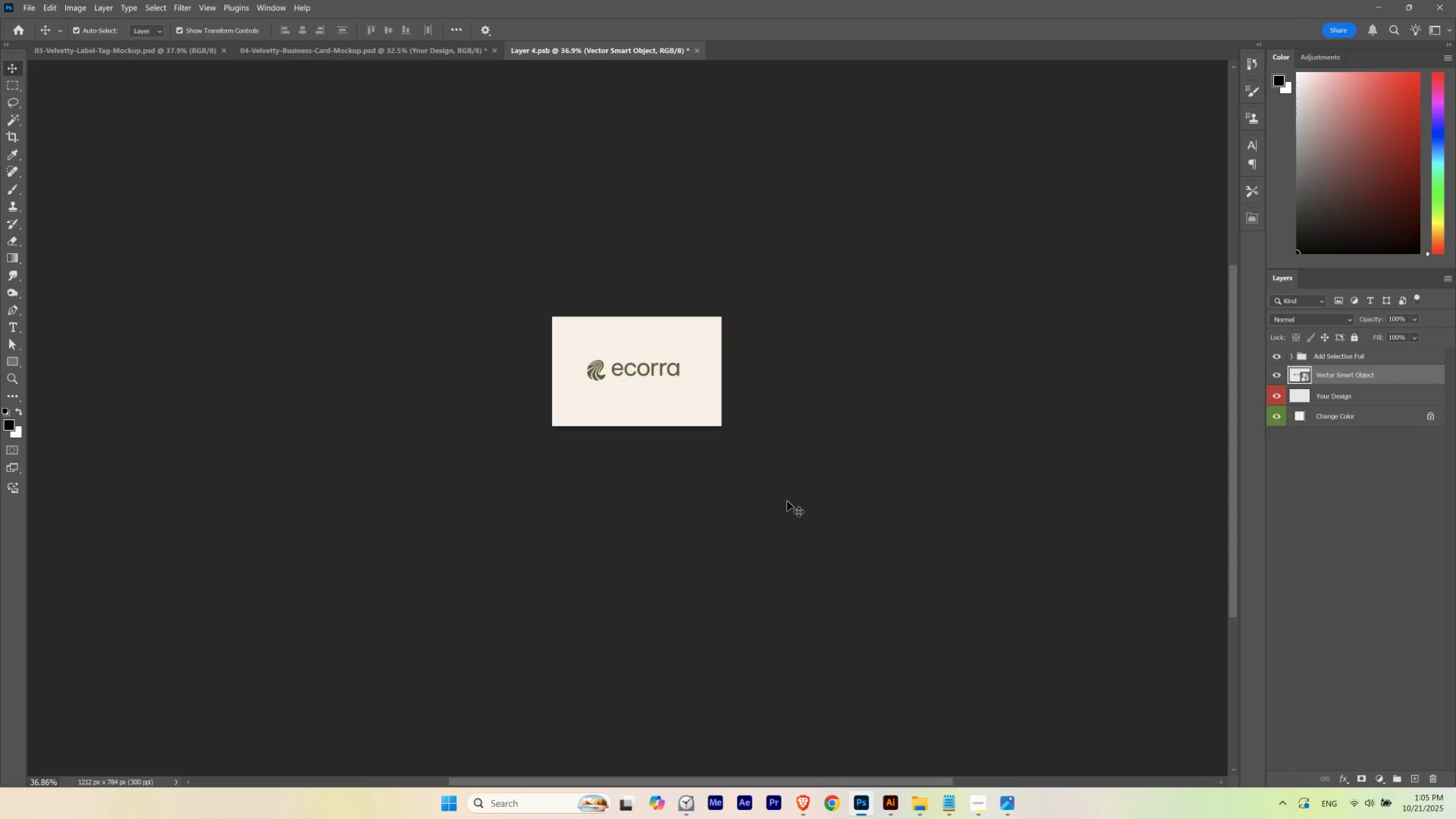 
key(ArrowLeft)
 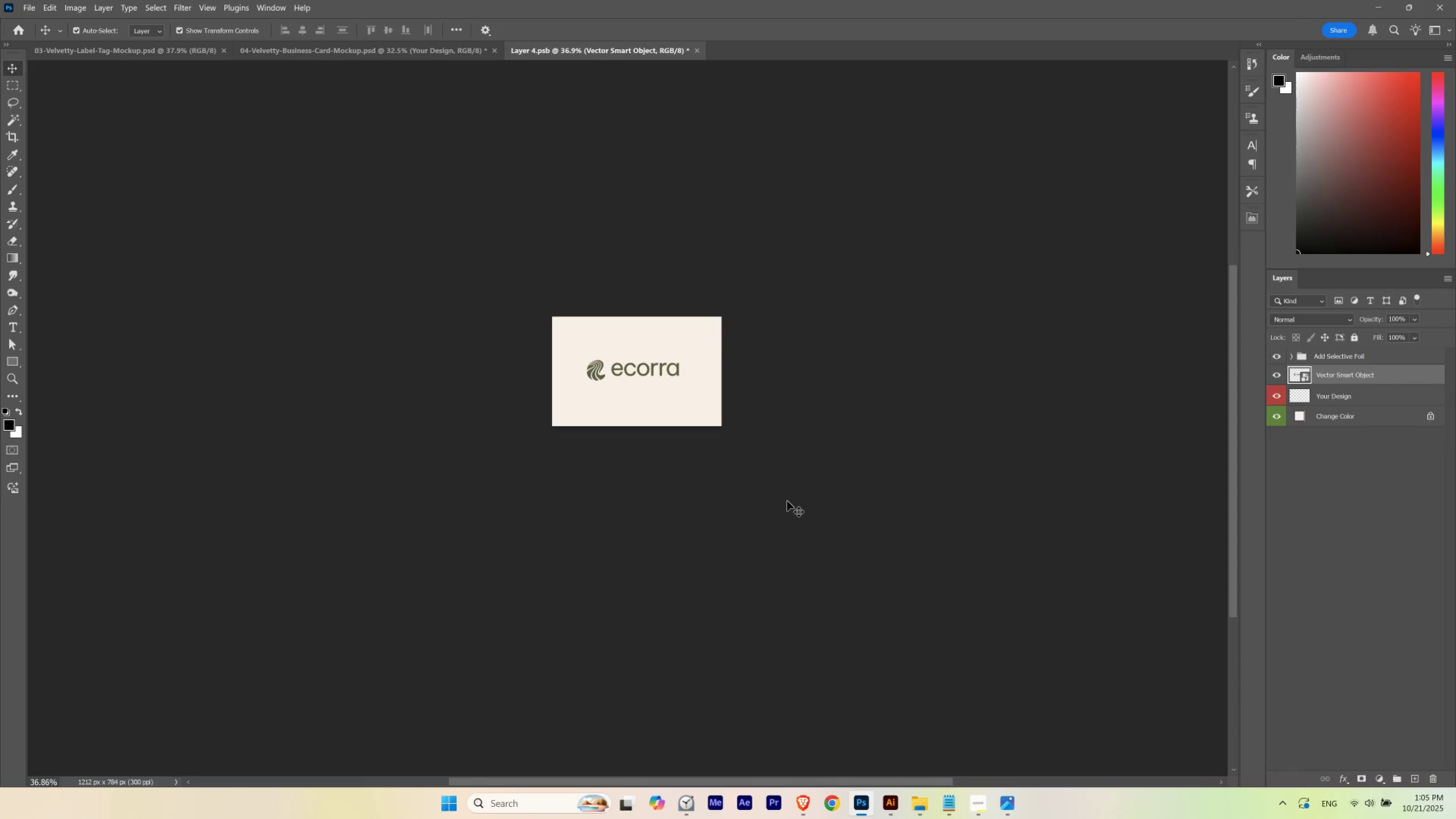 
key(ArrowRight)
 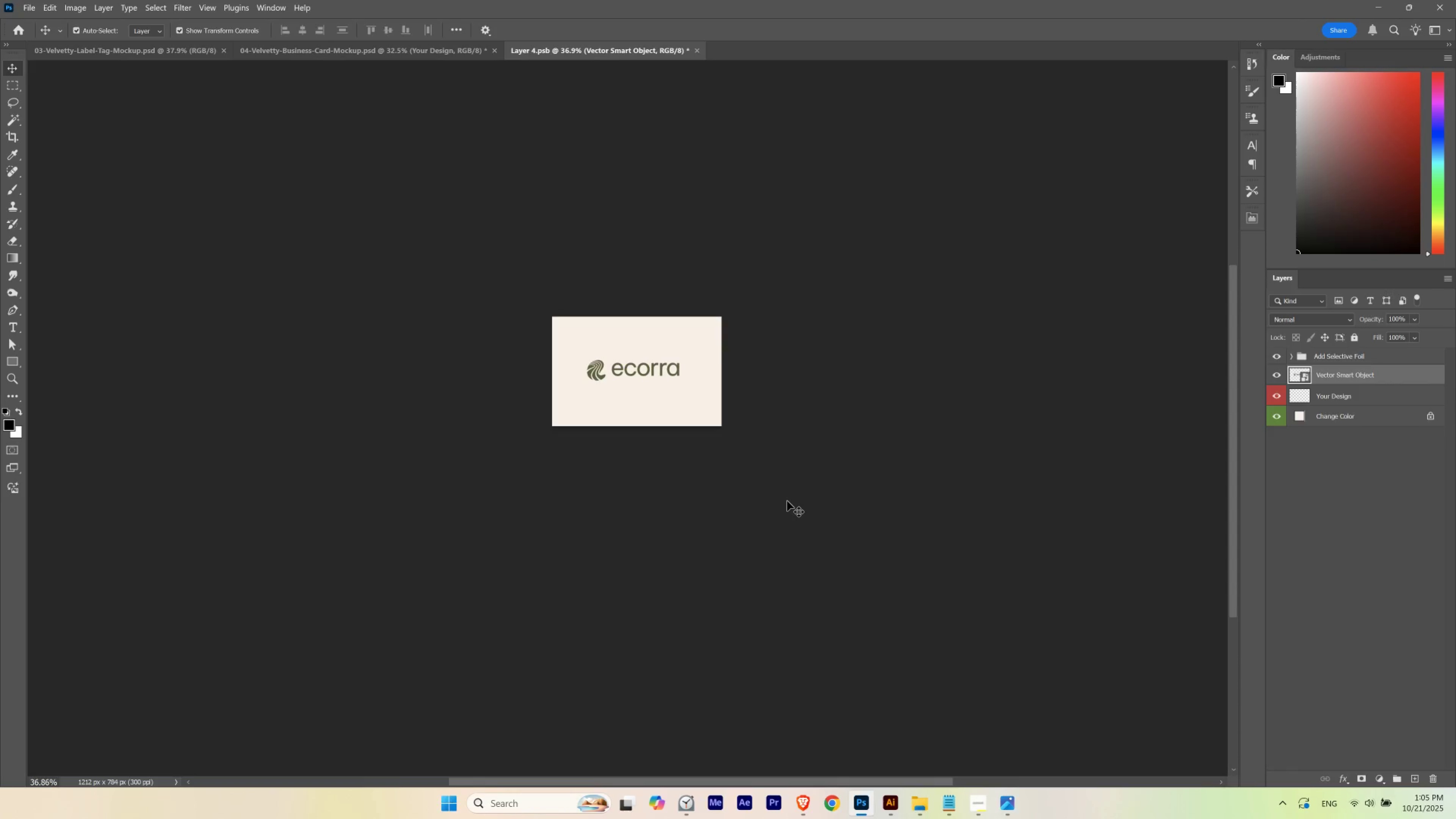 
key(ArrowUp)
 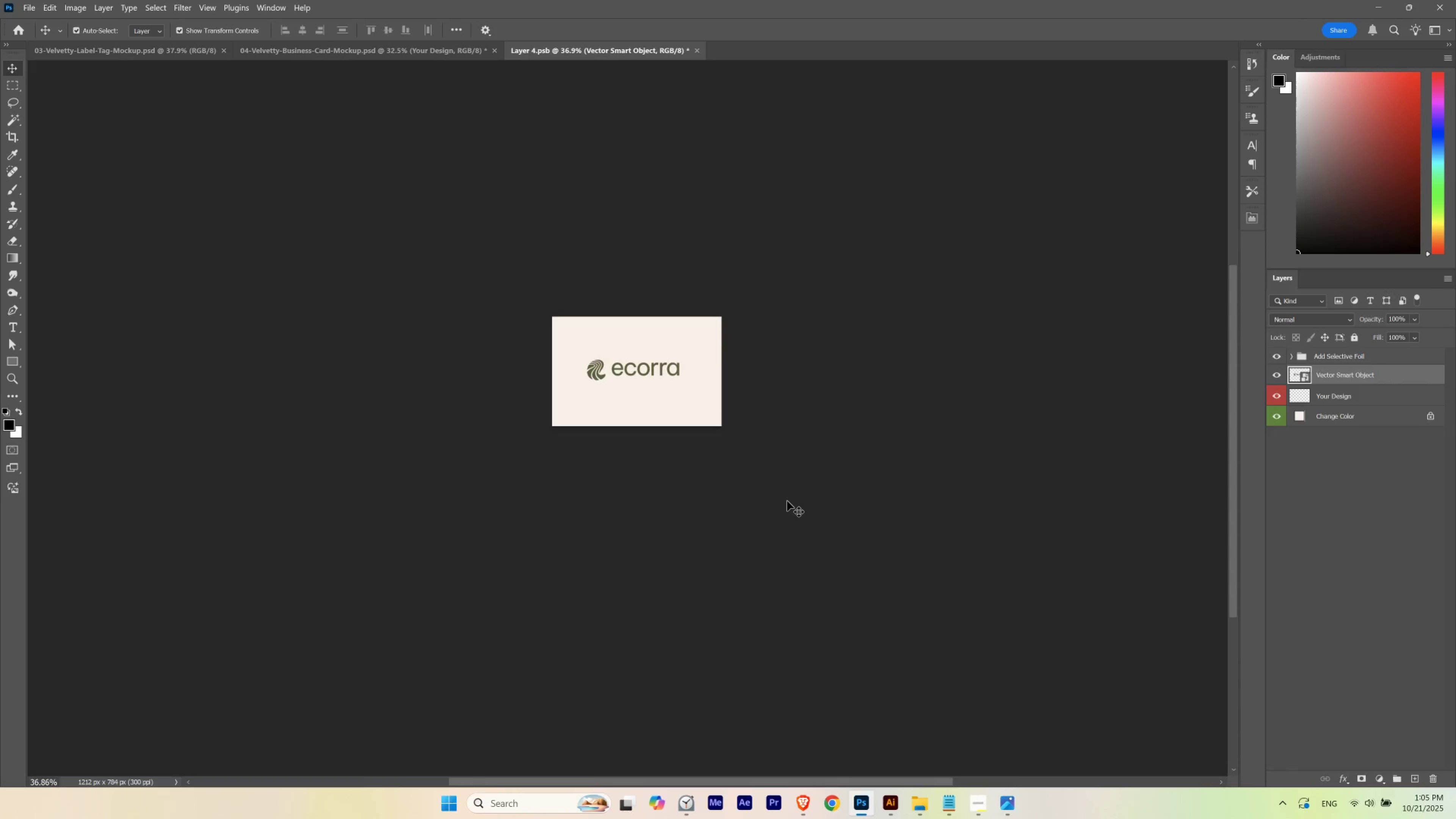 
key(ArrowDown)
 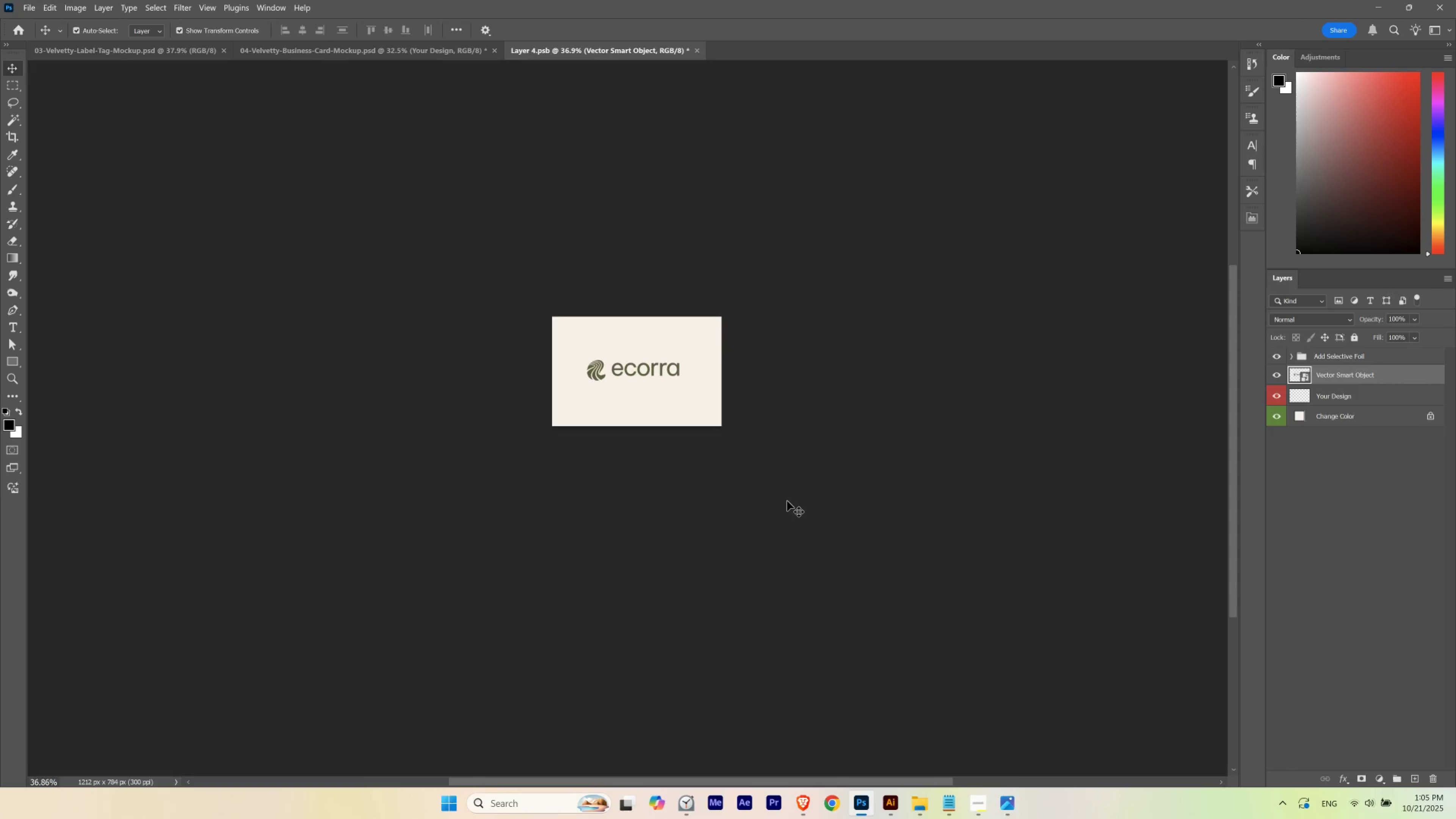 
key(ArrowRight)
 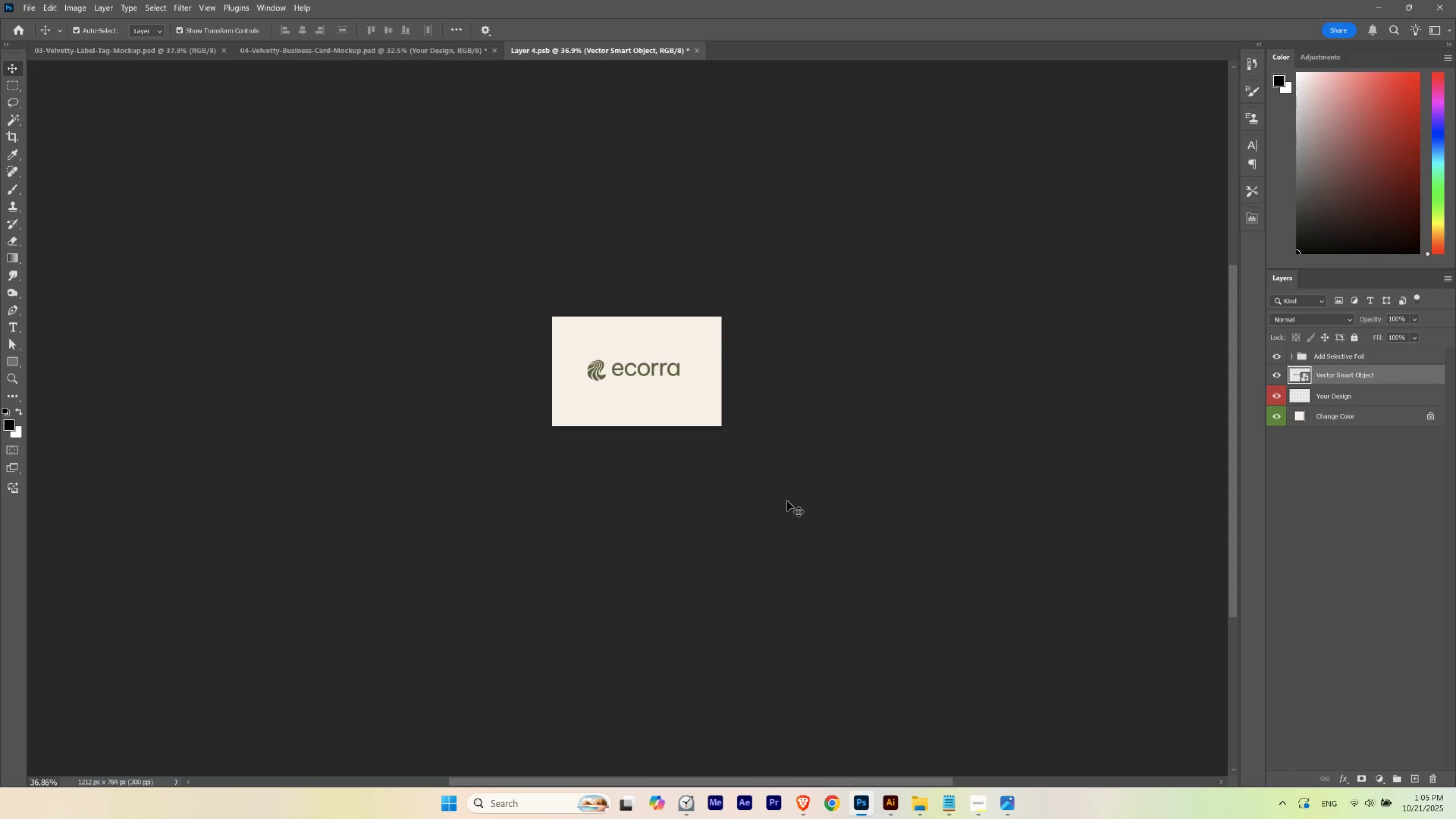 
key(ArrowLeft)
 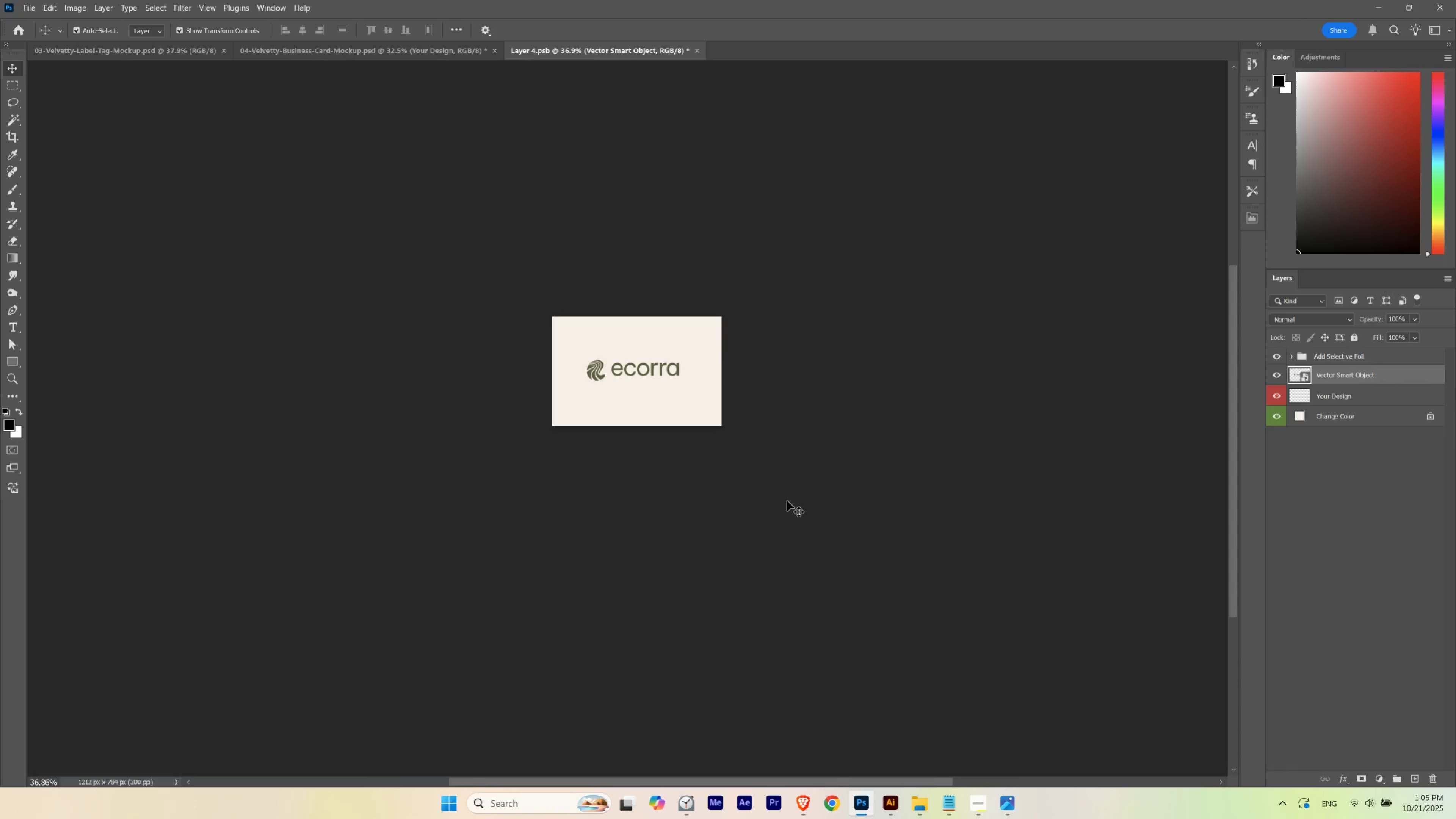 
key(ArrowRight)
 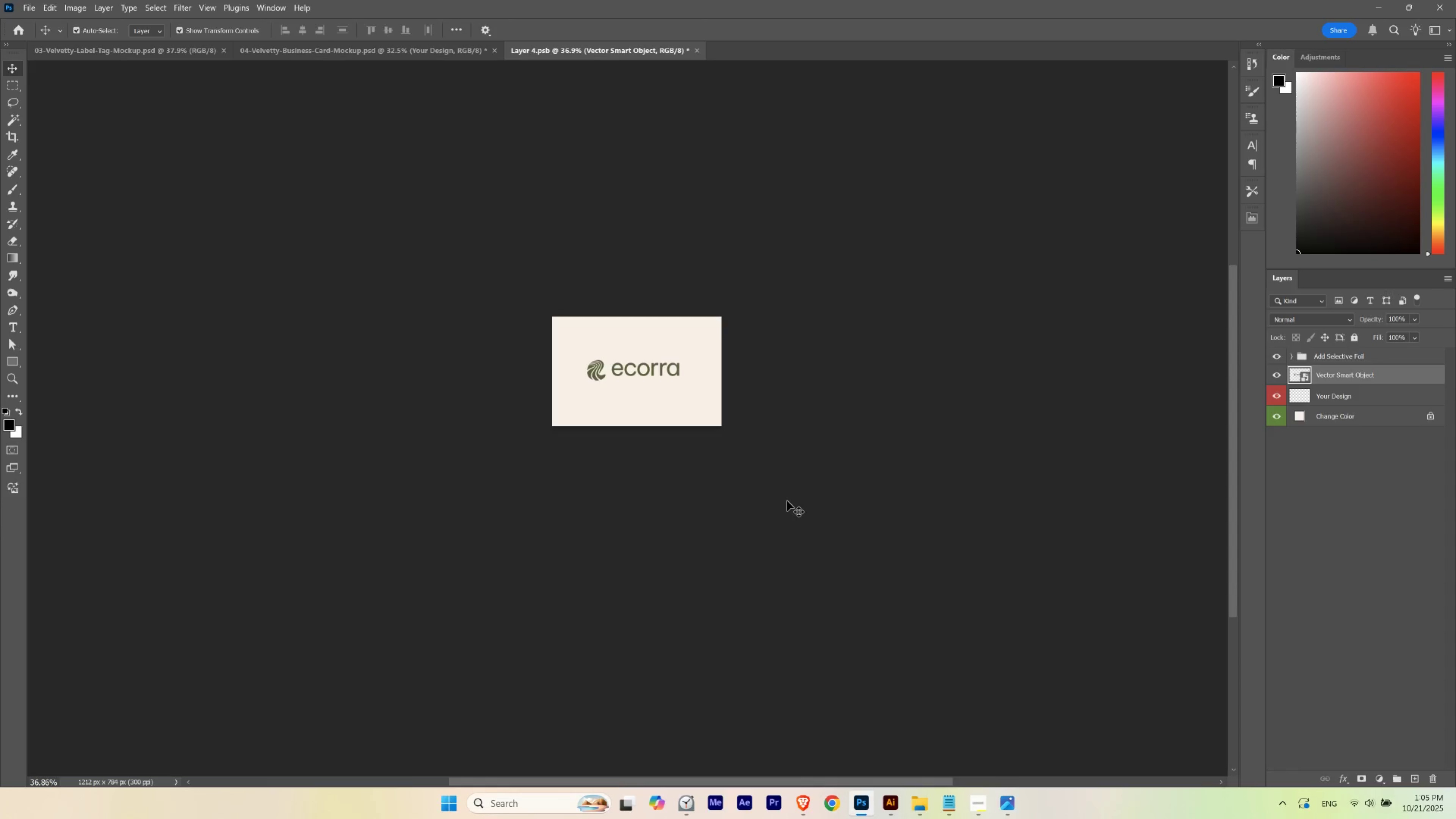 
key(Control+S)
 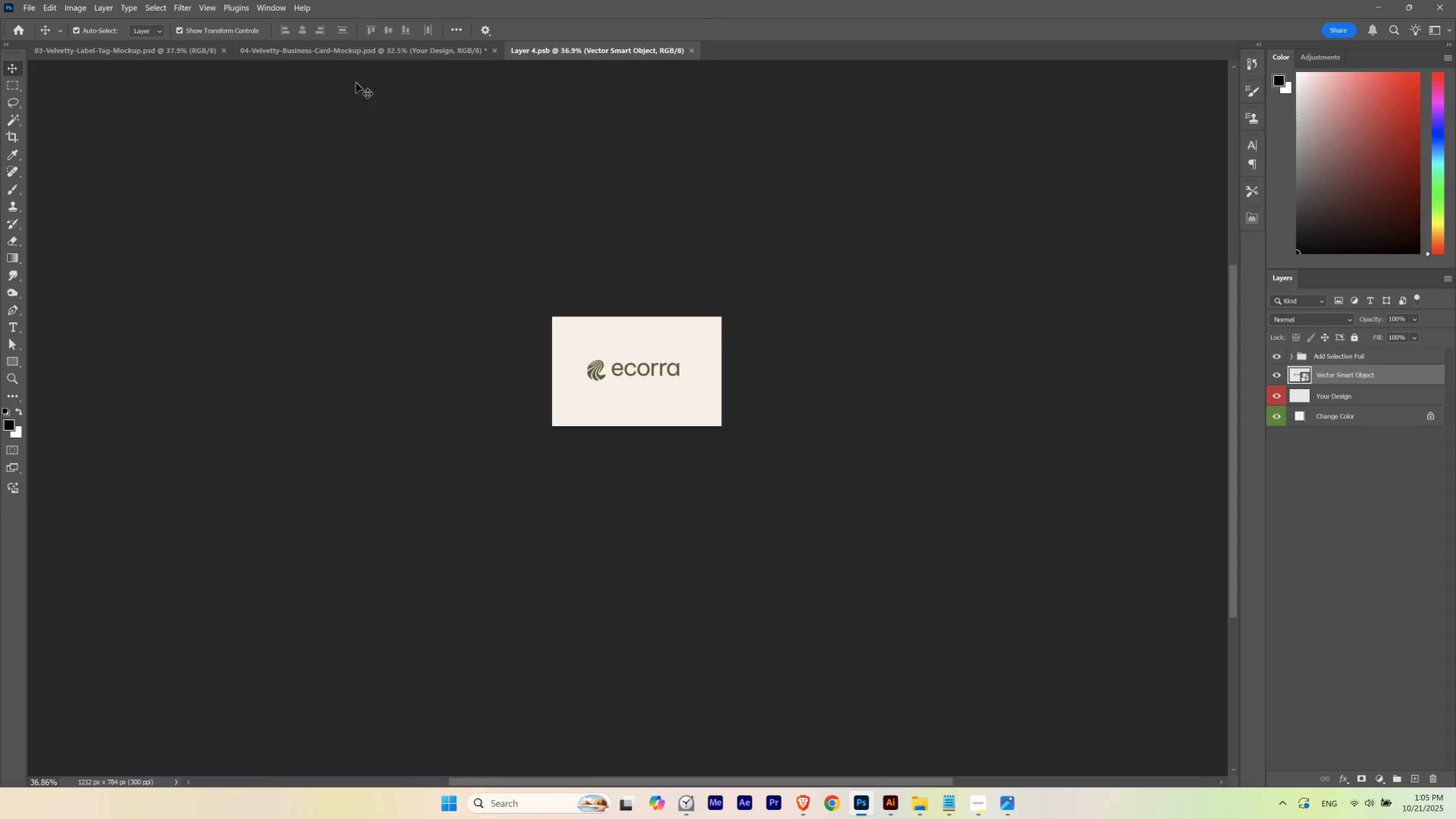 
left_click([376, 49])
 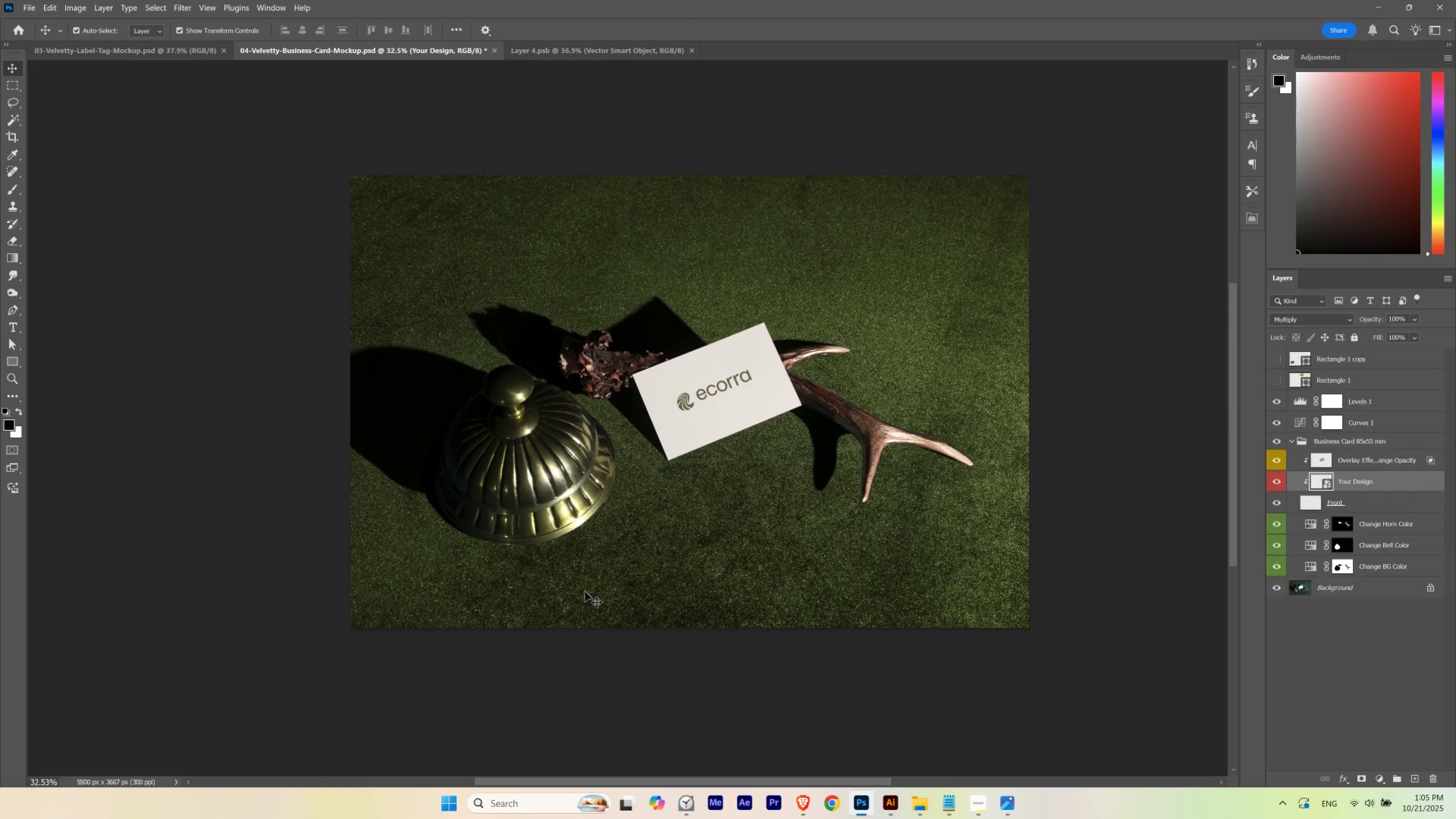 
key(Control+Z)
 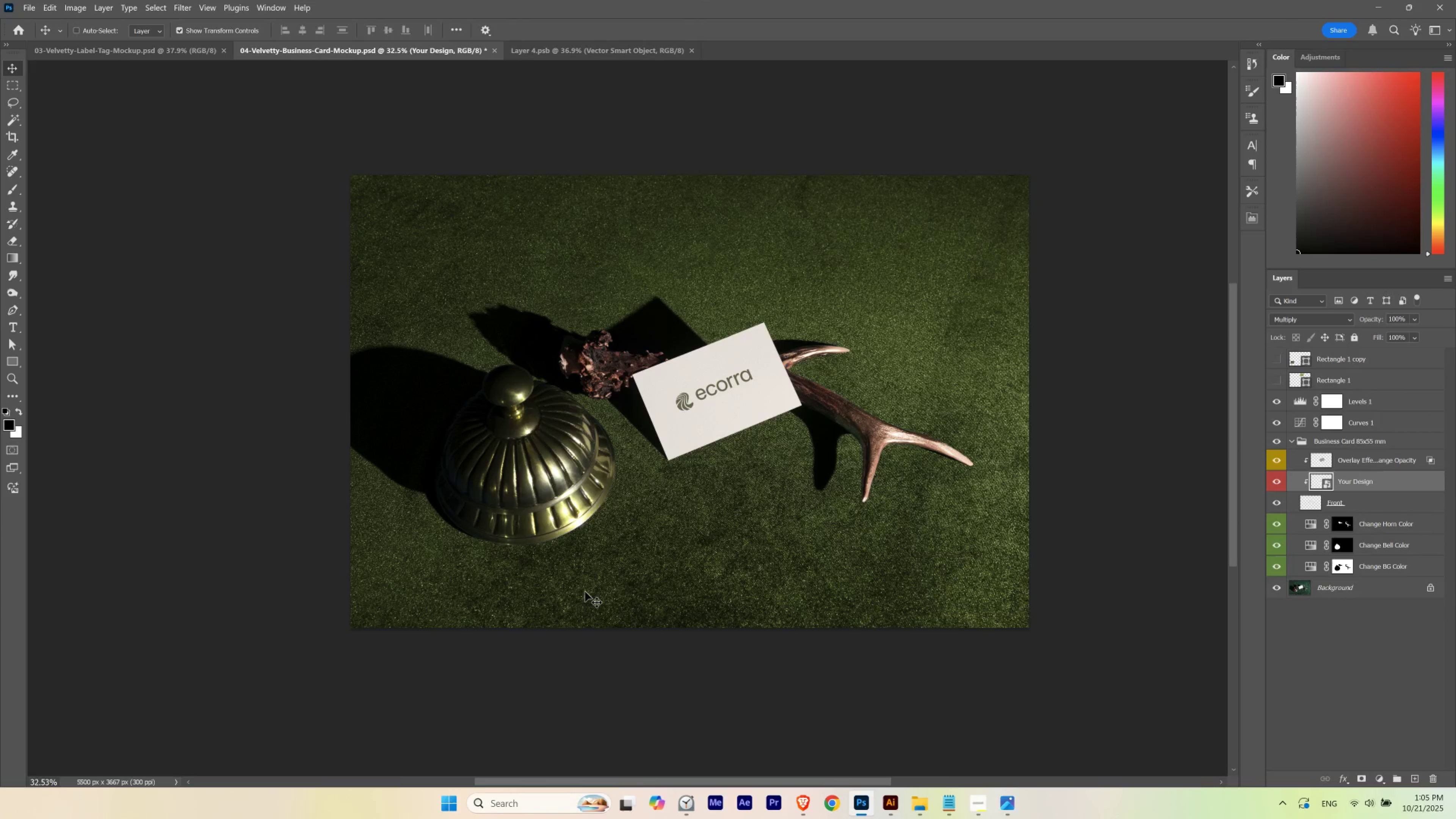 
key(Control+Shift+Z)
 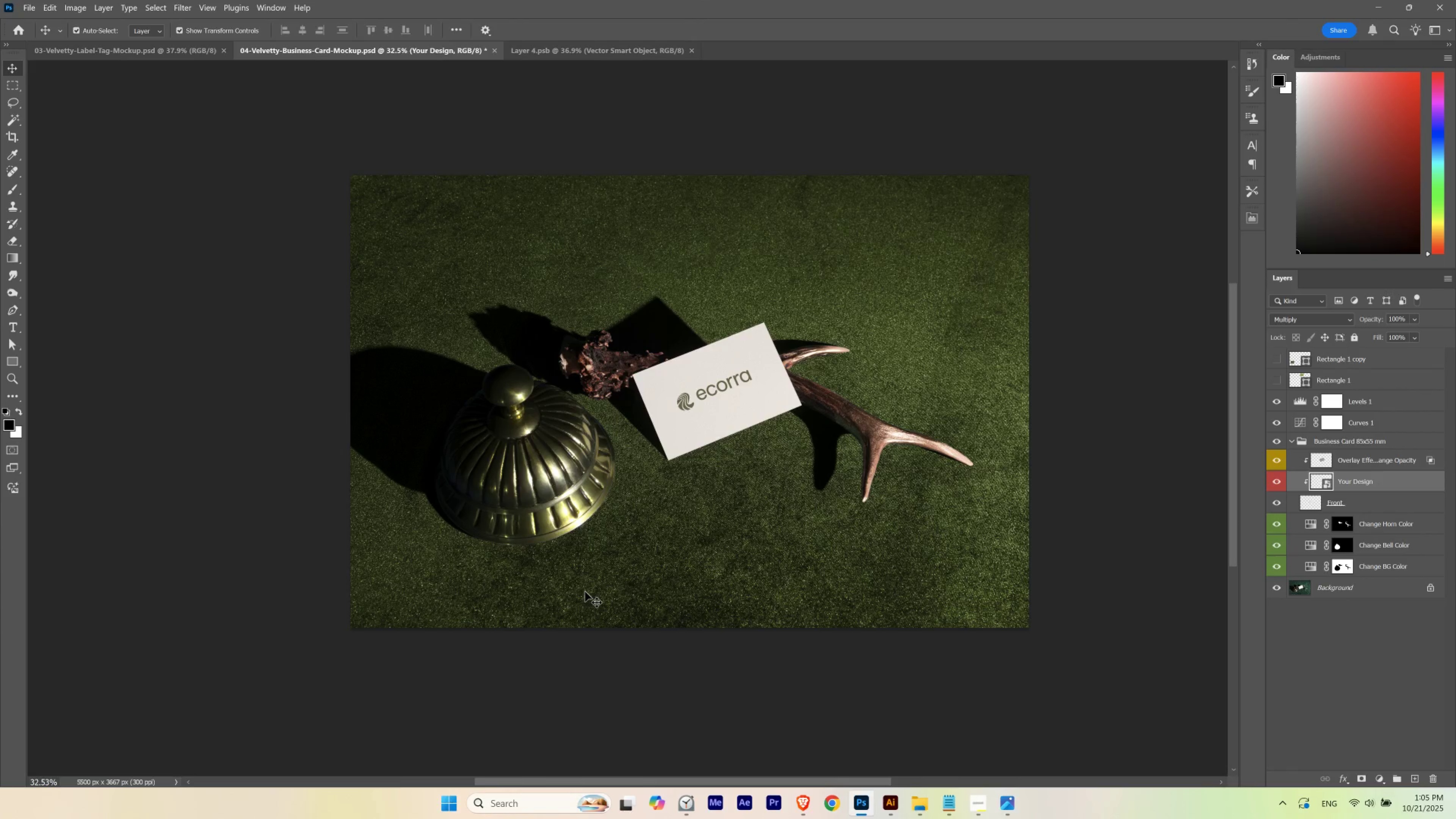 
wait(6.23)
 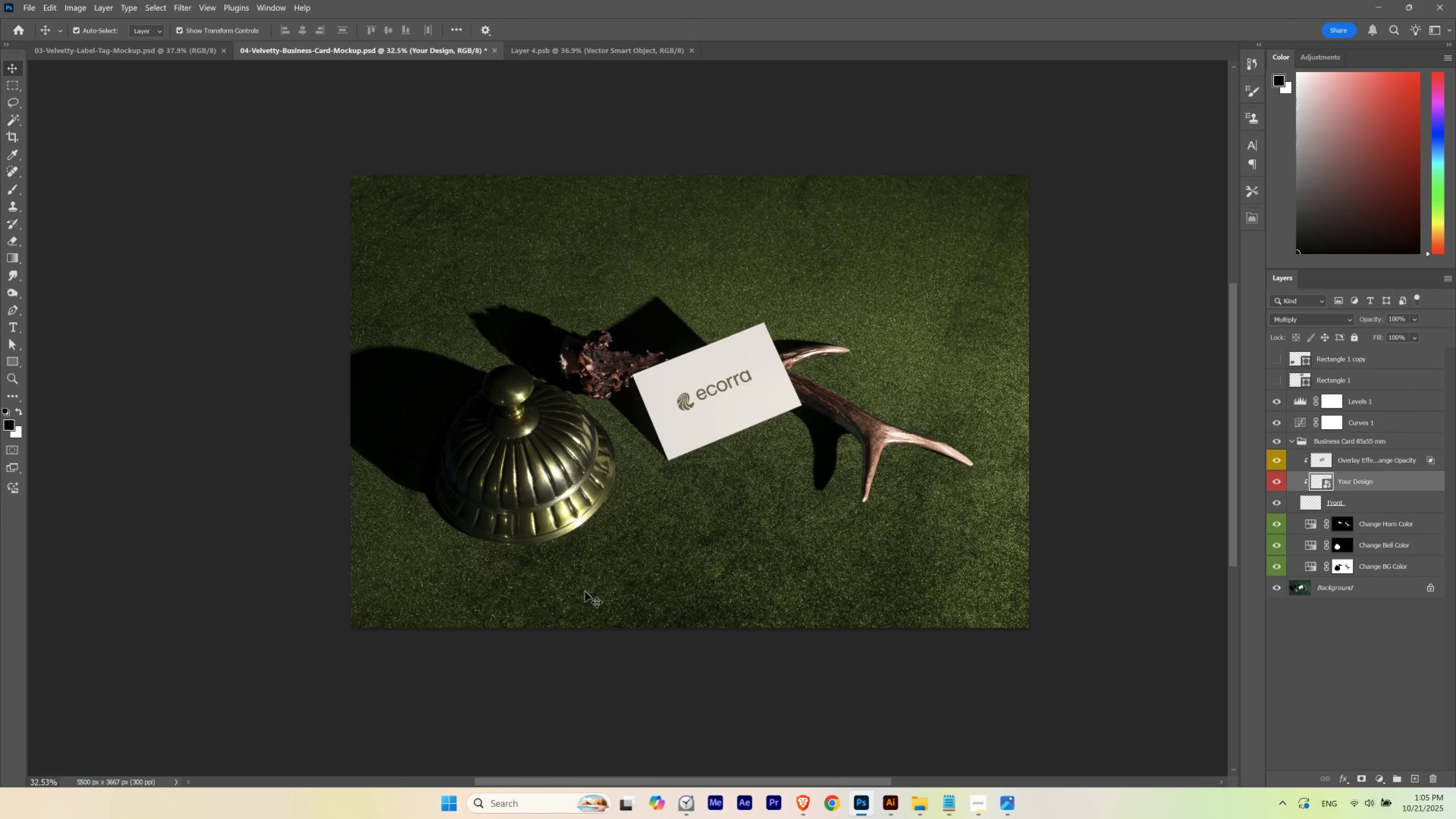 
hold_key(key=ControlLeft, duration=0.68)
 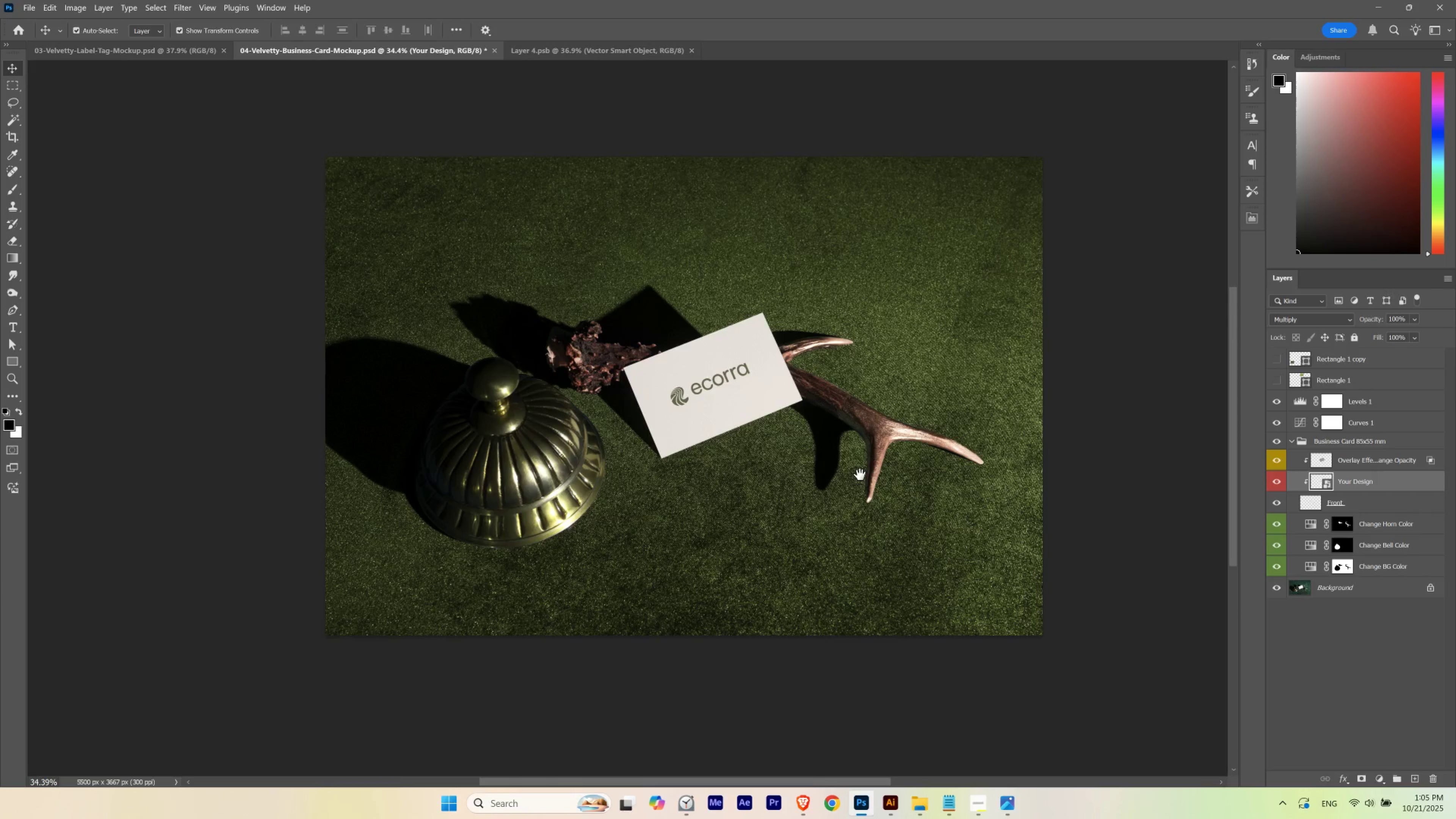 
hold_key(key=Space, duration=1.45)
 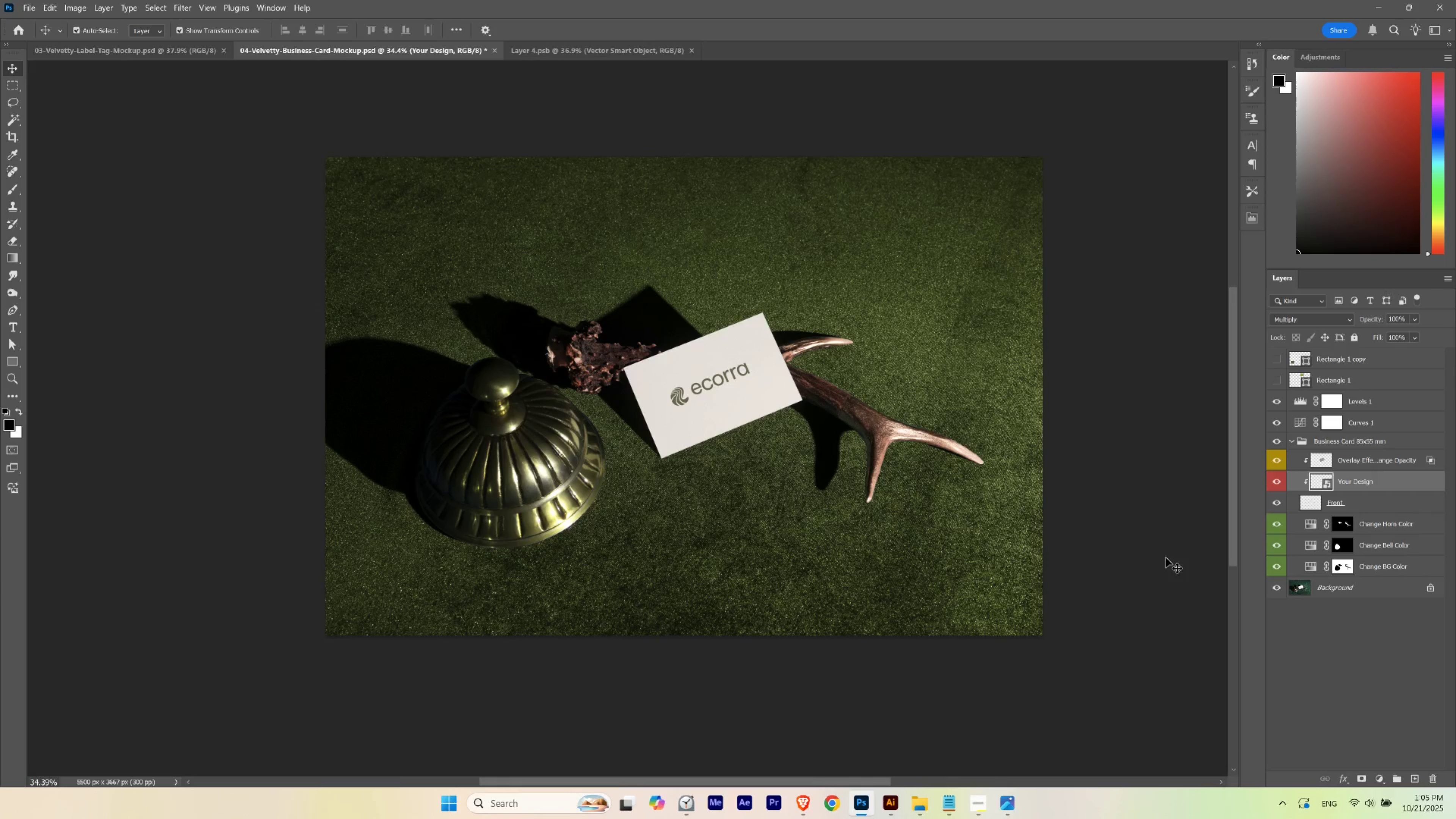 
wait(5.93)
 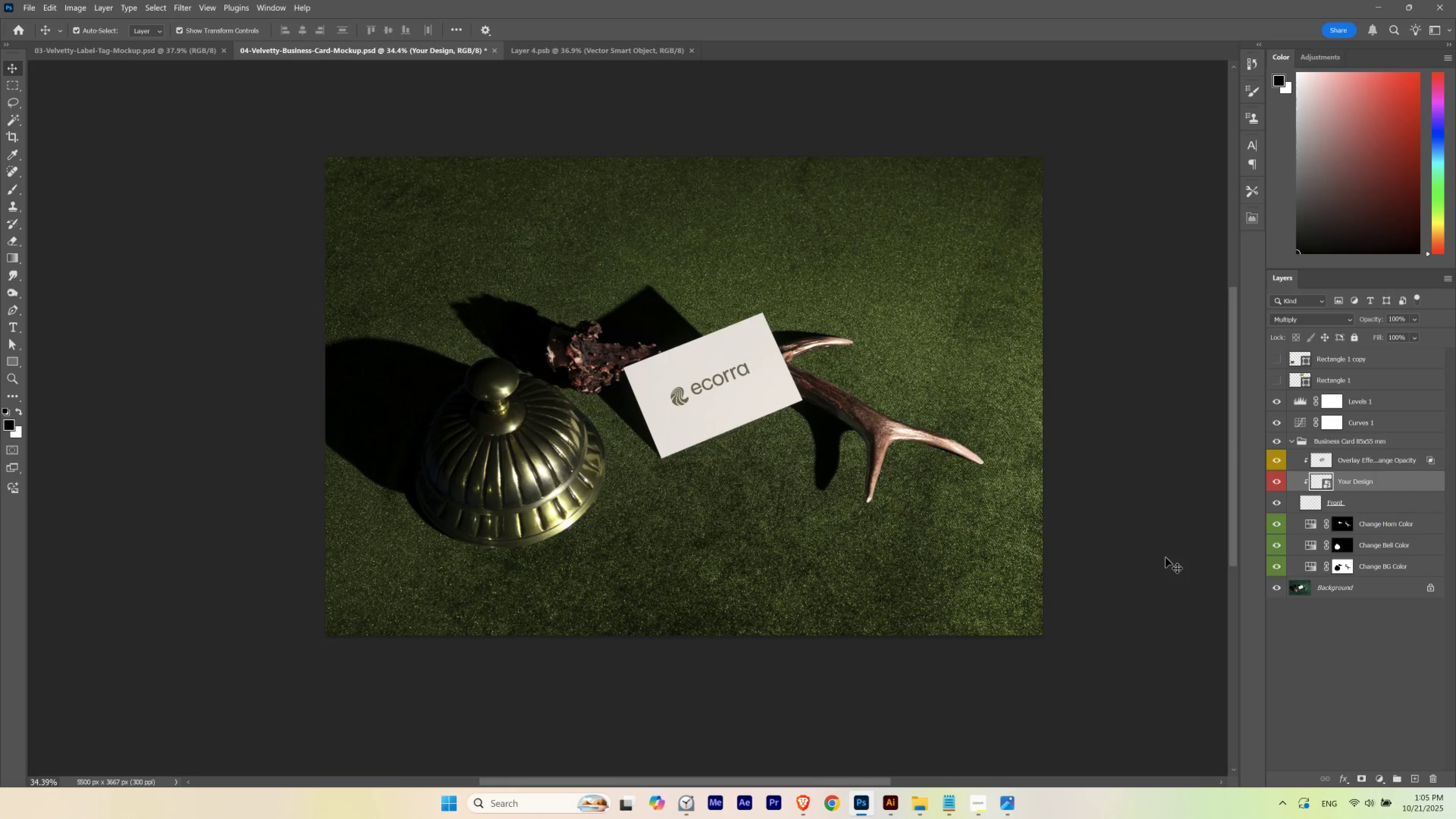 
left_click([611, 52])
 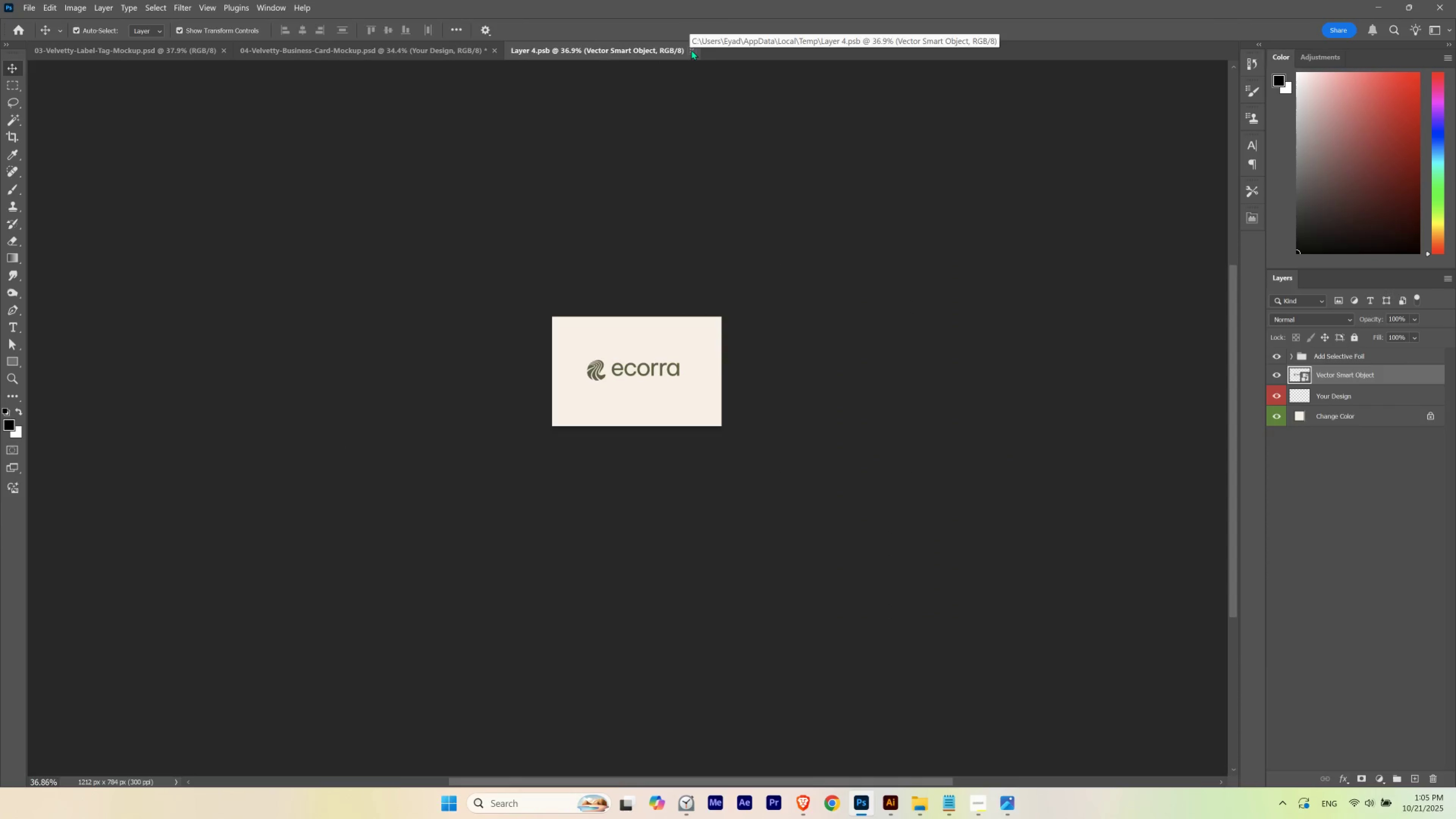 
left_click([691, 50])
 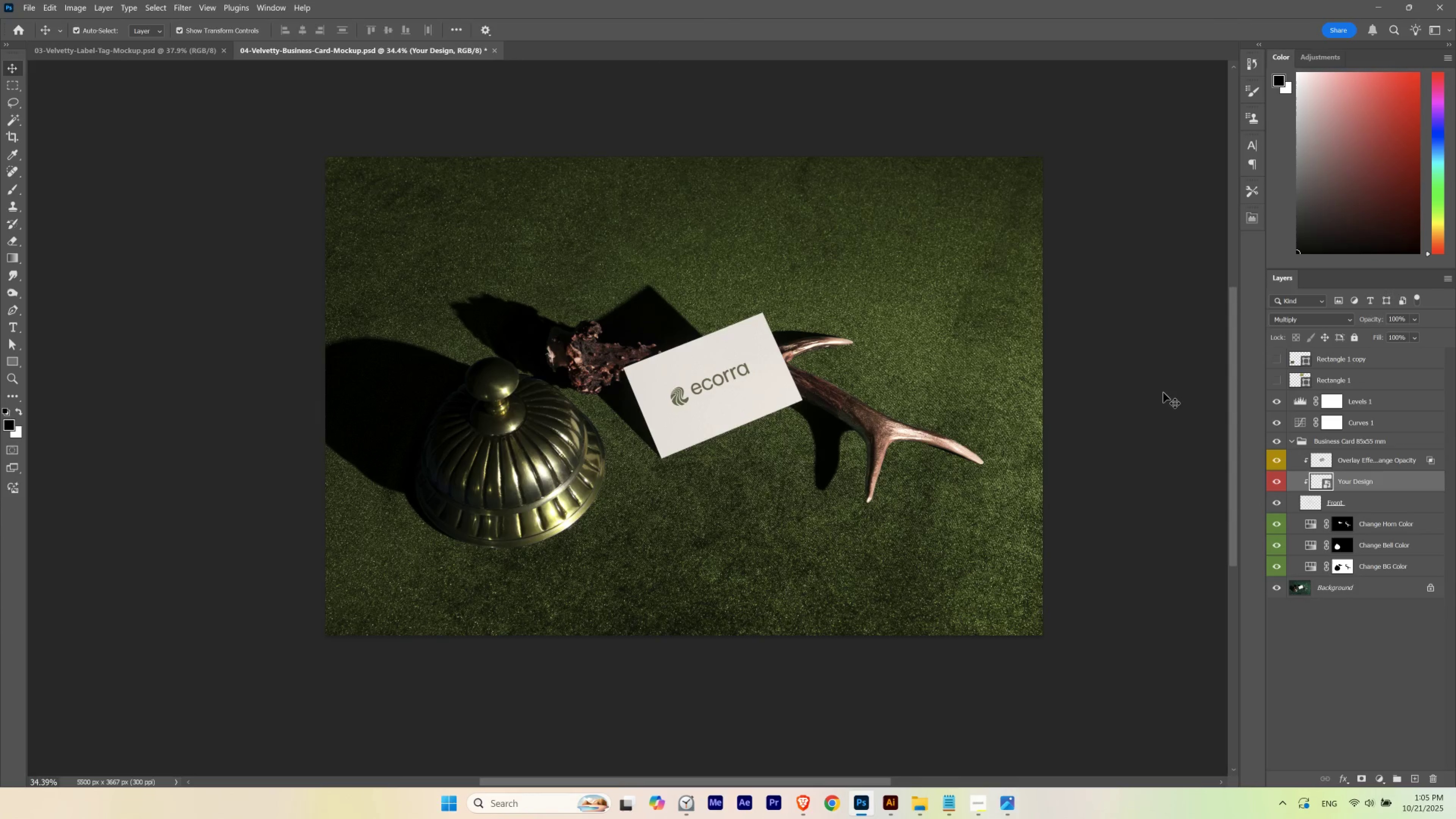 
left_click([1163, 392])
 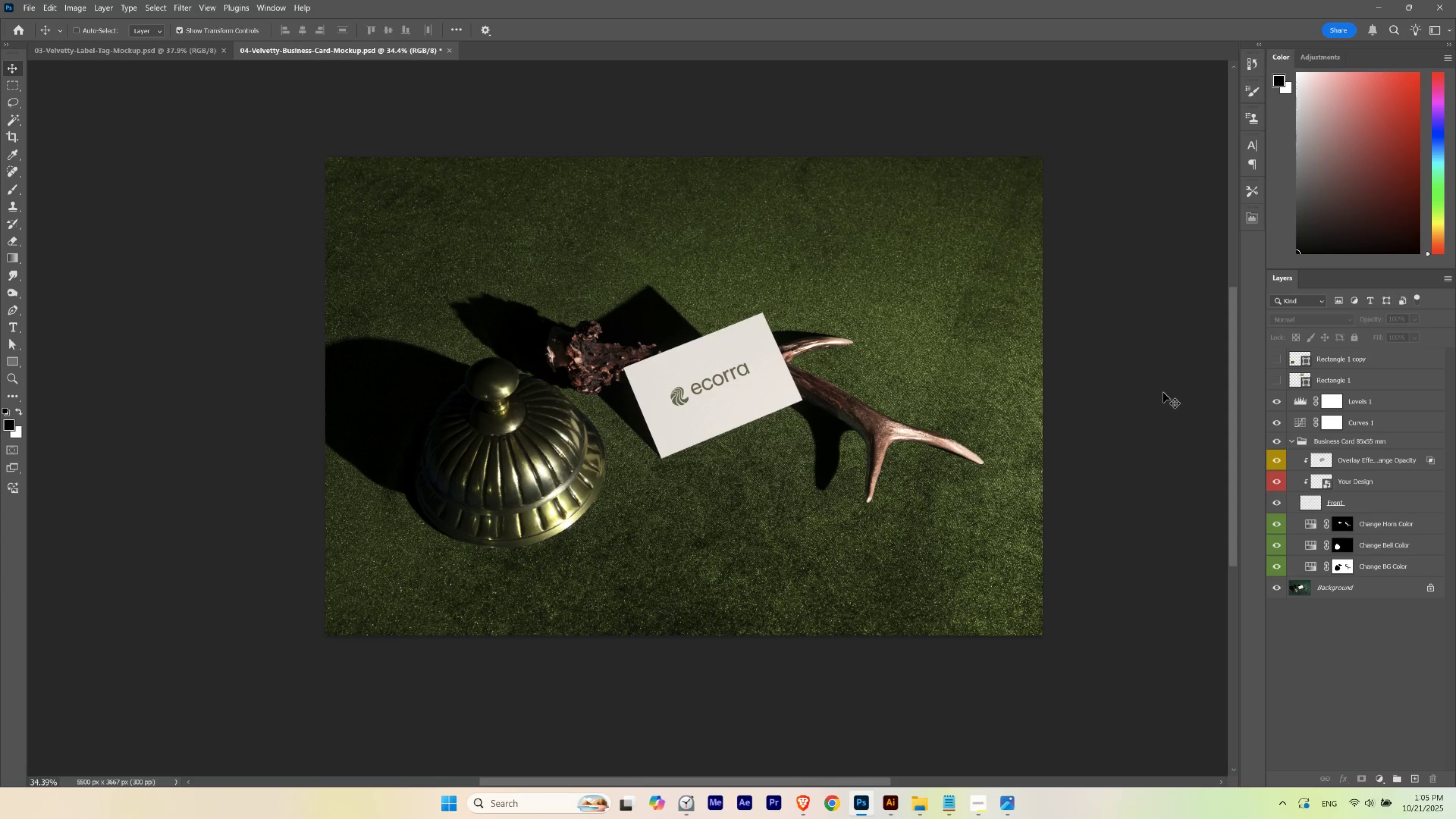 
hold_key(key=ControlLeft, duration=0.75)
 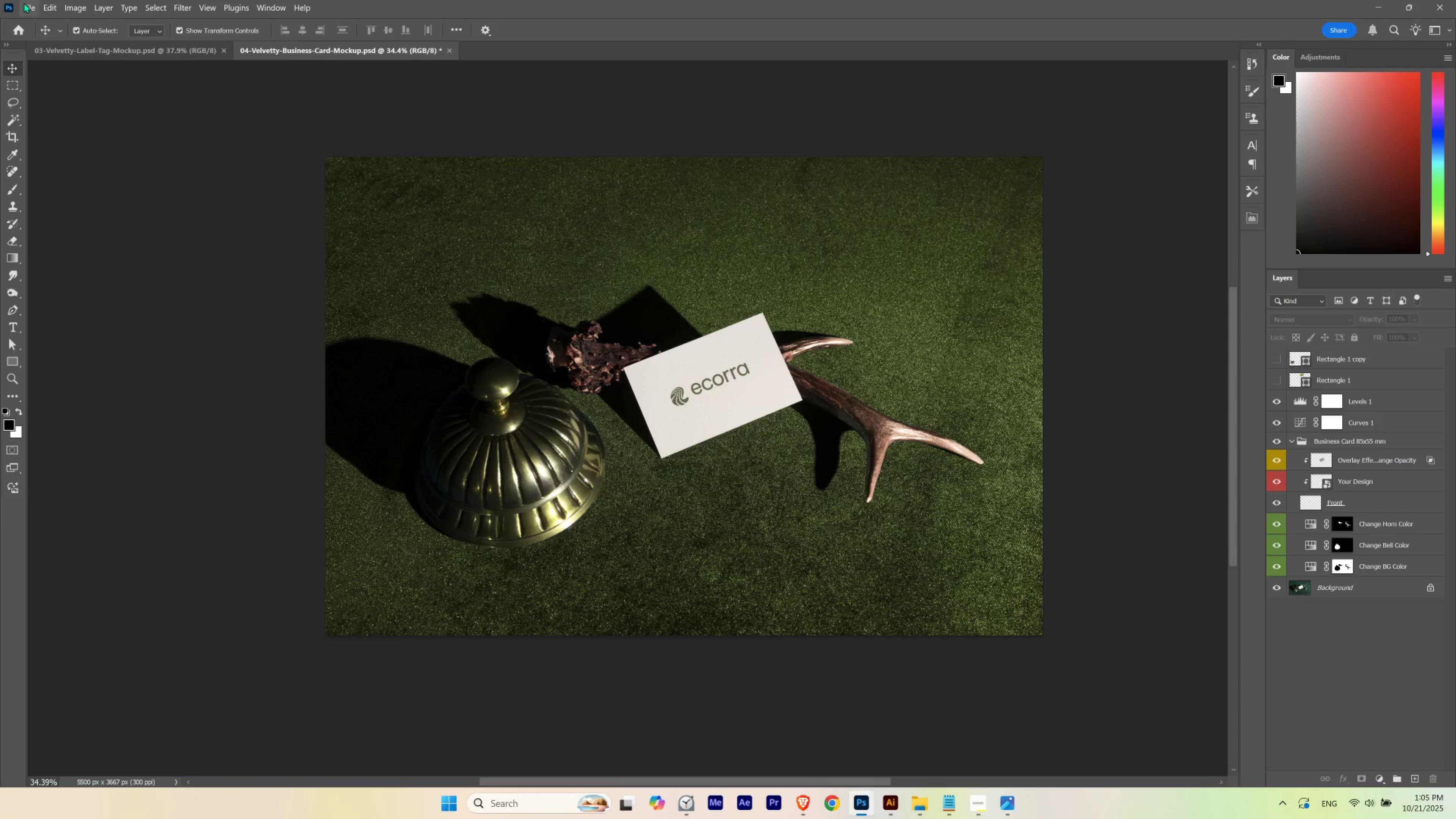 
left_click([24, 3])
 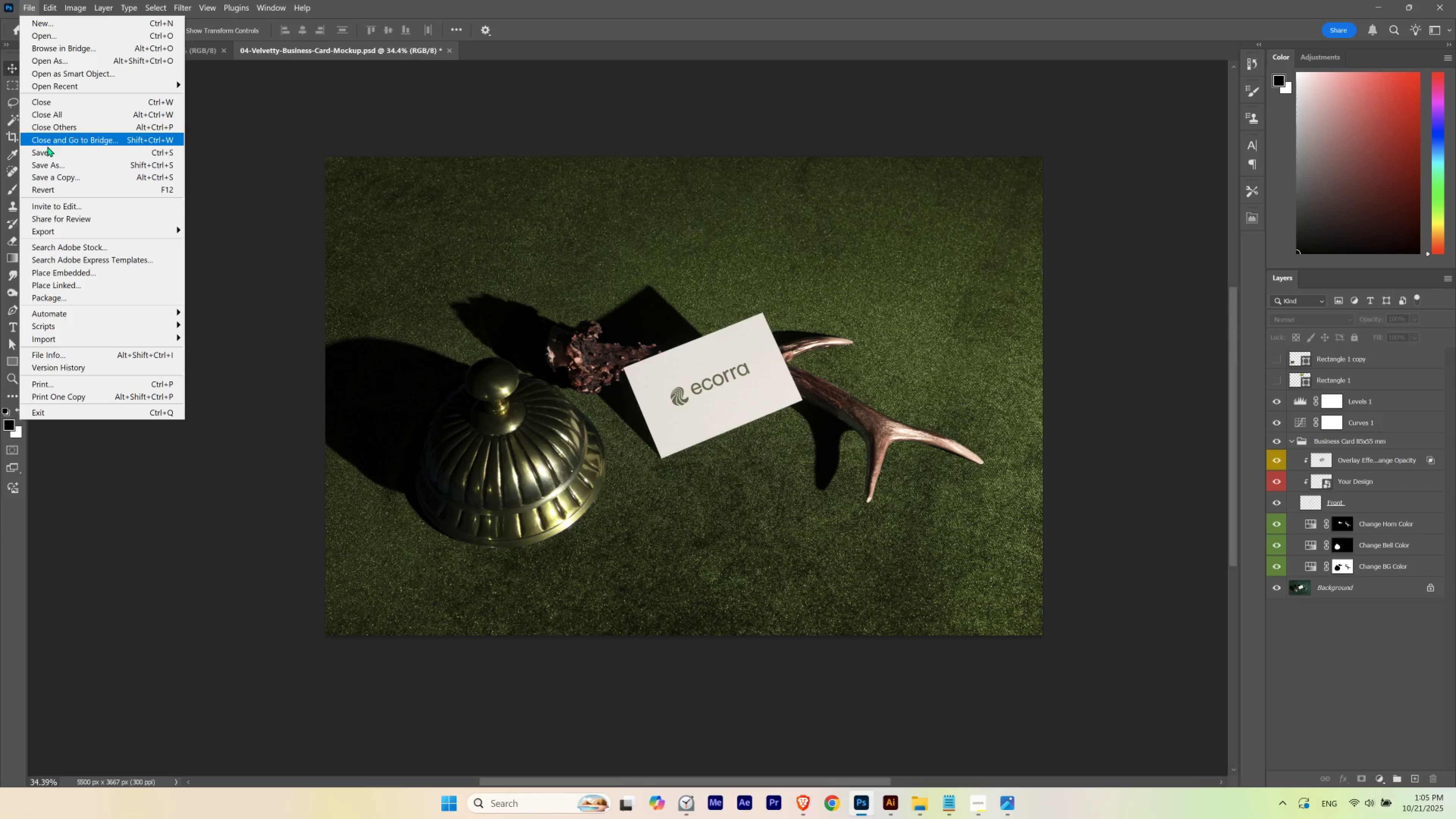 
left_click([47, 149])
 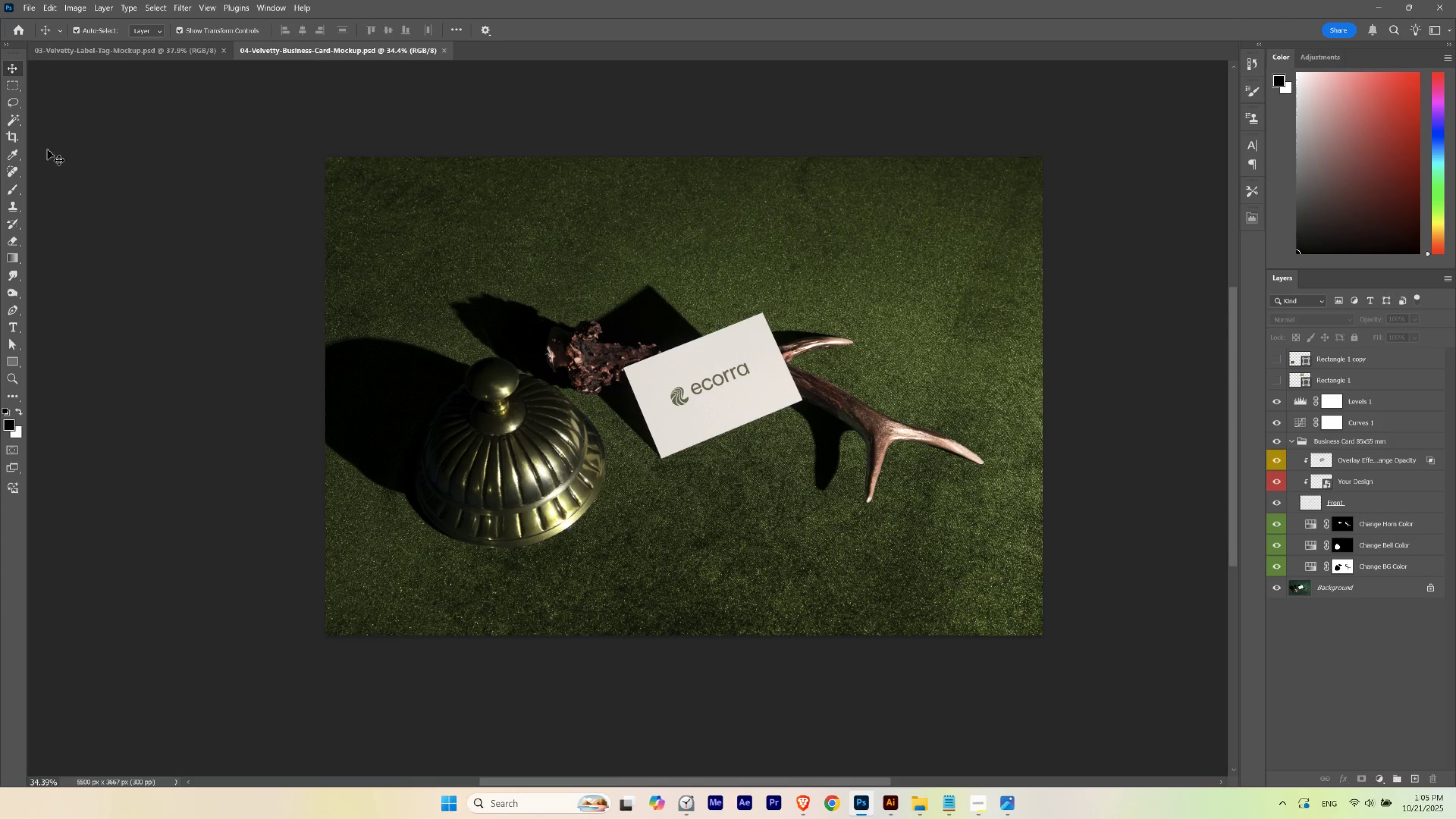 
key(Control+Shift+S)
 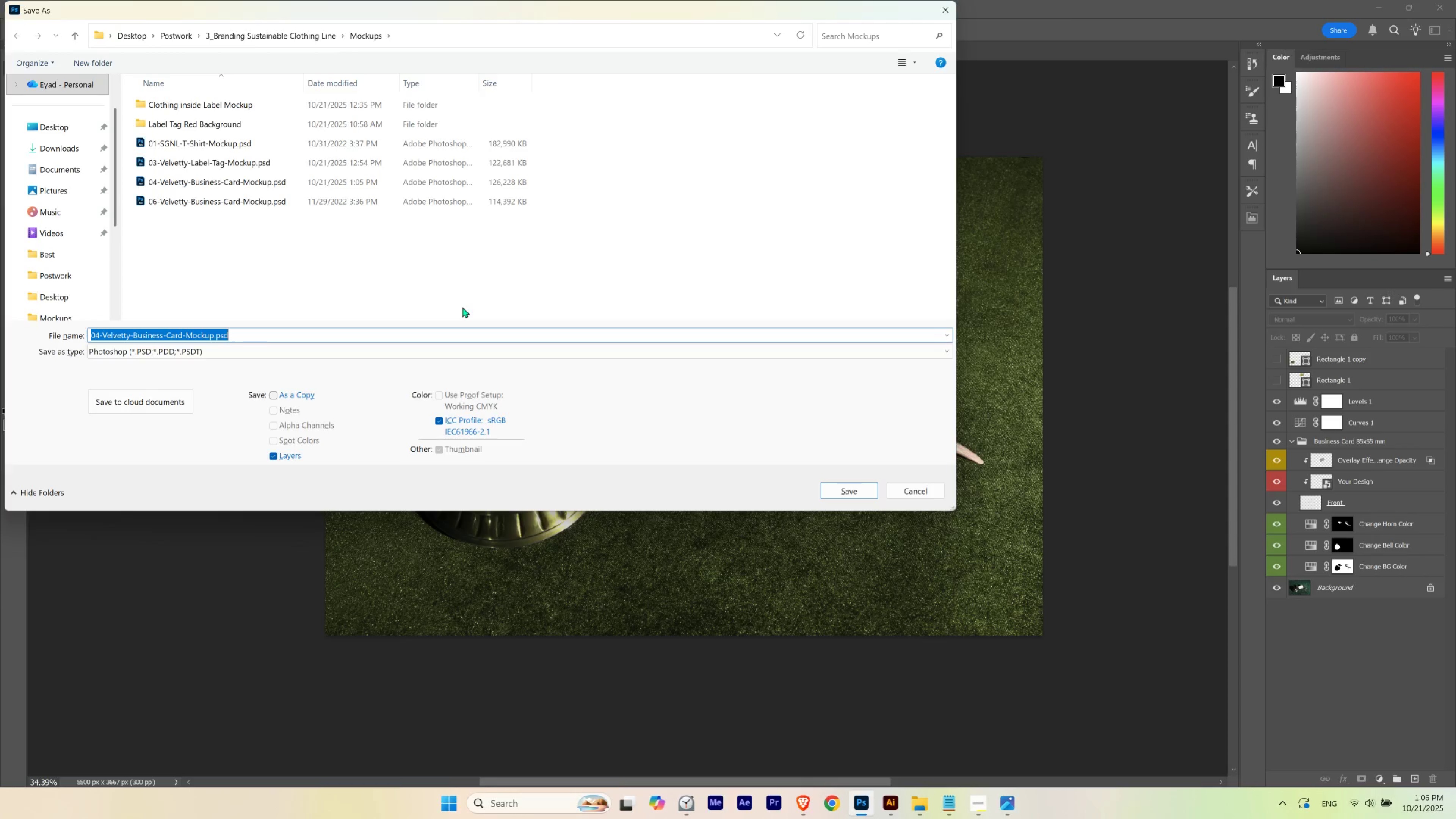 
wait(5.75)
 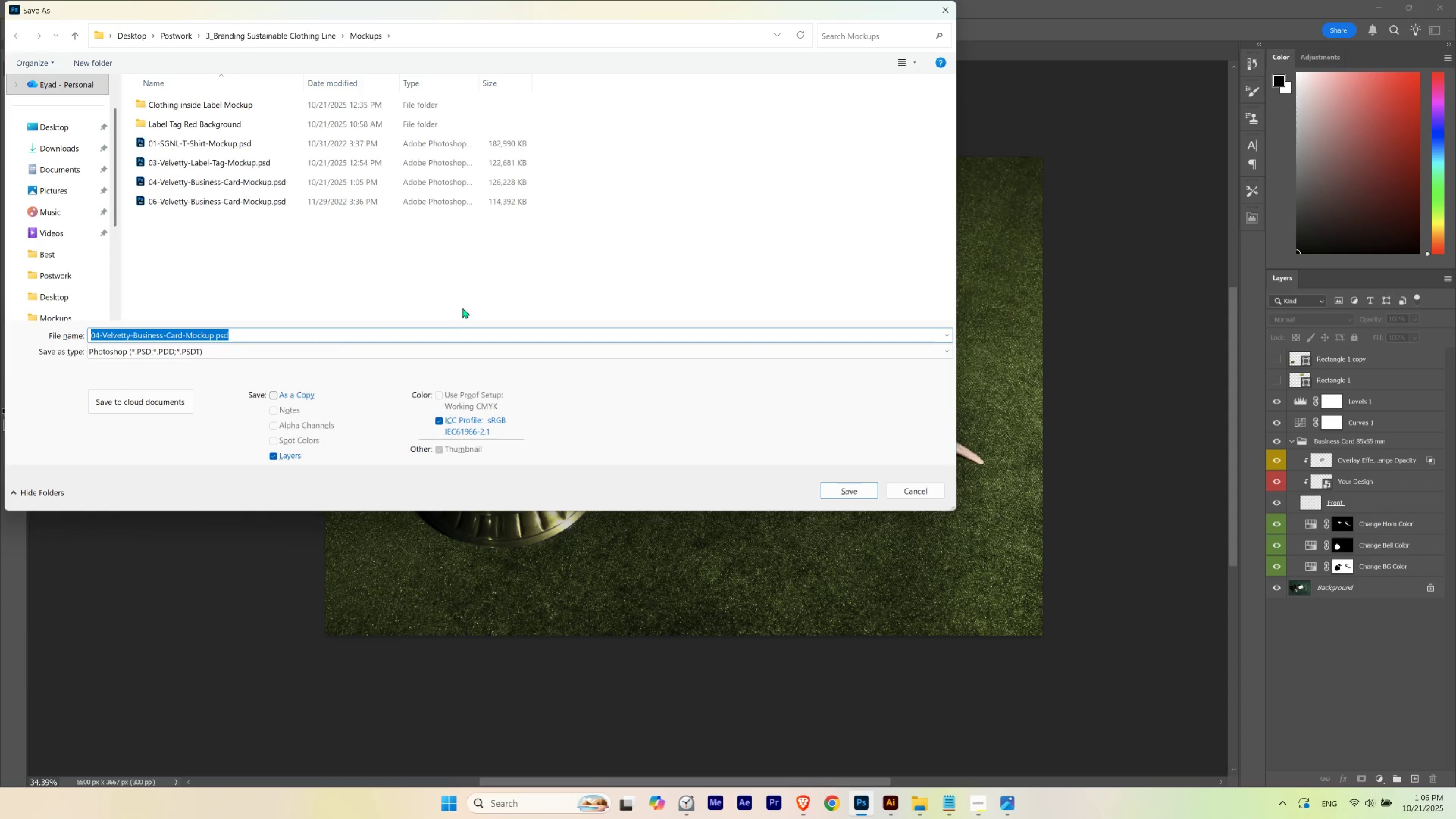 
left_click([229, 348])
 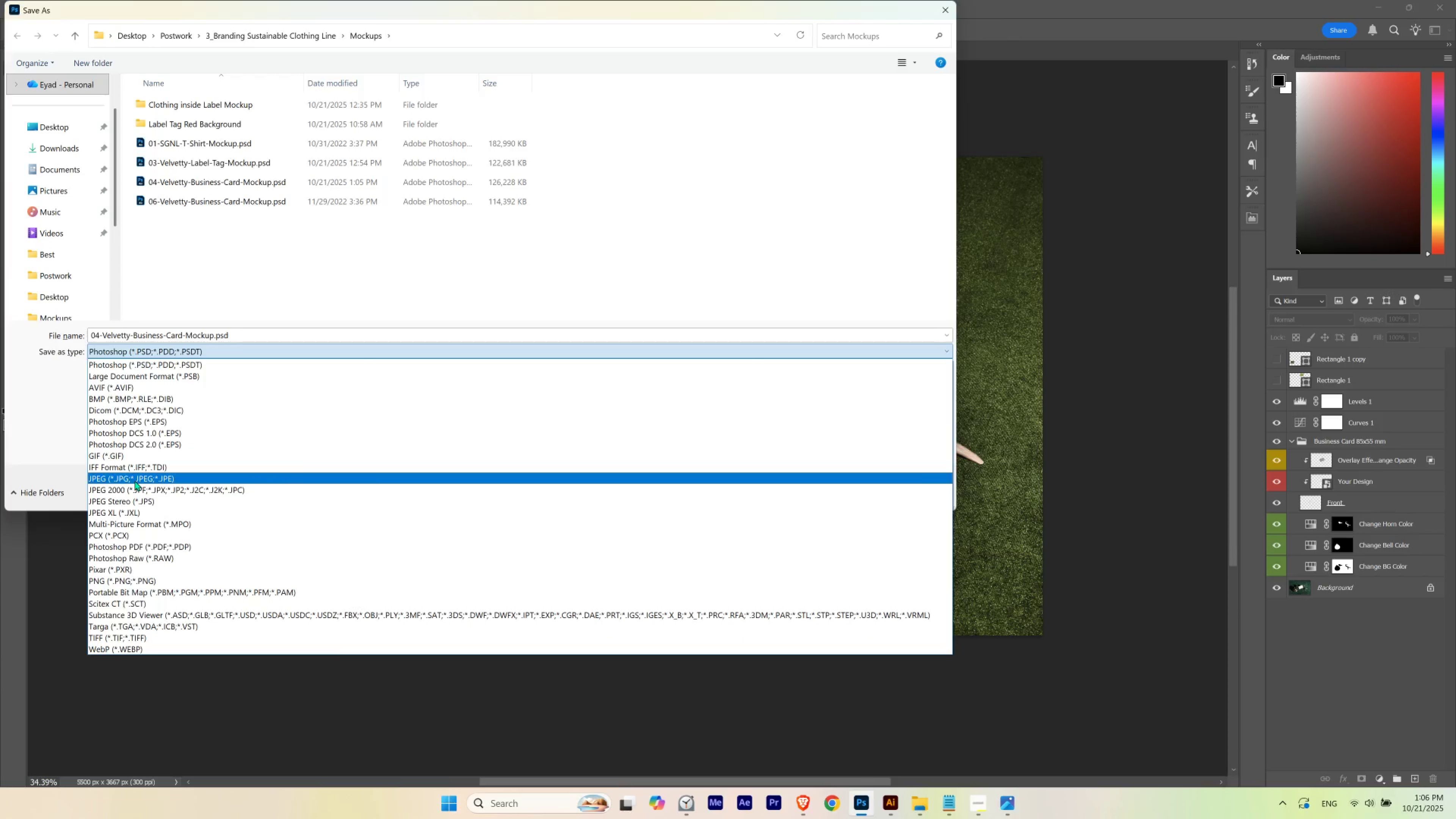 
left_click([135, 481])
 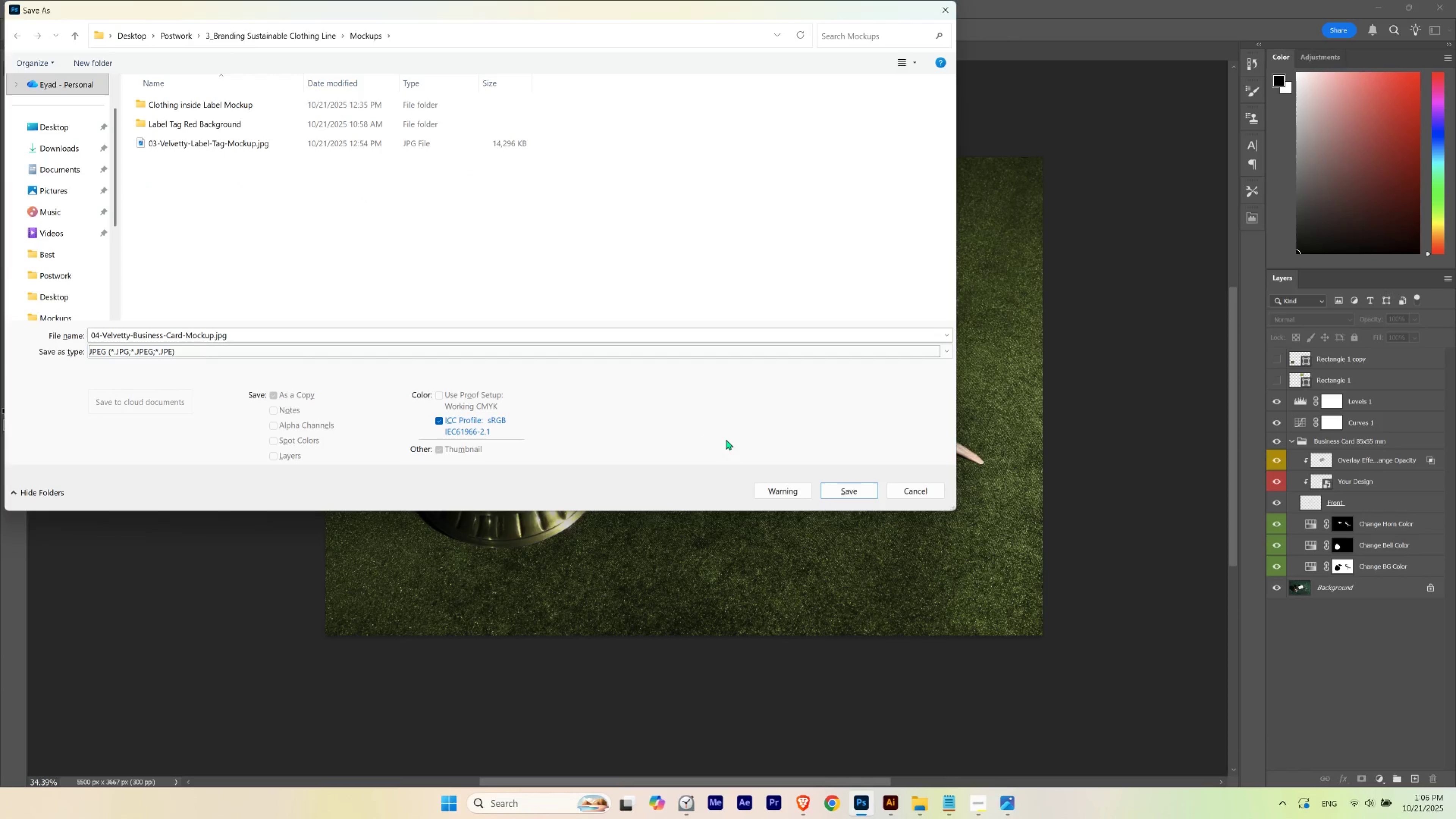 
left_click([842, 489])
 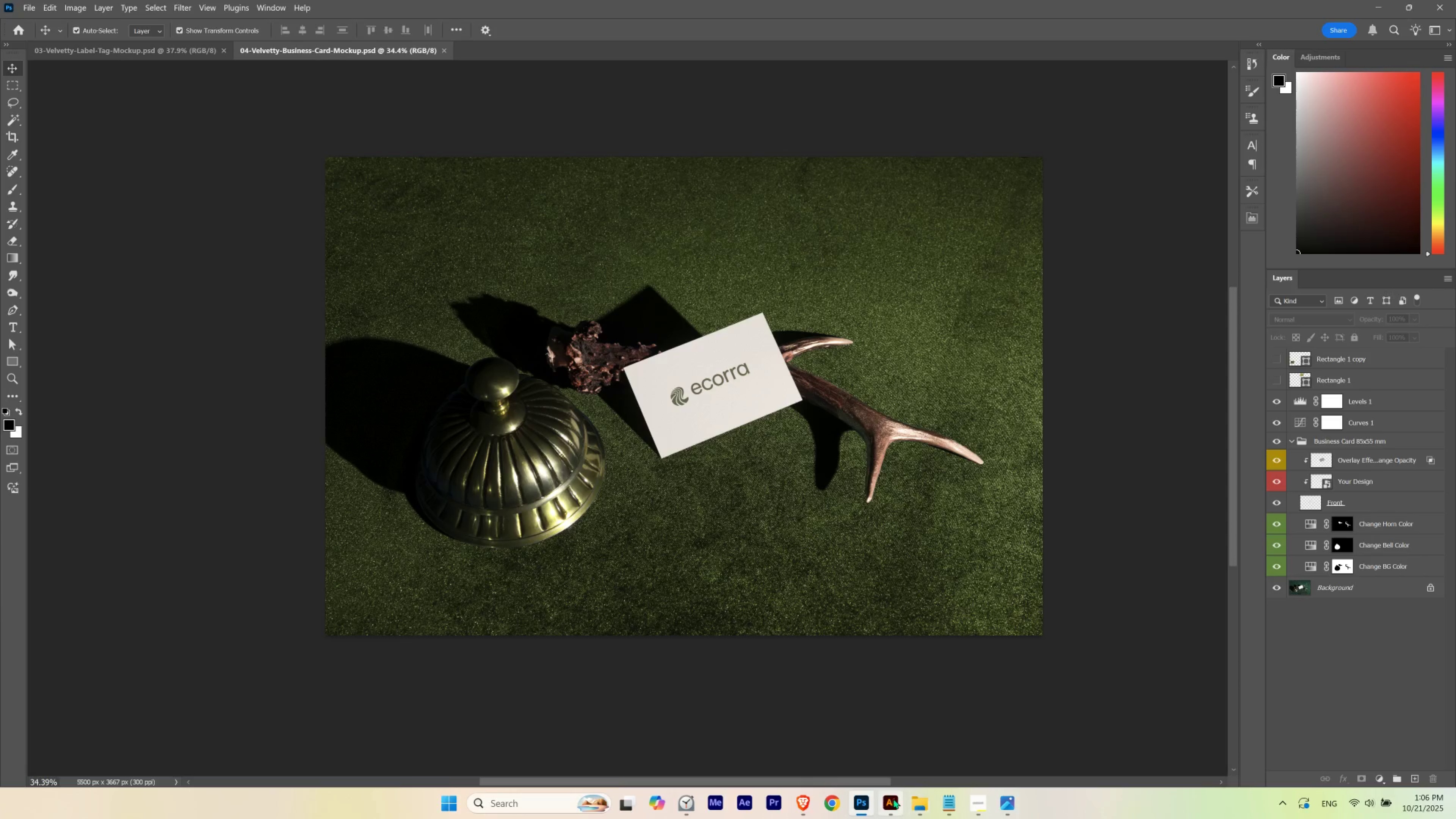 
wait(6.39)
 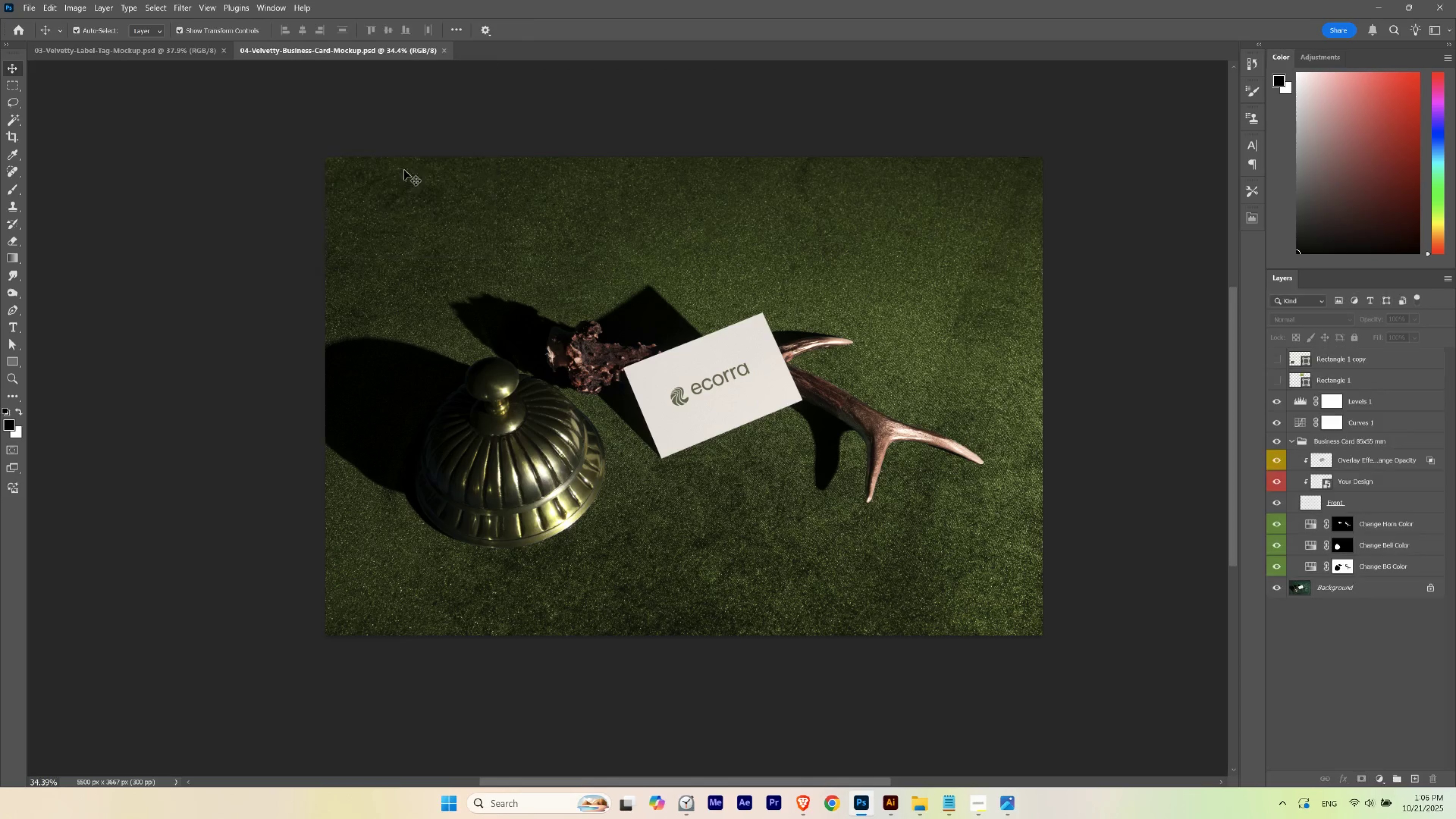 
left_click([1012, 806])
 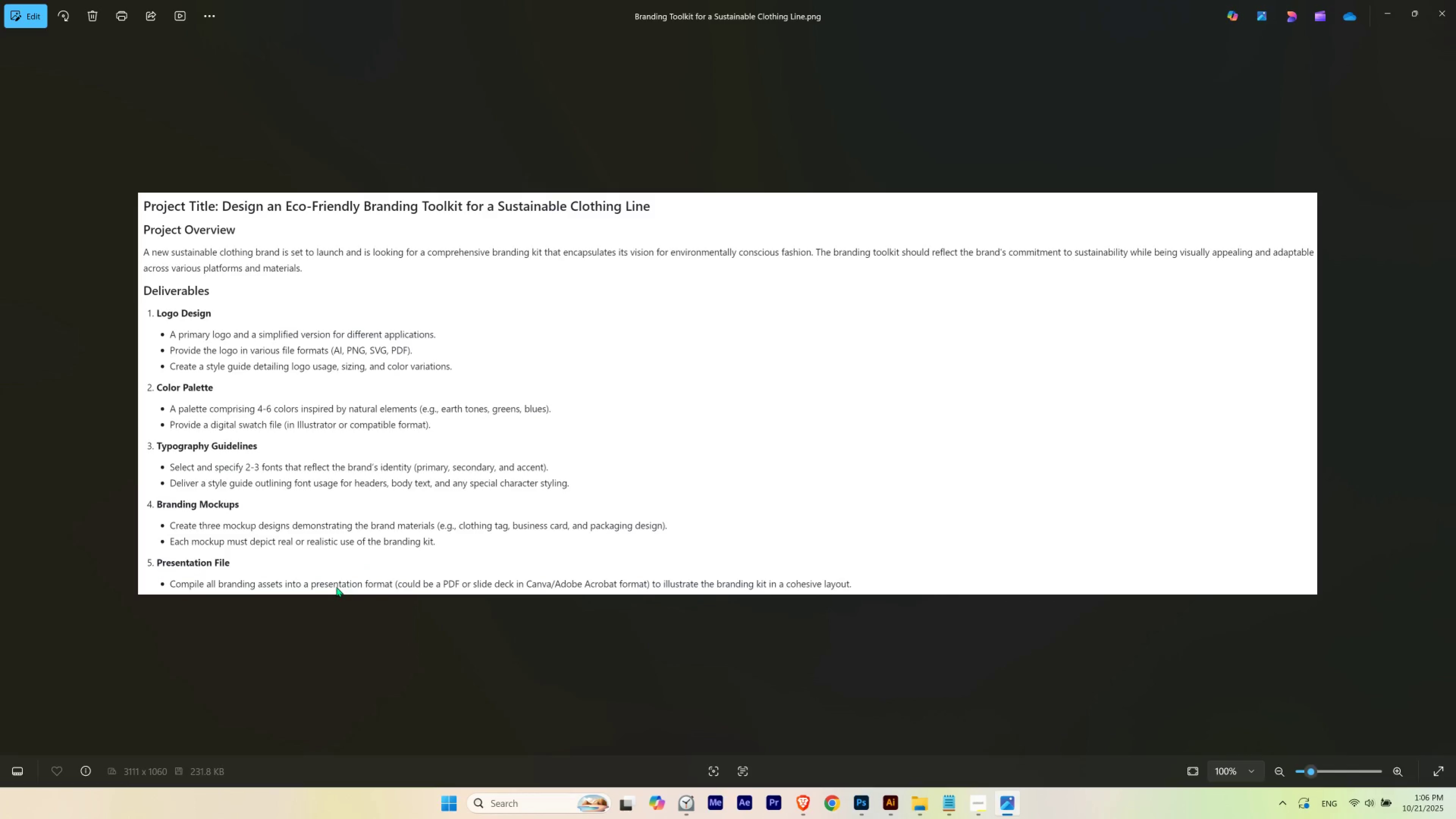 
wait(19.59)
 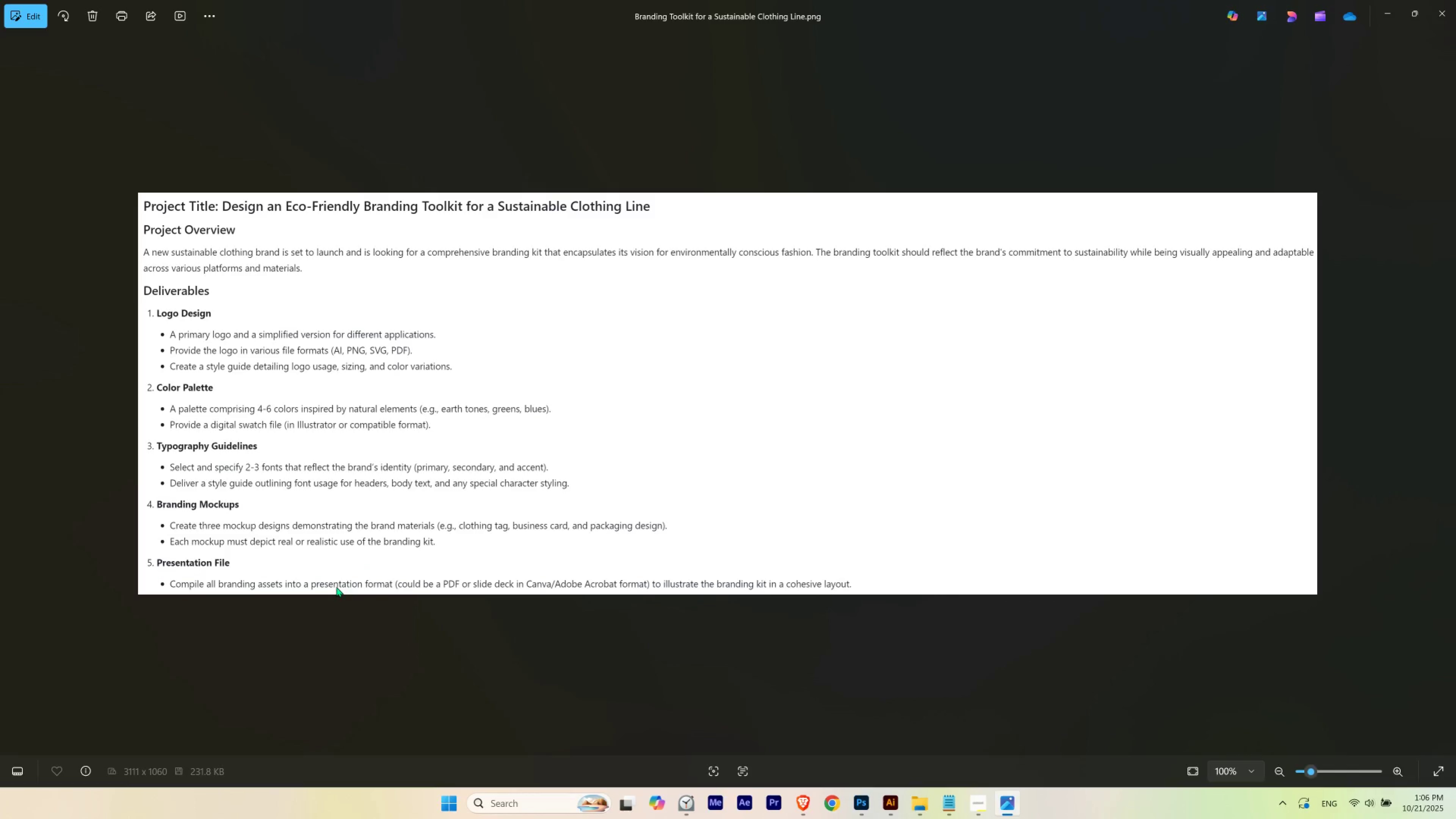 
left_click([1384, 6])
 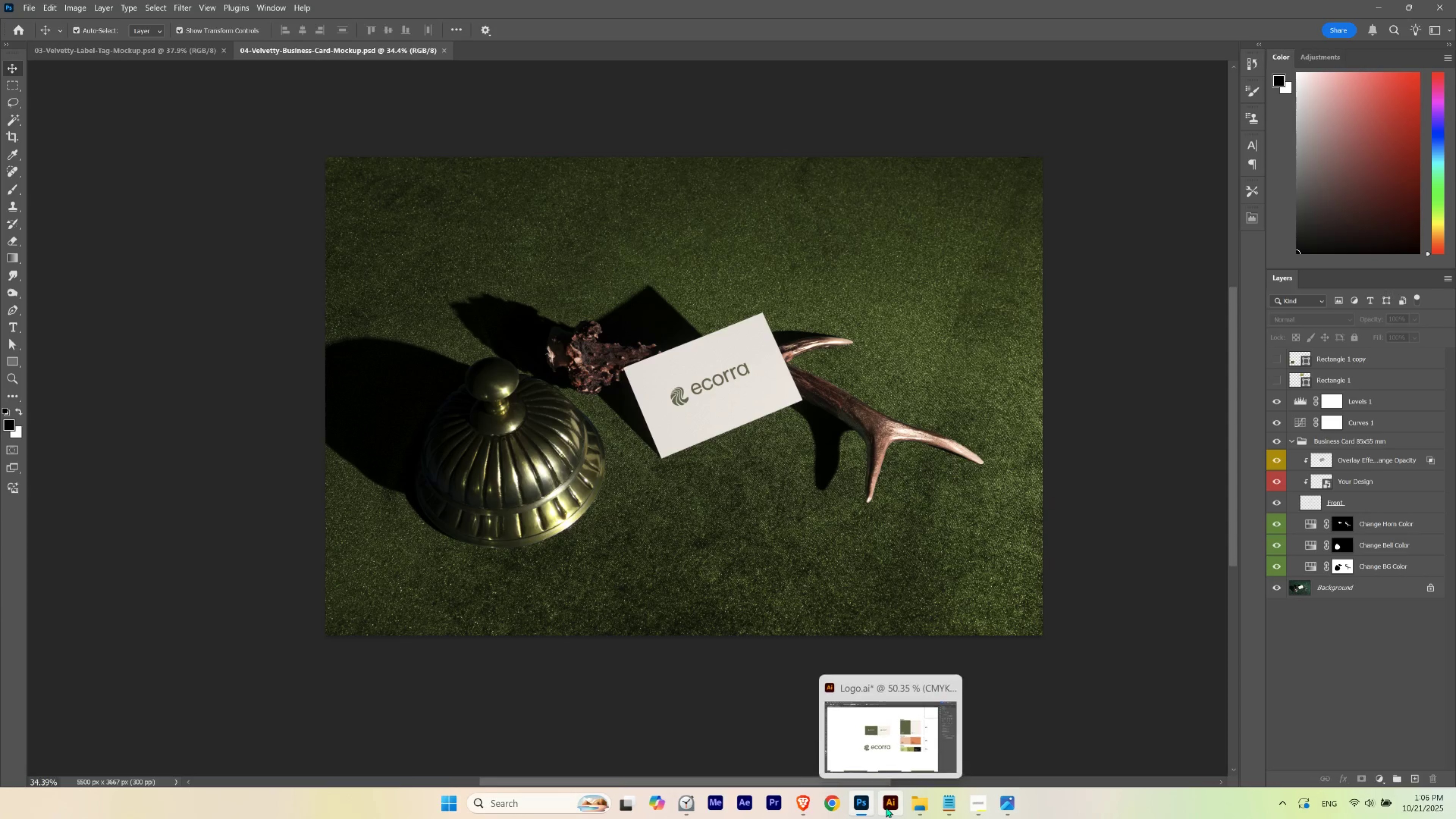 
left_click([886, 807])
 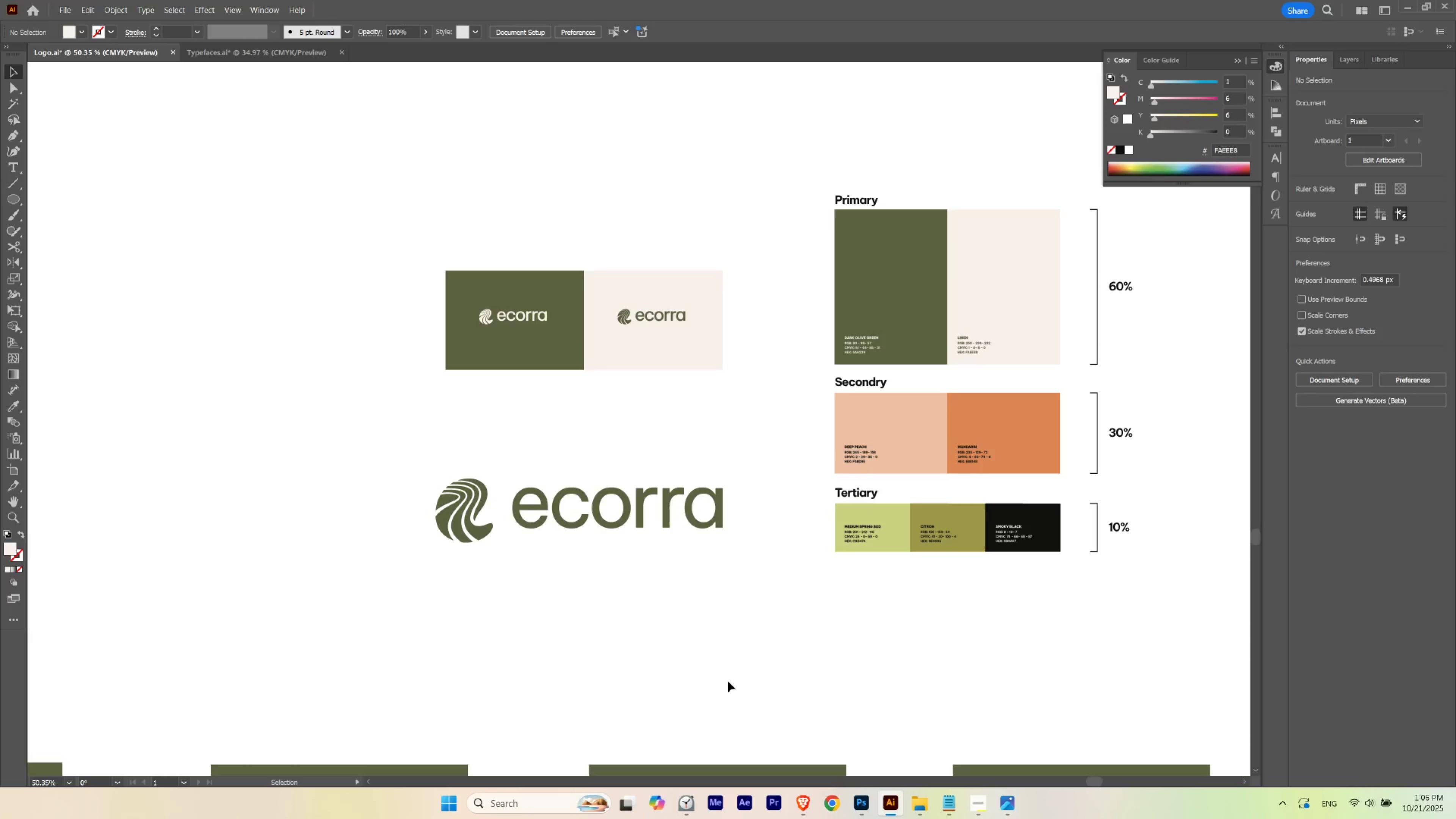 
left_click([728, 681])
 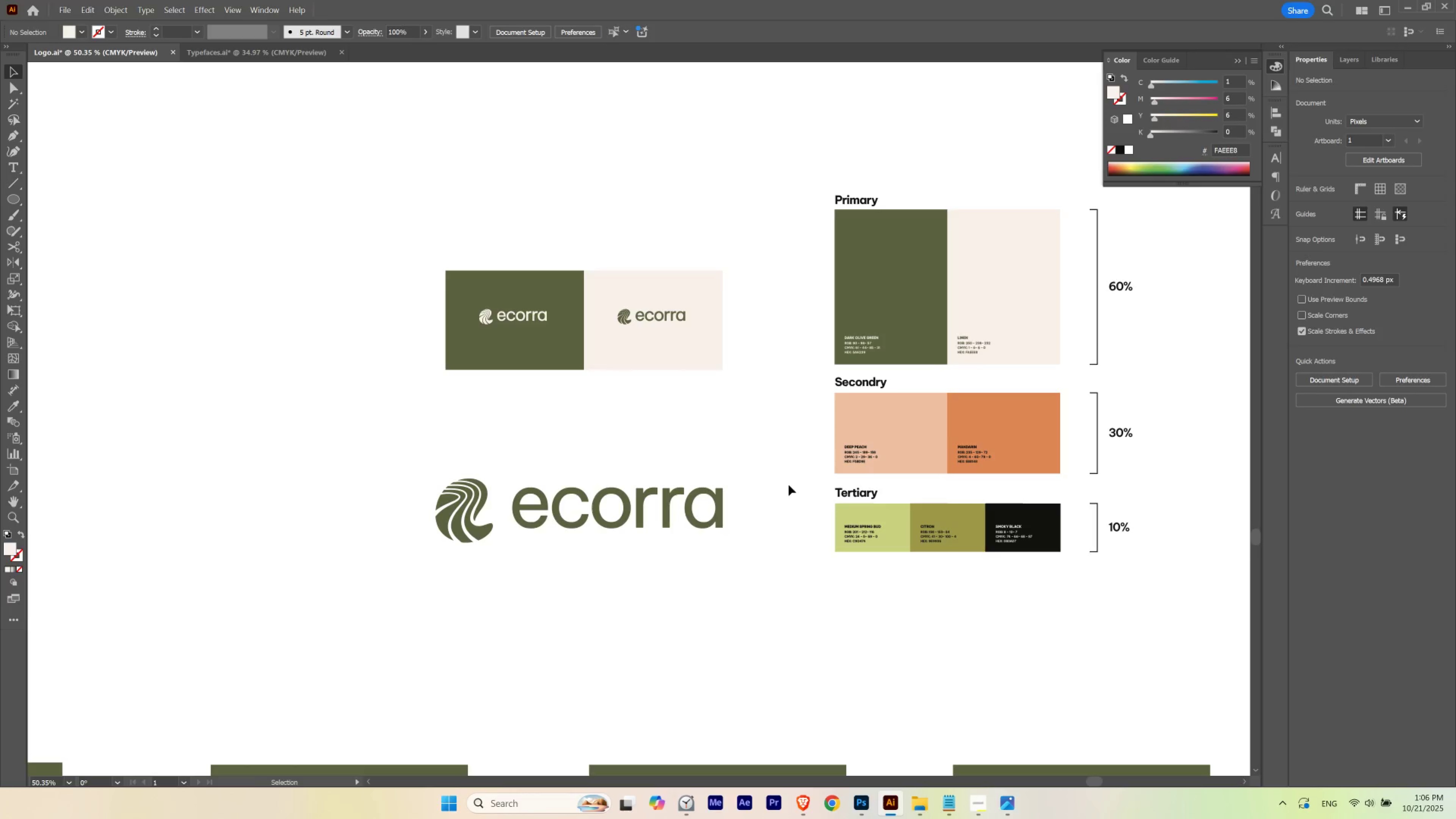 
hold_key(key=ControlLeft, duration=0.94)
 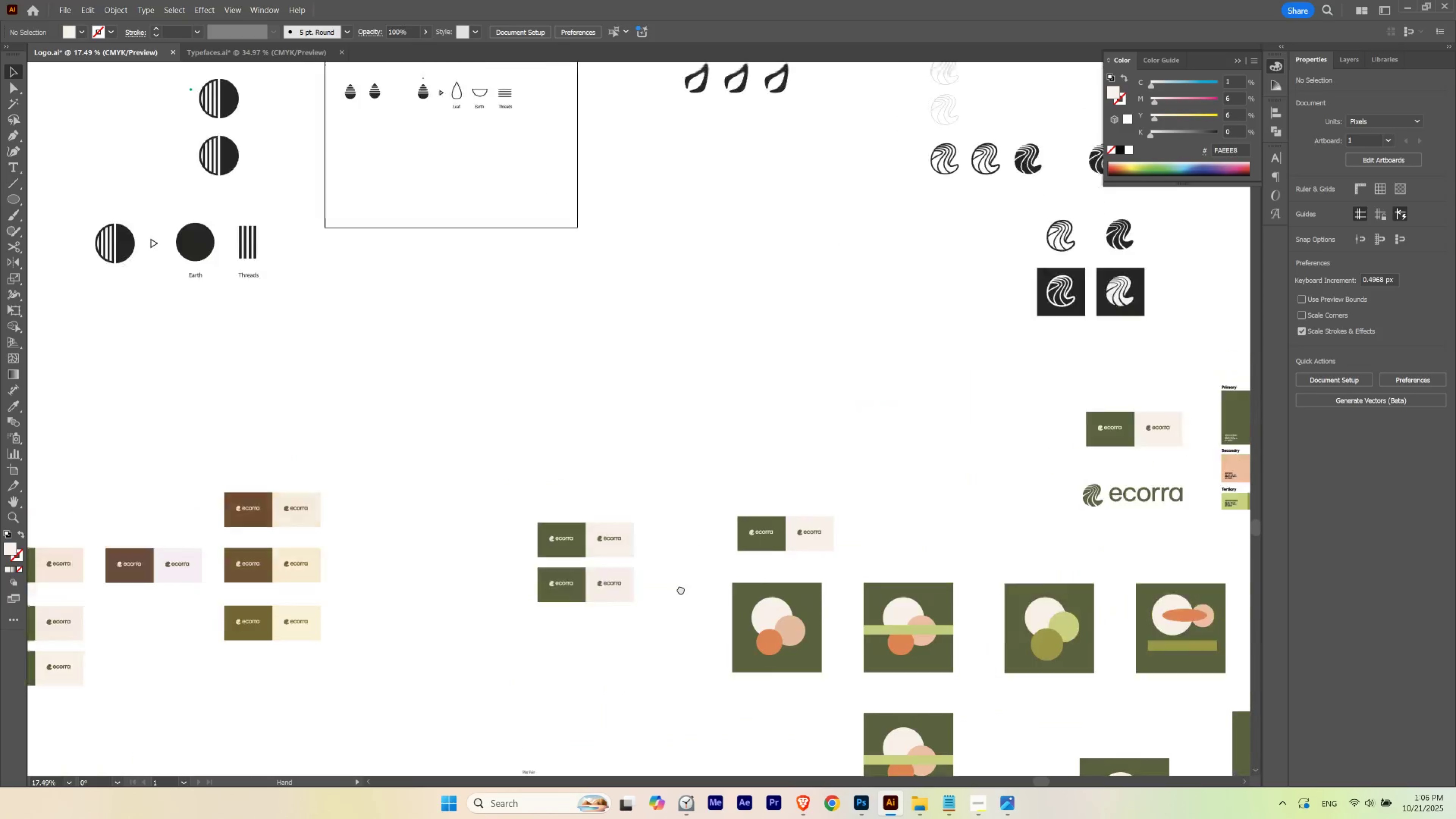 
hold_key(key=Space, duration=1.51)
 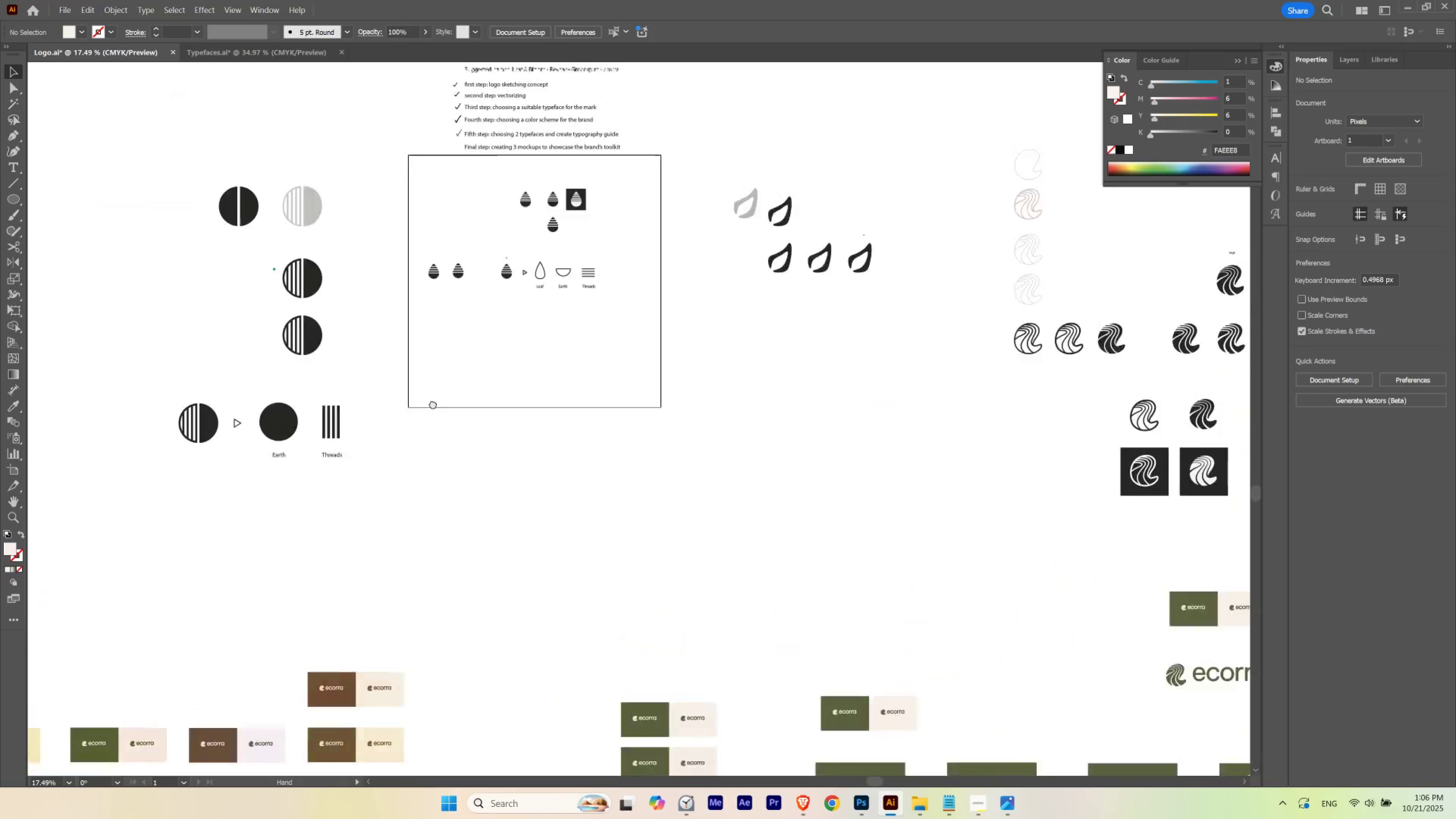 
hold_key(key=Space, duration=4.4)
 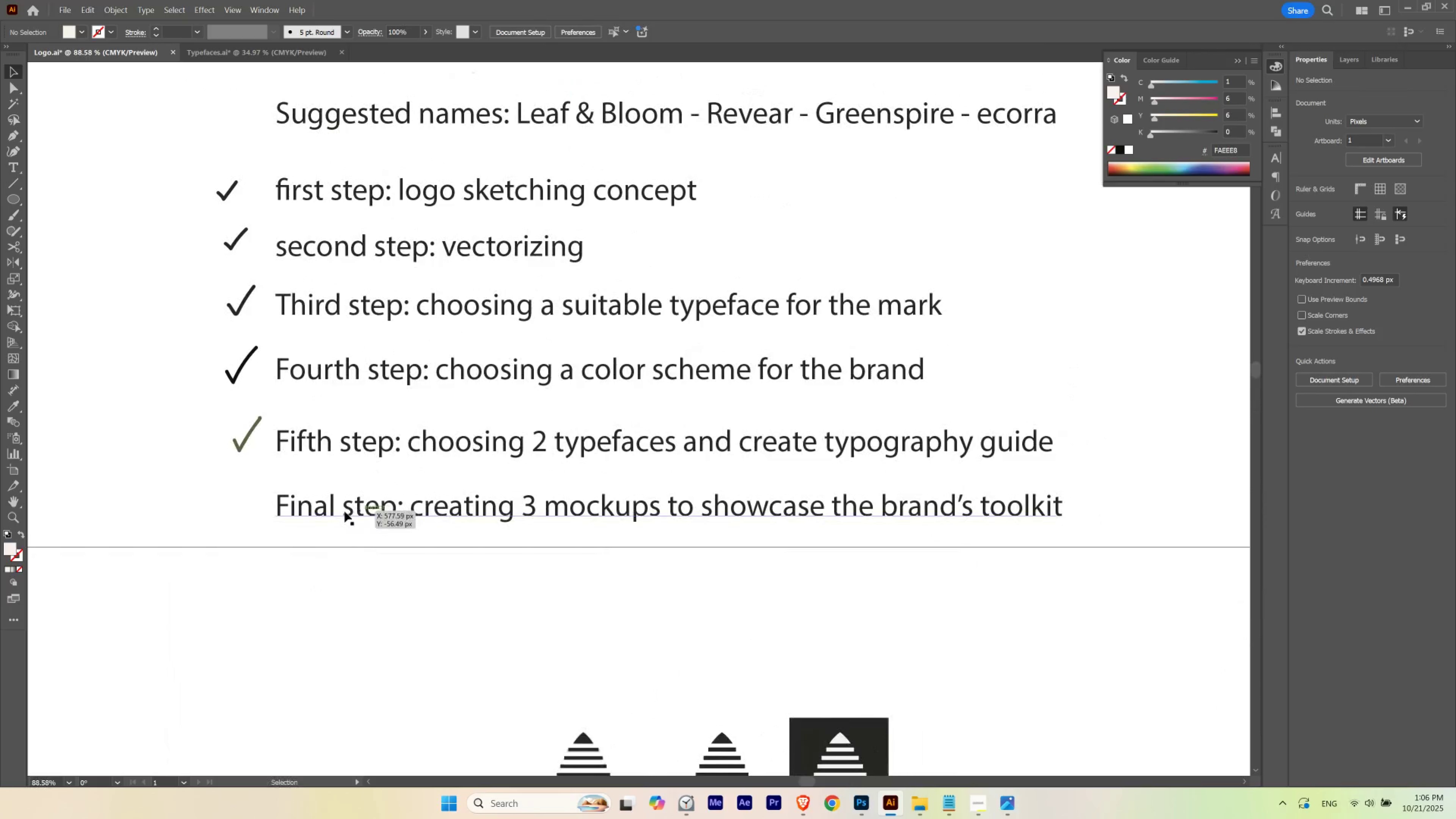 
hold_key(key=ControlLeft, duration=0.86)
 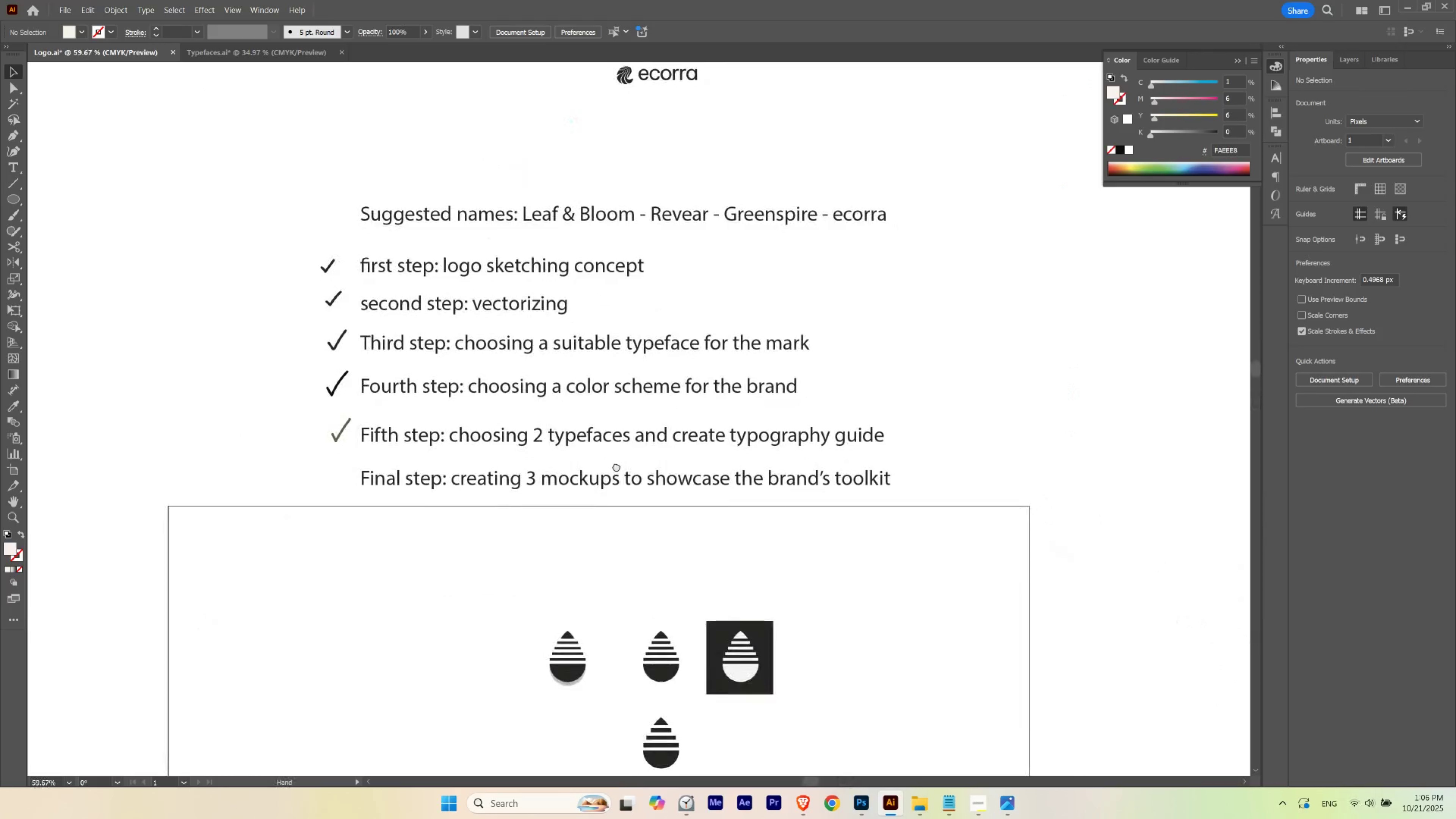 
hold_key(key=ControlLeft, duration=0.38)
 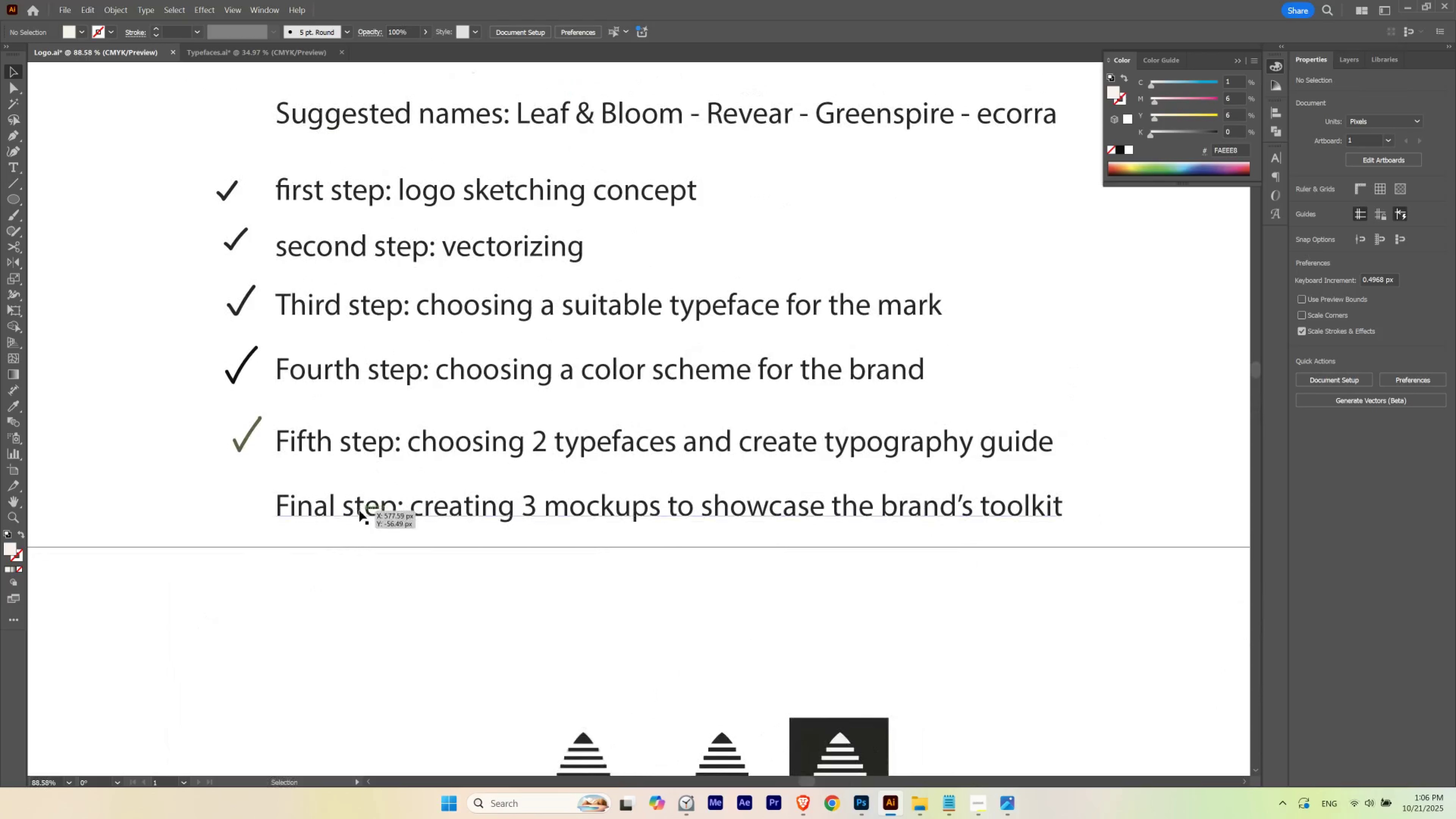 
type(Tsa)
key(Backspace)
type(IXTH)
key(Escape)
type(B)
 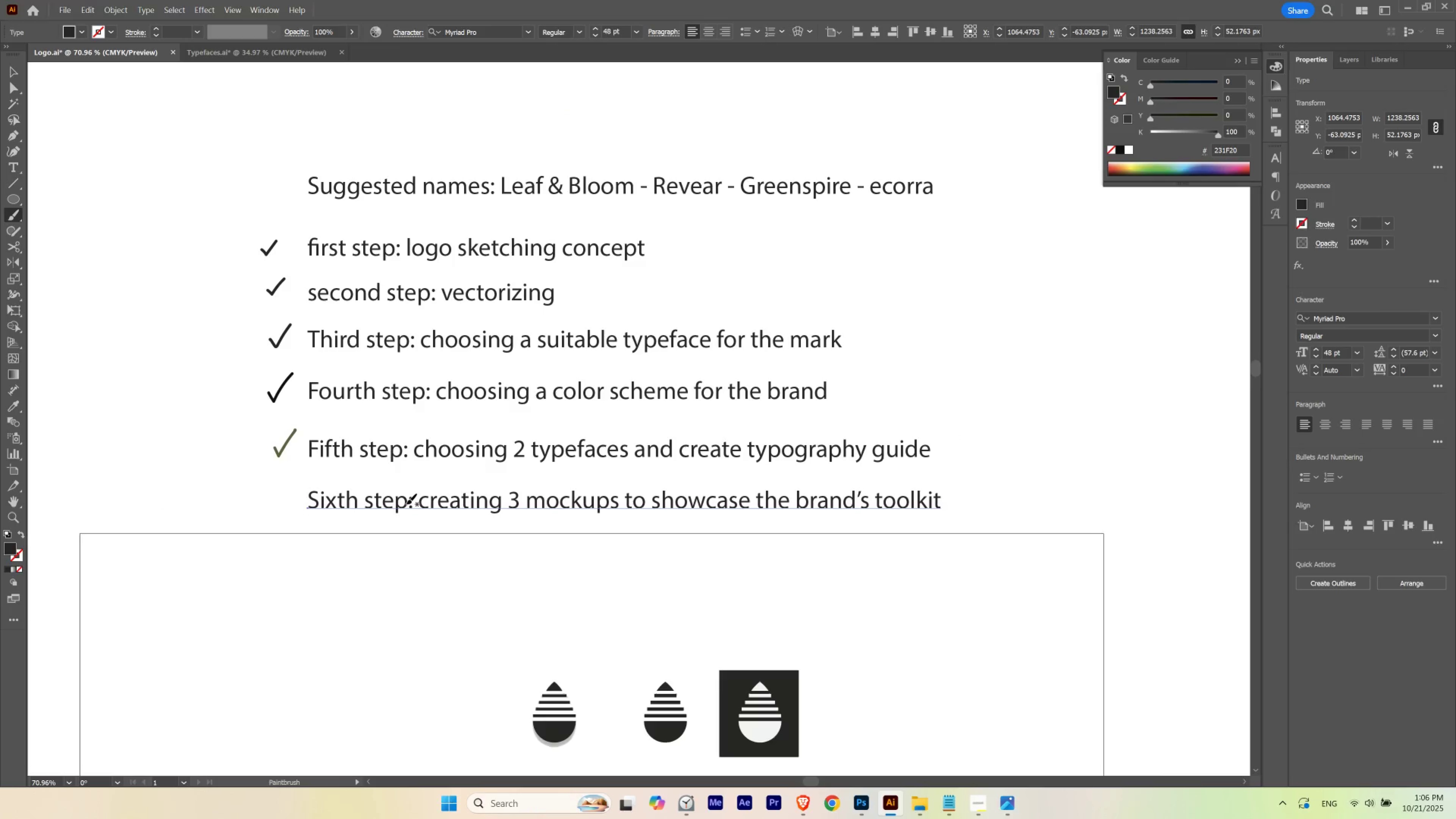 
hold_key(key=ControlLeft, duration=0.64)
 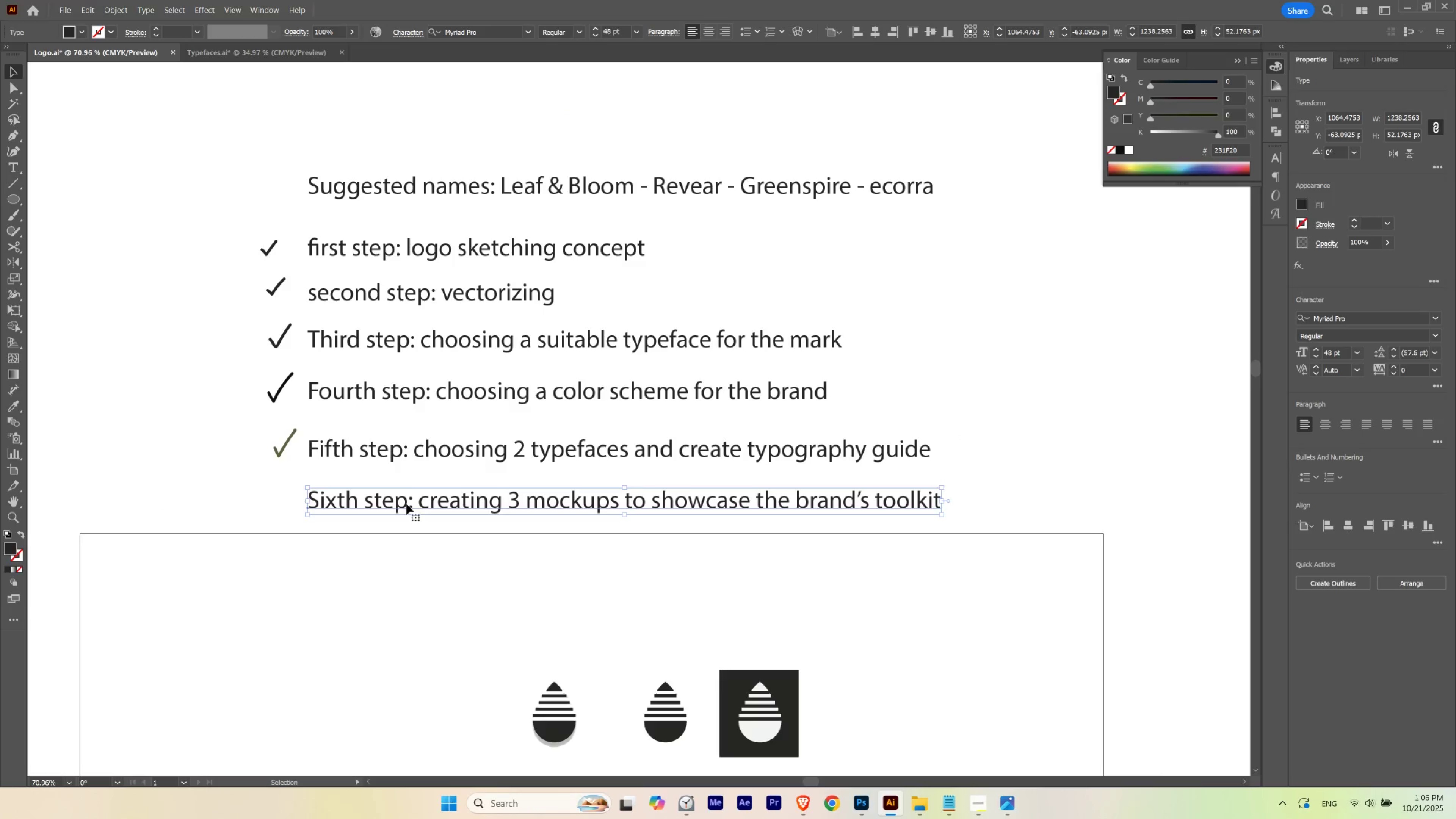 
hold_key(key=Space, duration=0.67)
 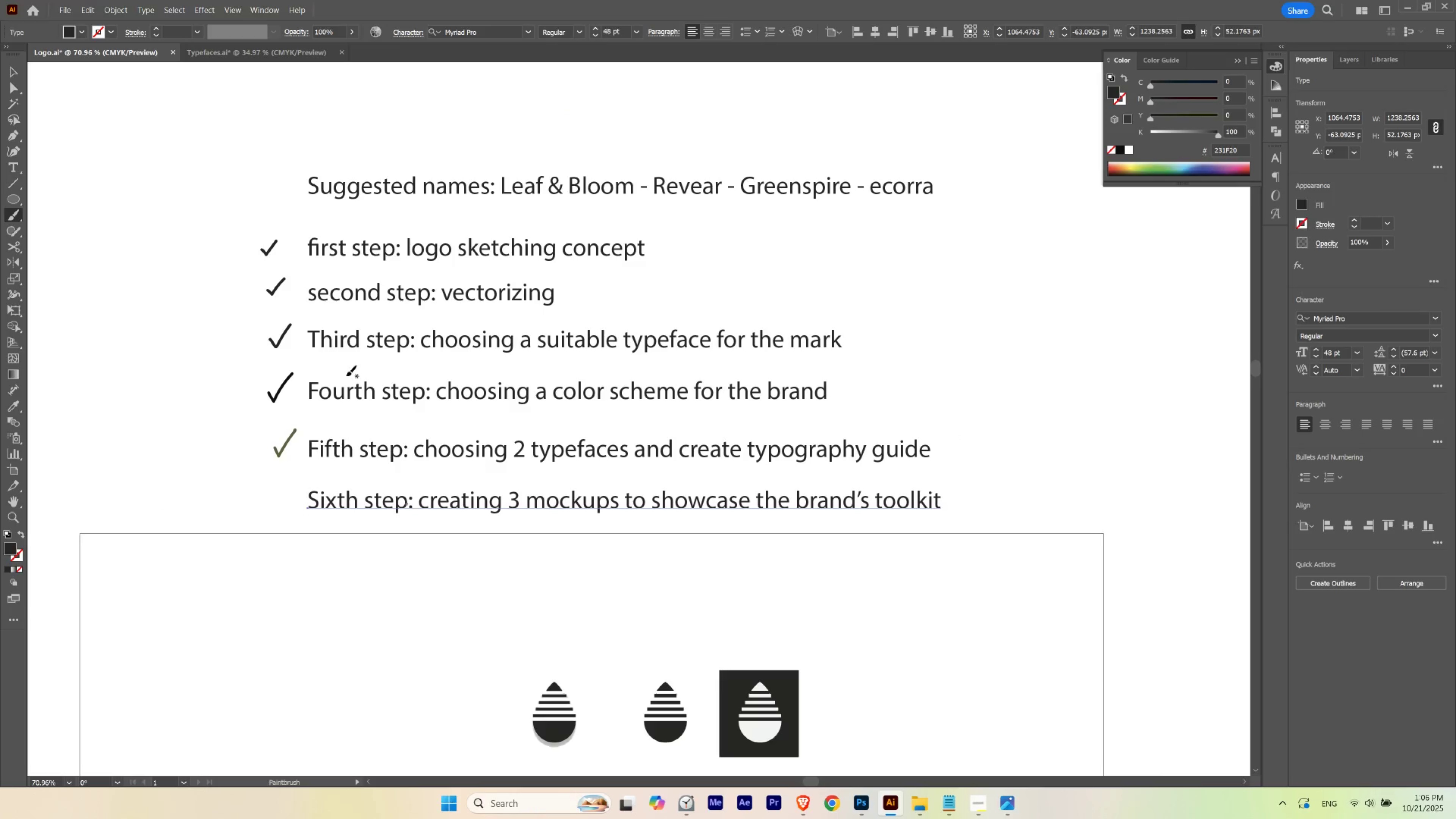 
hold_key(key=ControlLeft, duration=0.66)
 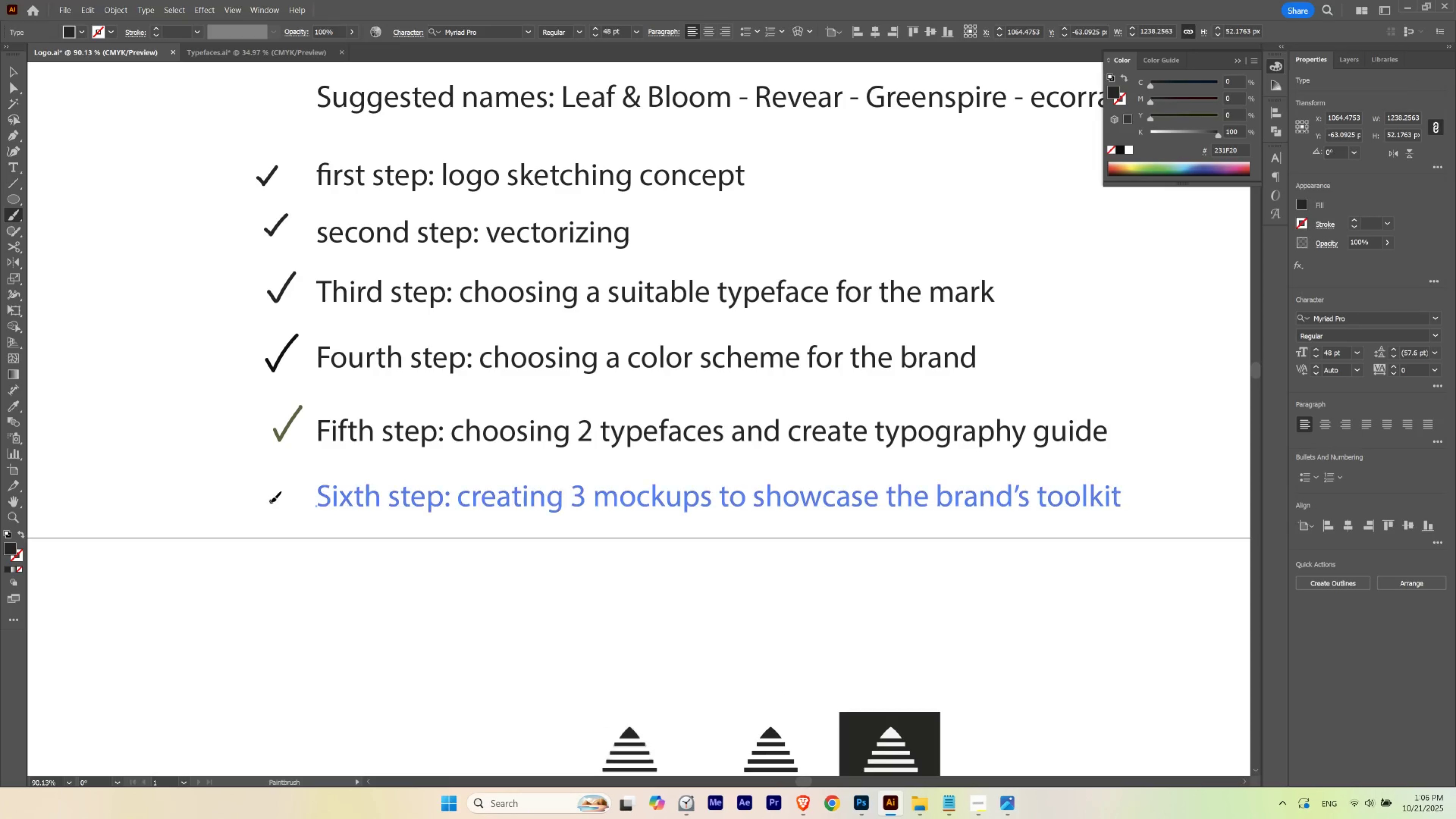 
hold_key(key=Space, duration=0.66)
 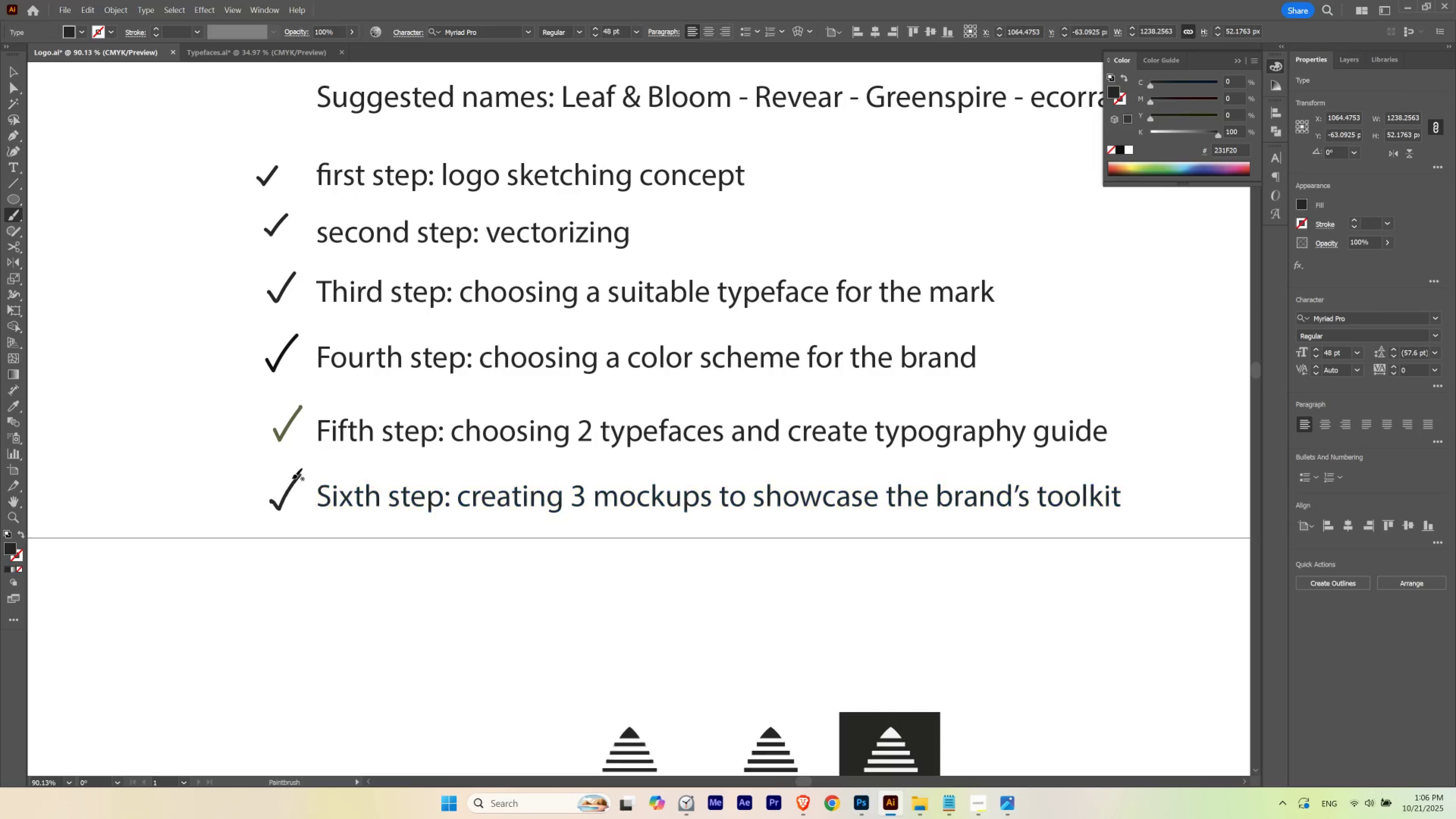 
hold_key(key=ControlLeft, duration=0.5)
 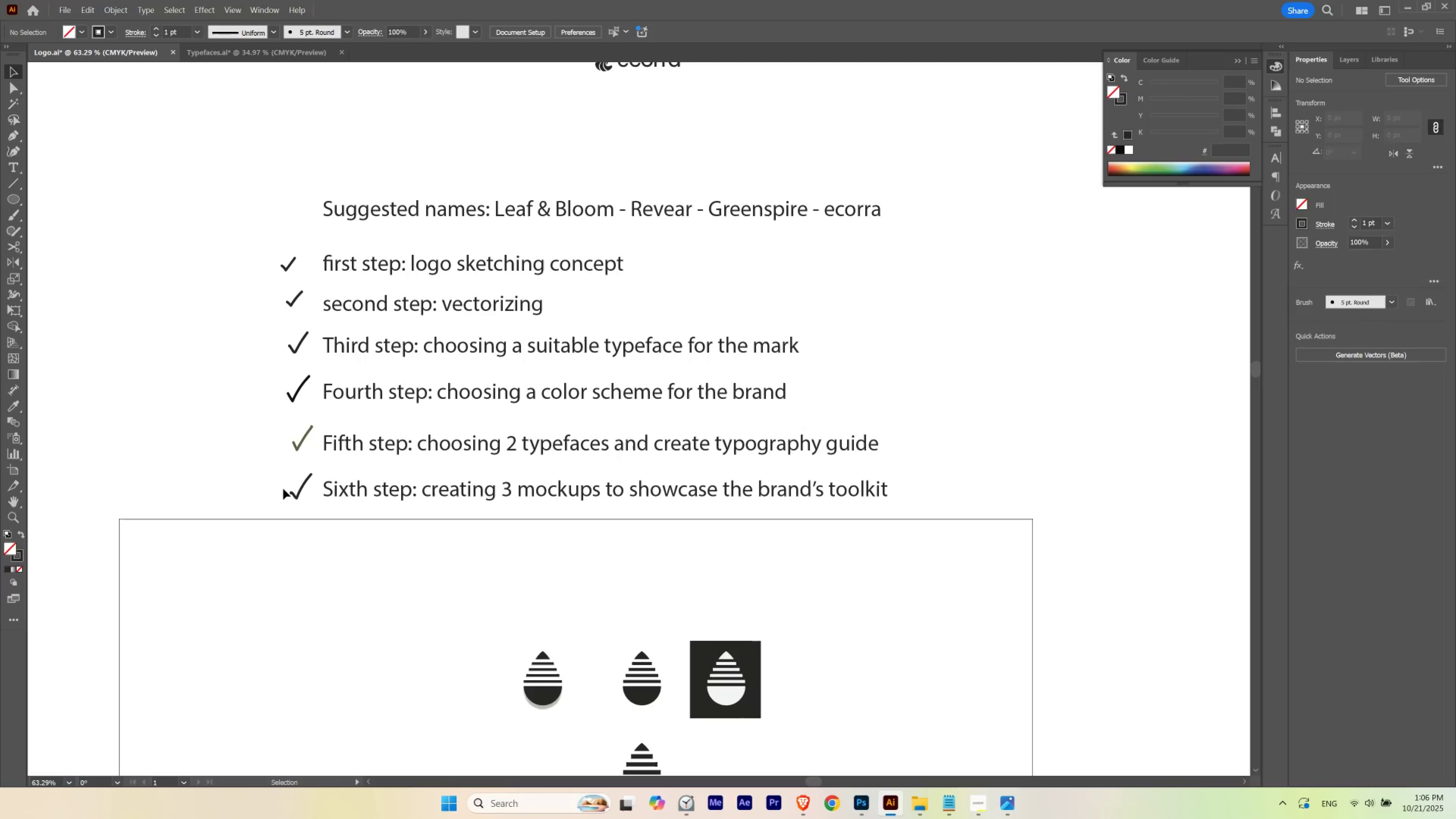 
hold_key(key=Space, duration=0.51)
 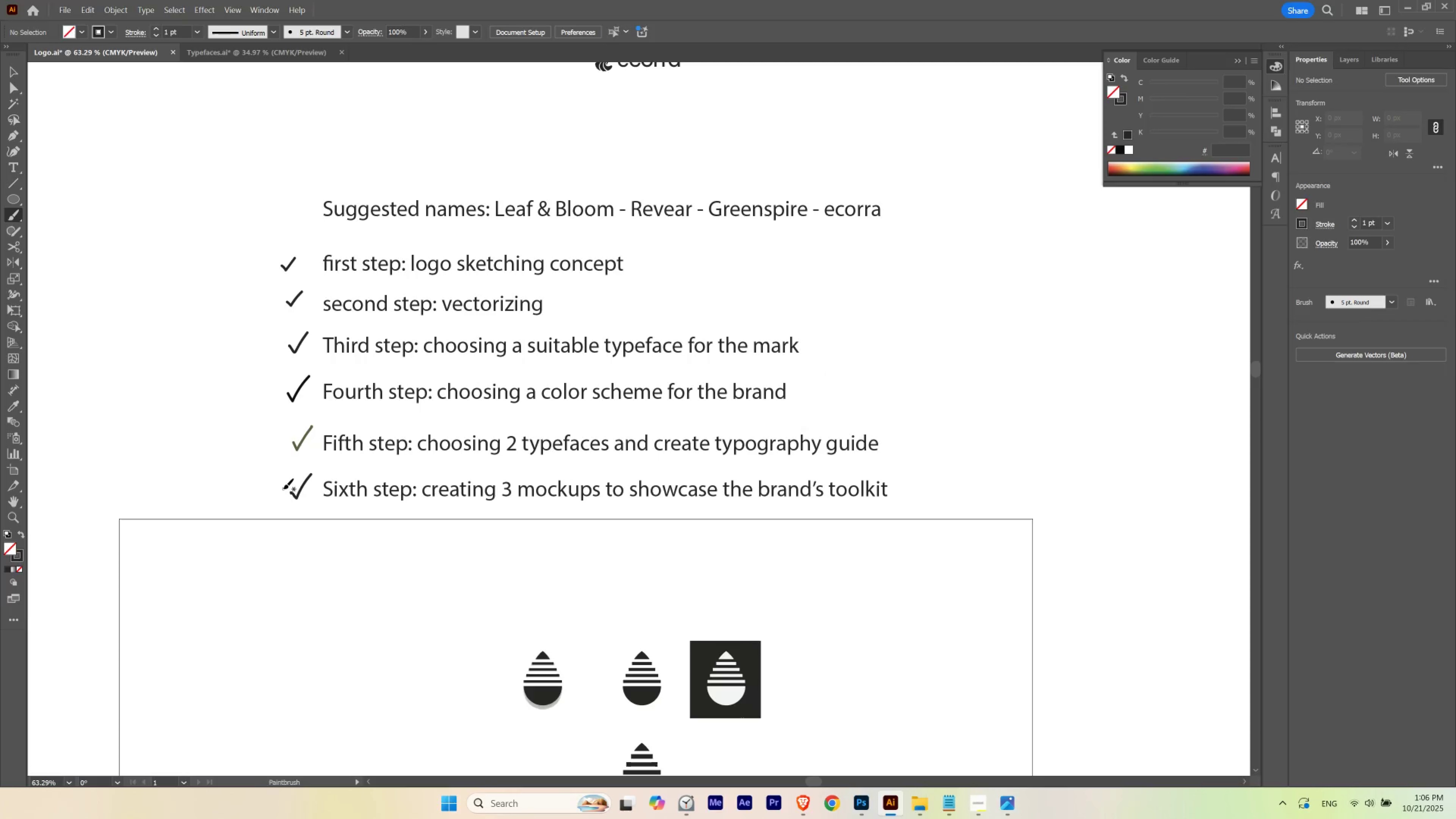 
key(V)
 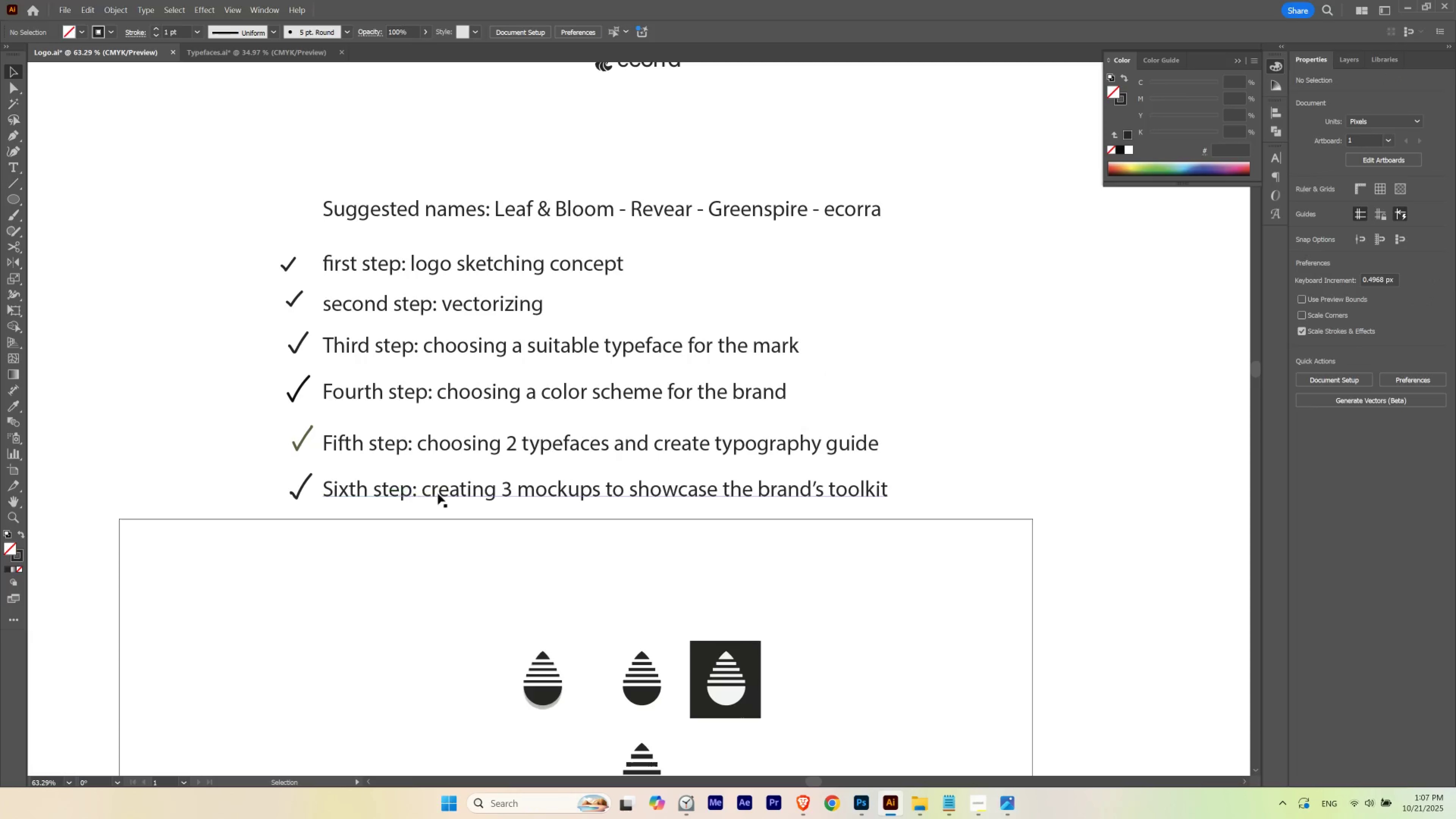 
hold_key(key=AltLeft, duration=1.72)
 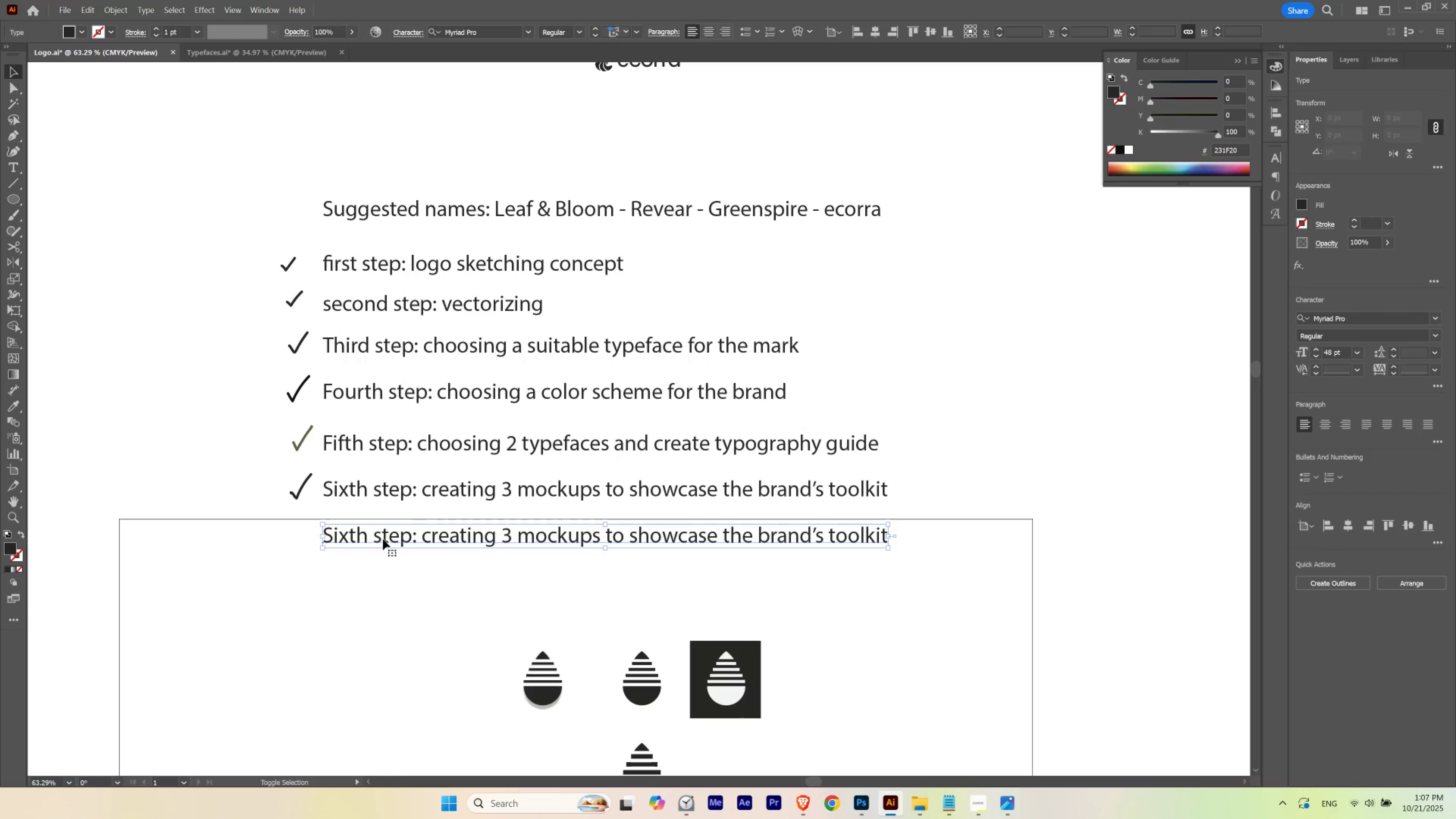 
hold_key(key=ShiftLeft, duration=1.38)
 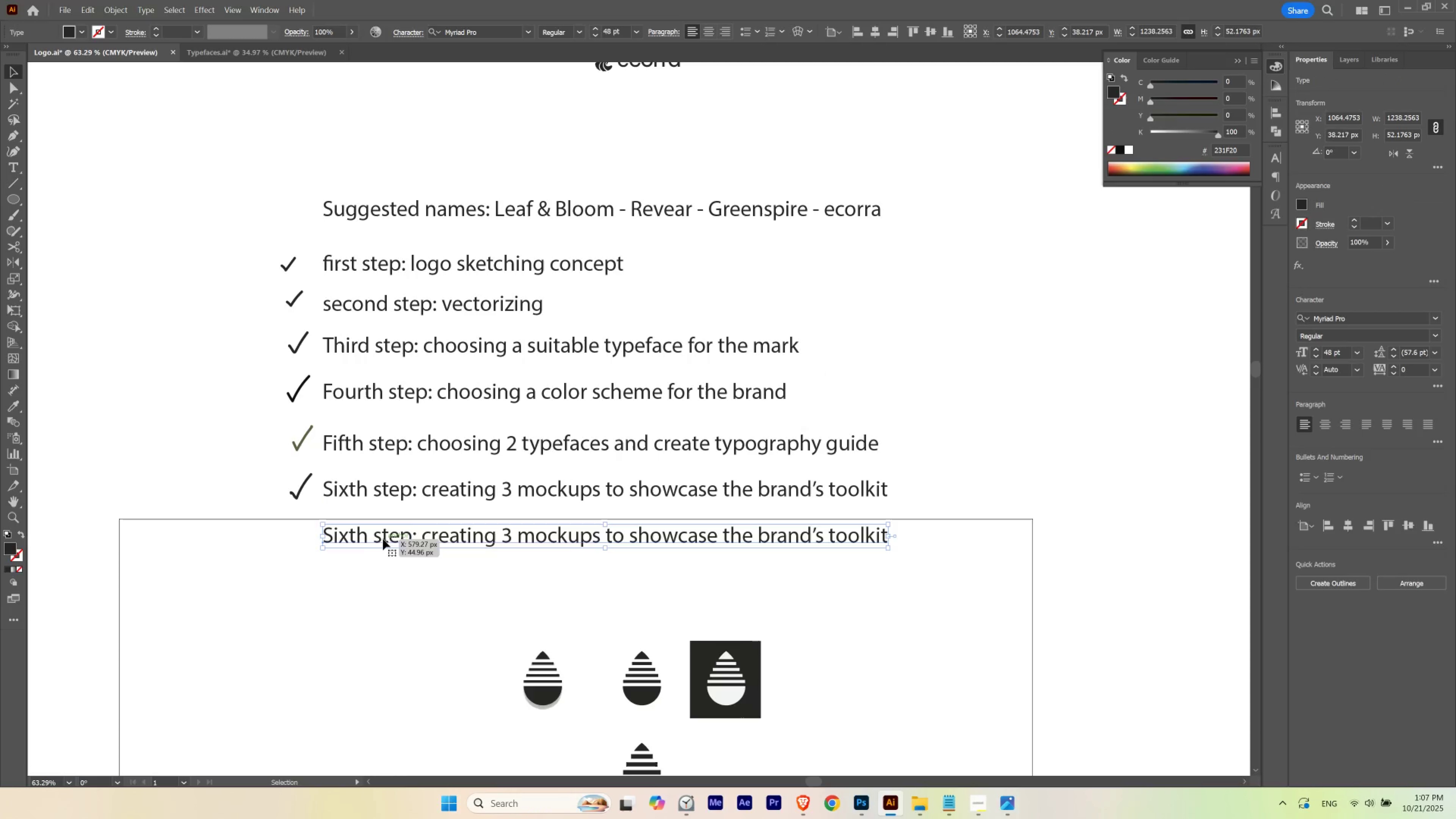 
type(TFINAL)
key(Escape)
 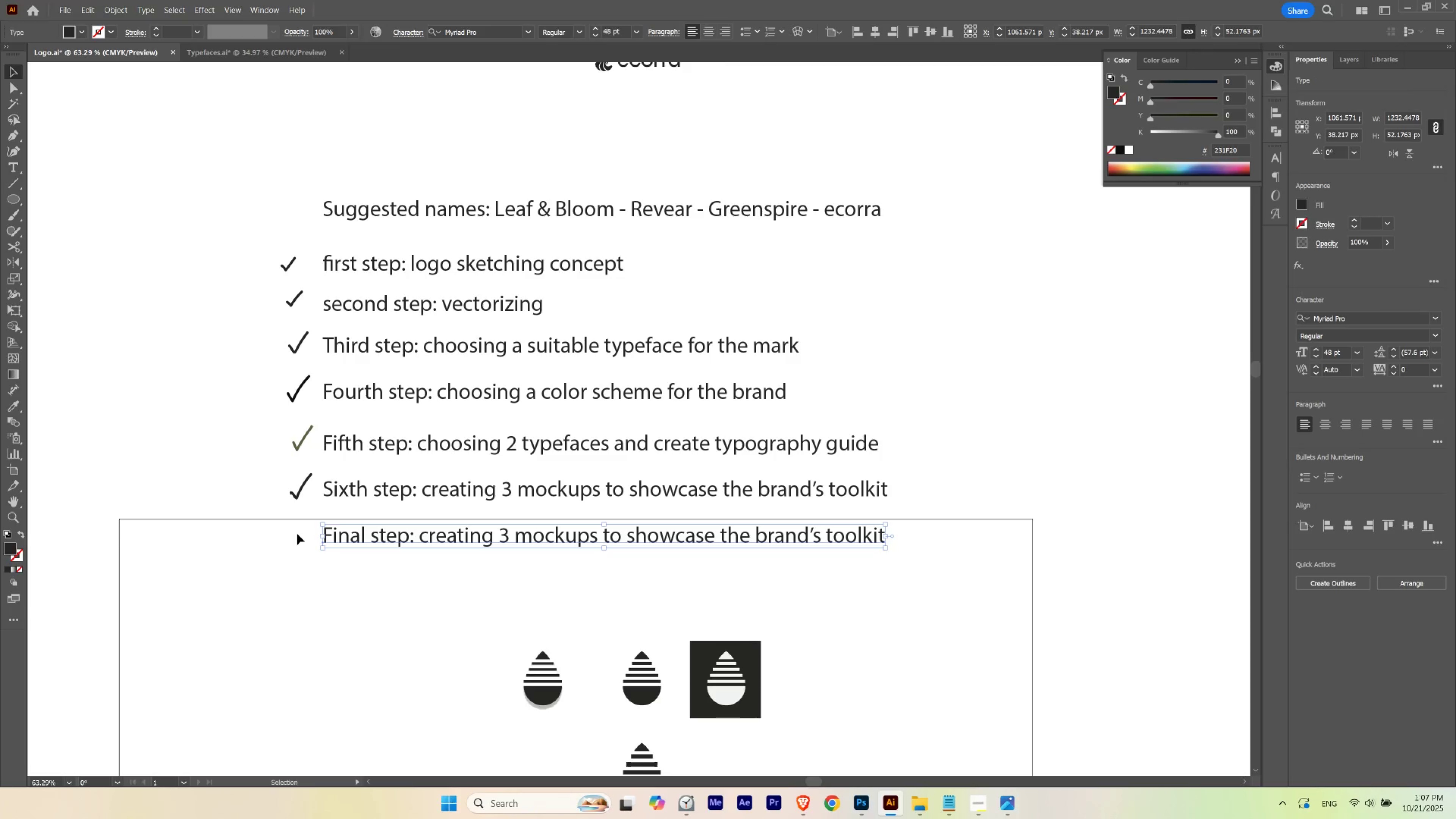 
hold_key(key=CapsLock, duration=0.54)
 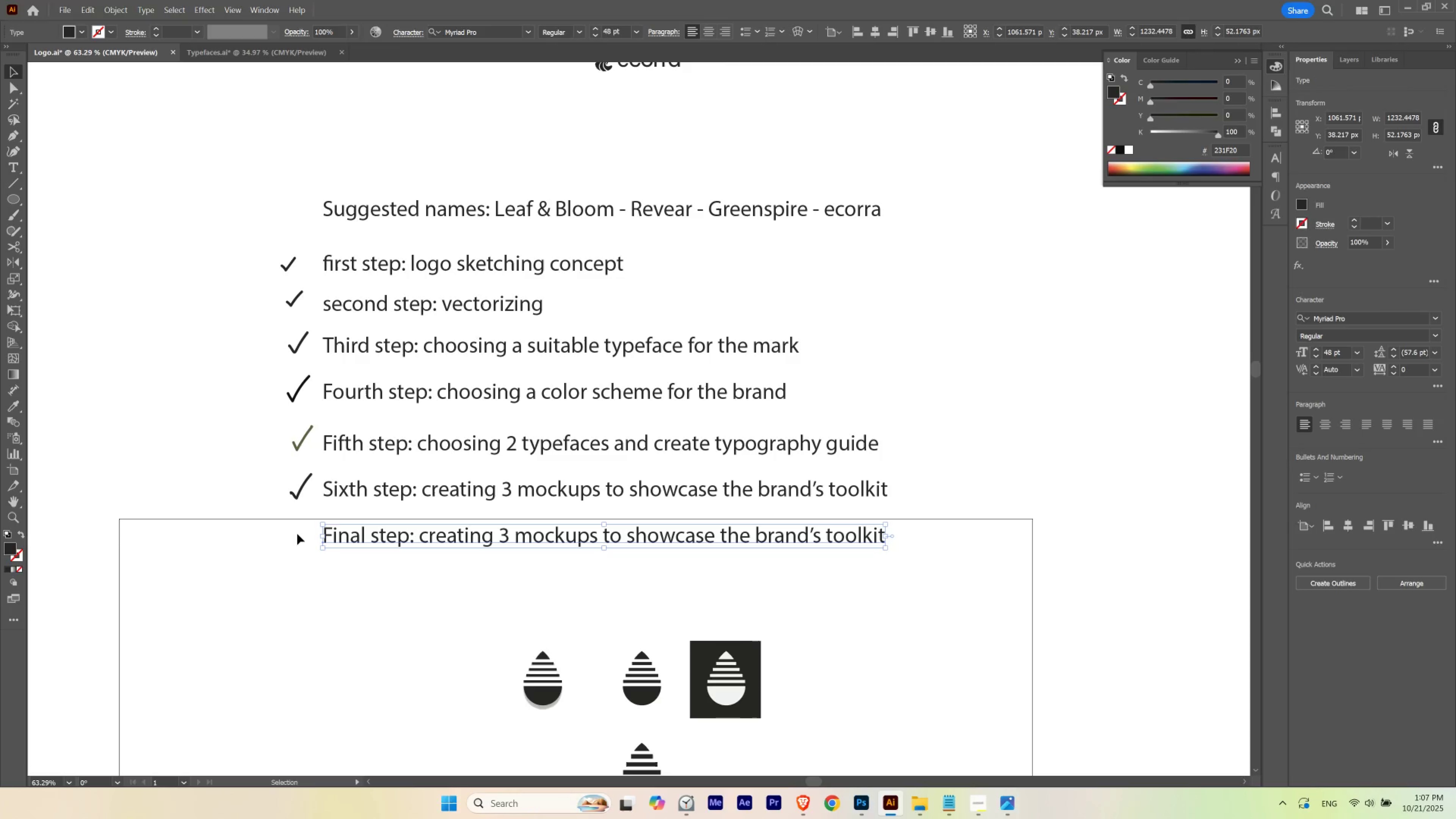 
hold_key(key=Space, duration=1.13)
 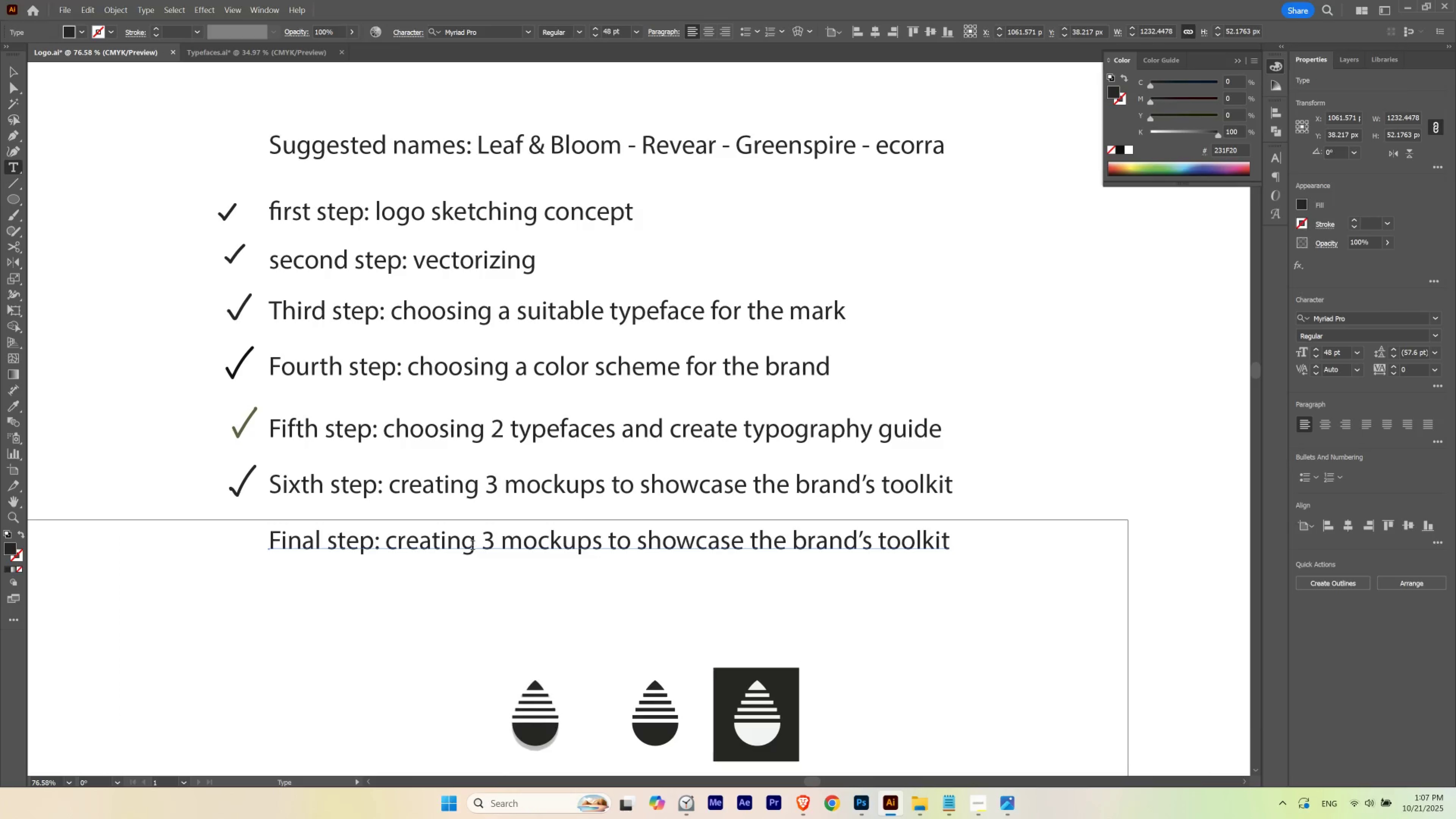 
hold_key(key=ControlLeft, duration=0.46)
 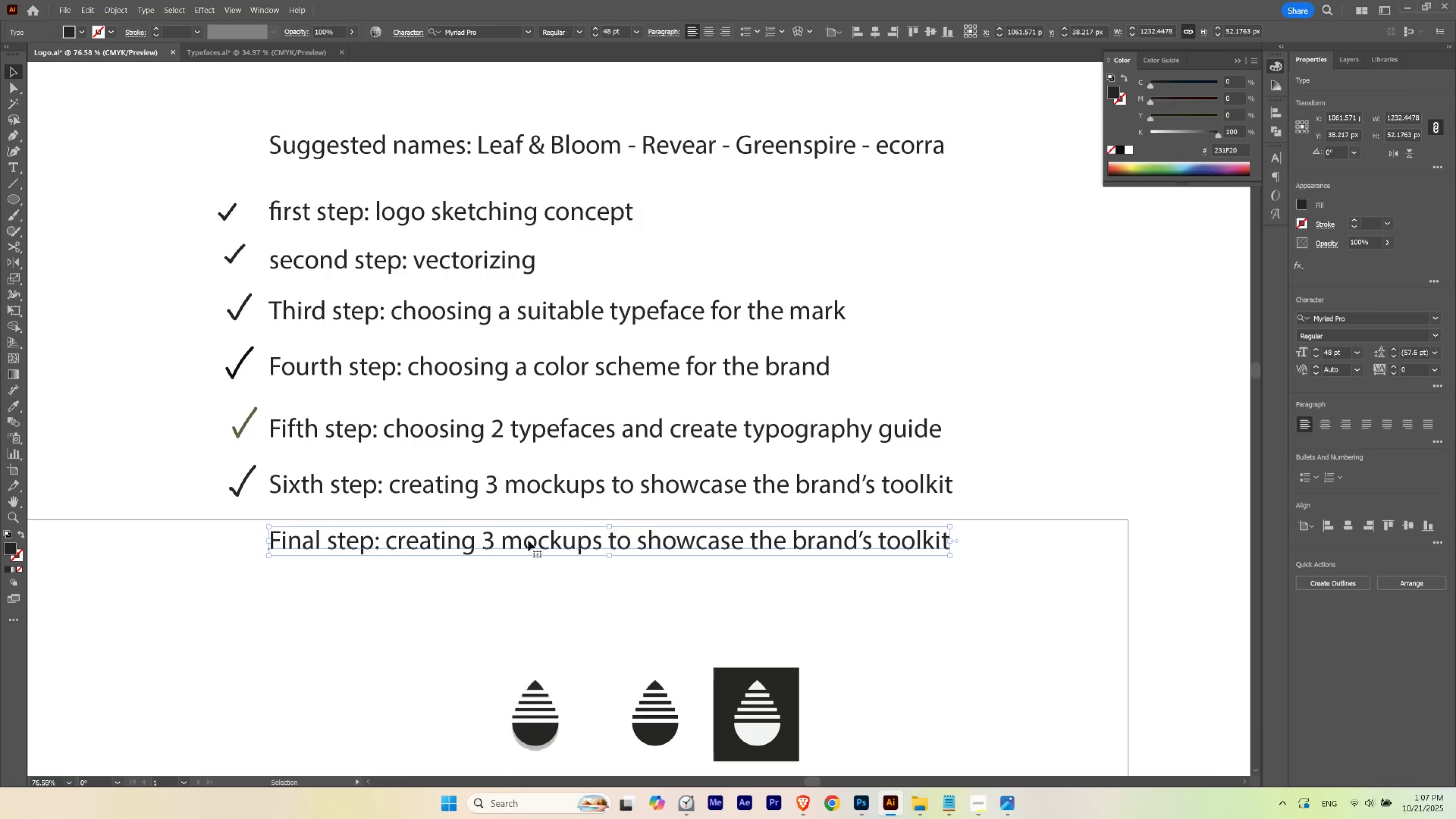 
key(T)
 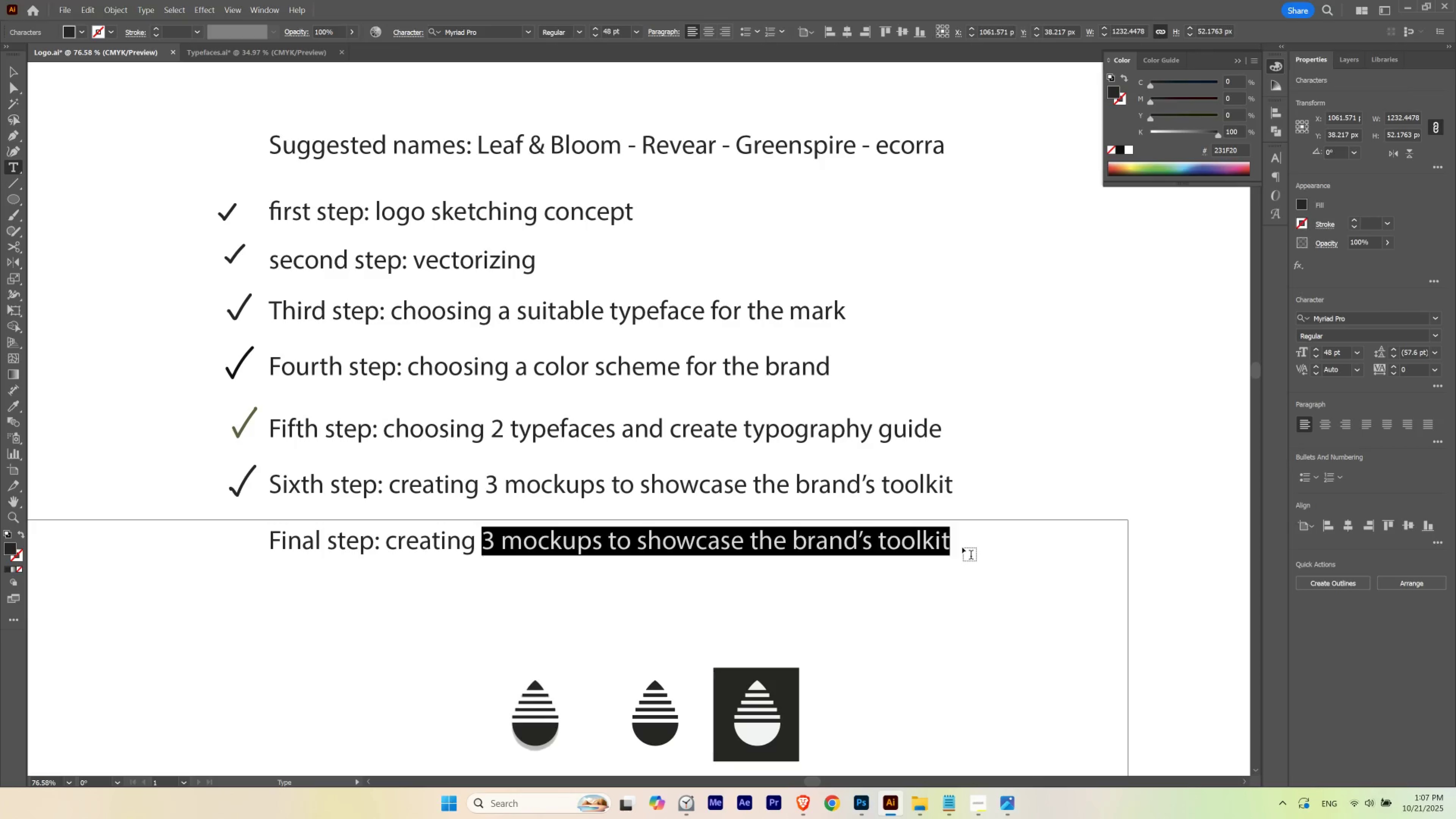 
type(a presentation for the brand's assets)
key(Escape)
 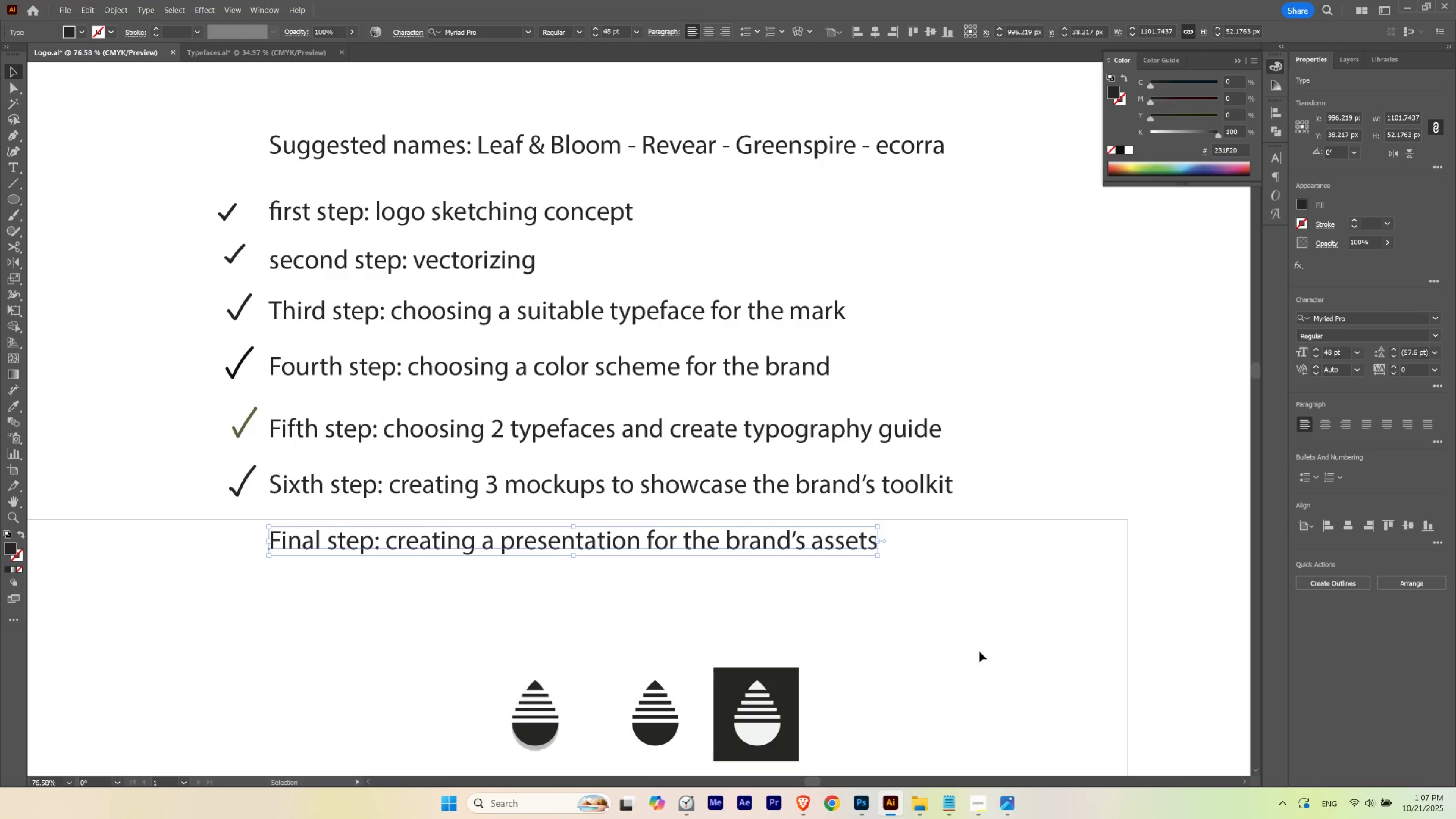 
left_click([979, 651])
 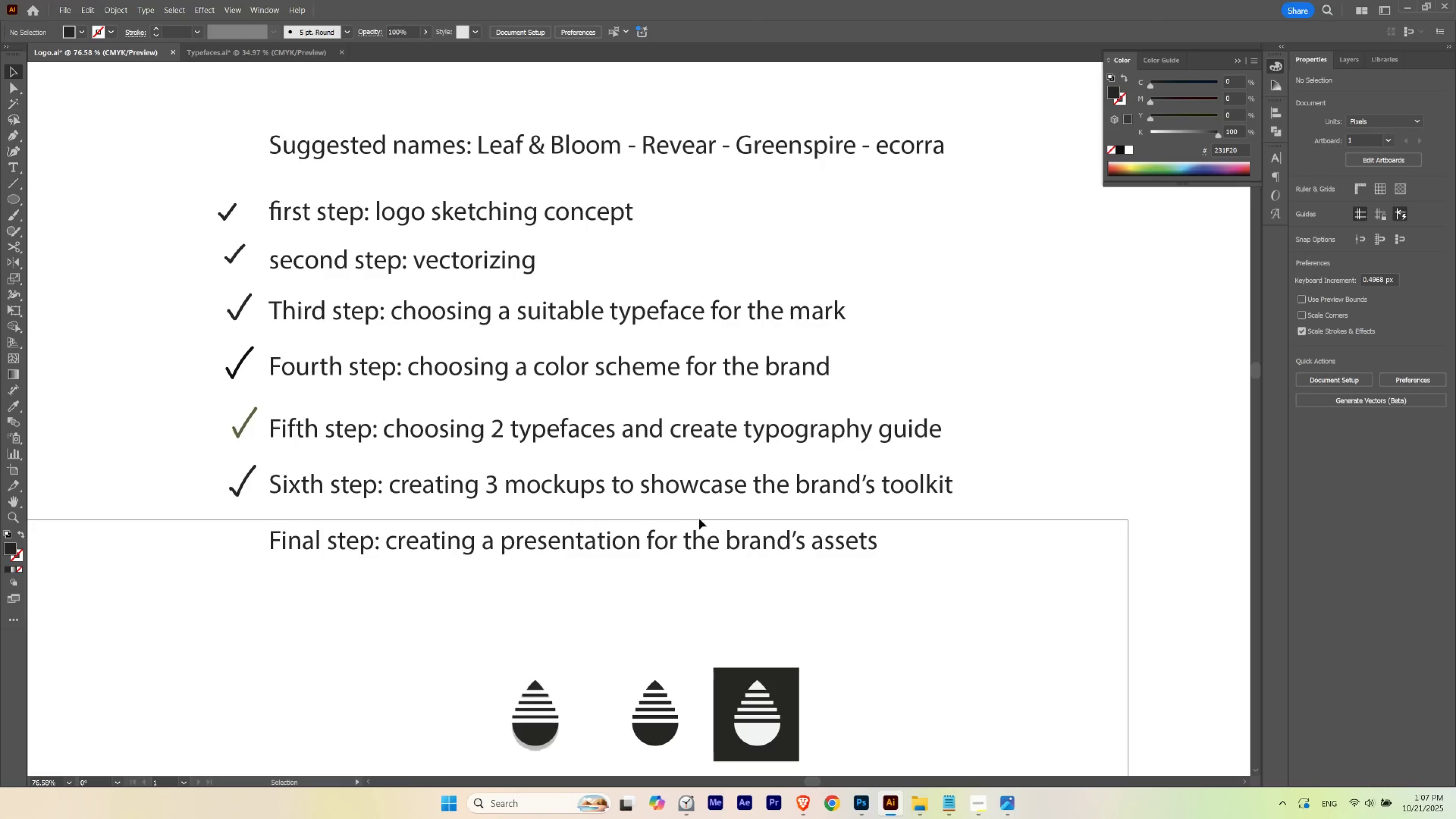 
hold_key(key=Space, duration=3.15)
 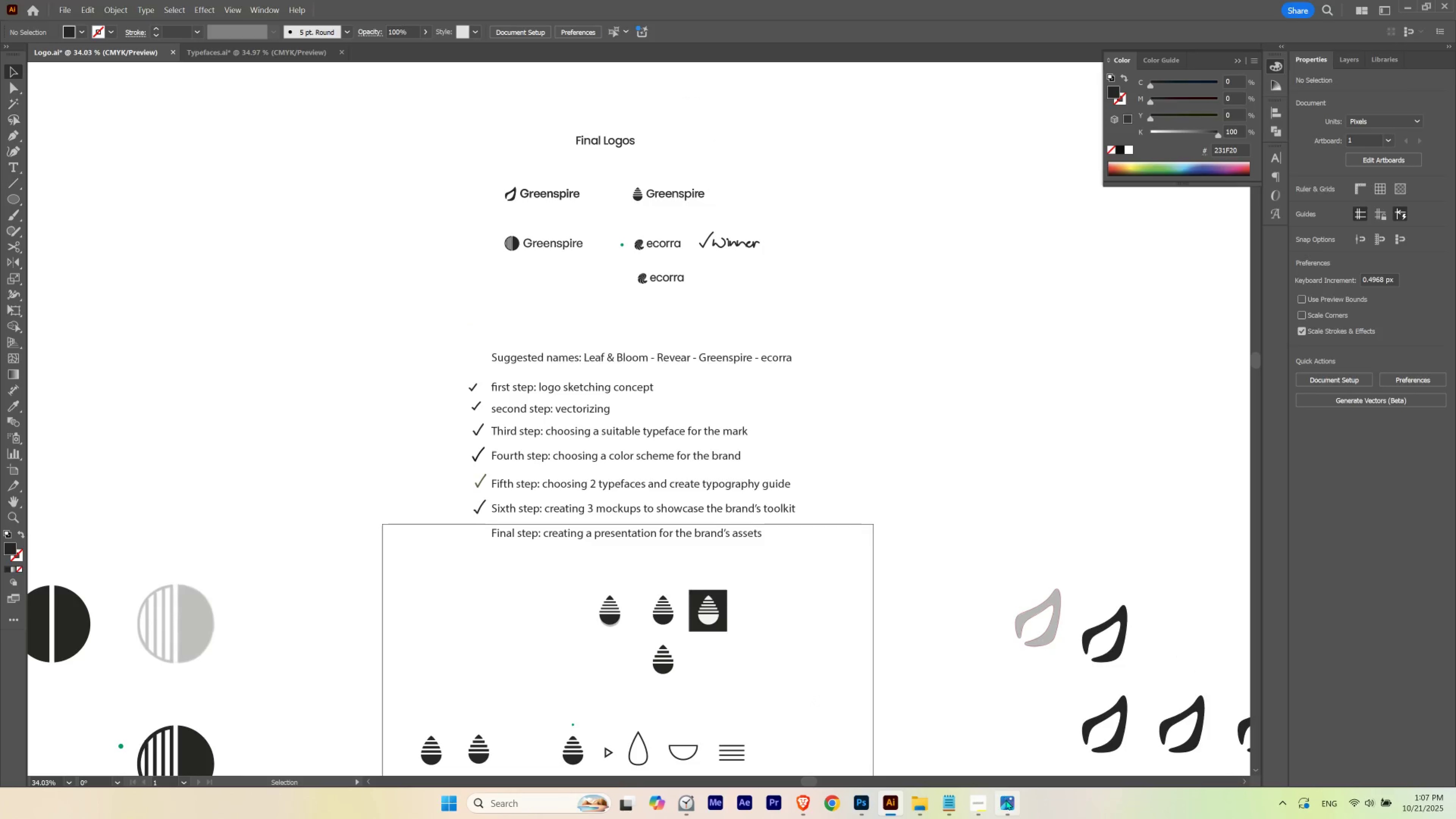 
hold_key(key=ControlLeft, duration=0.71)
 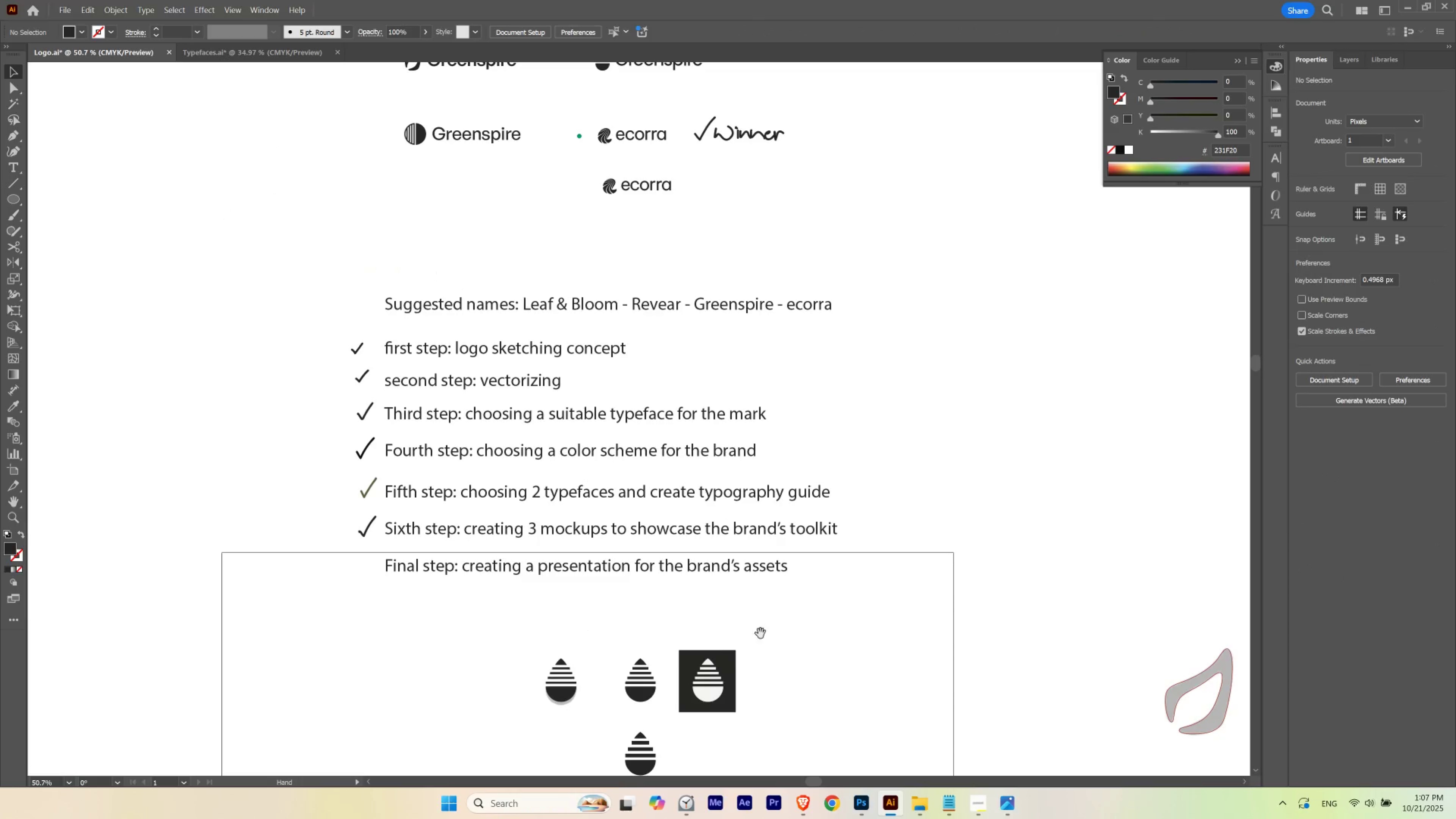 
hold_key(key=ControlLeft, duration=0.61)
 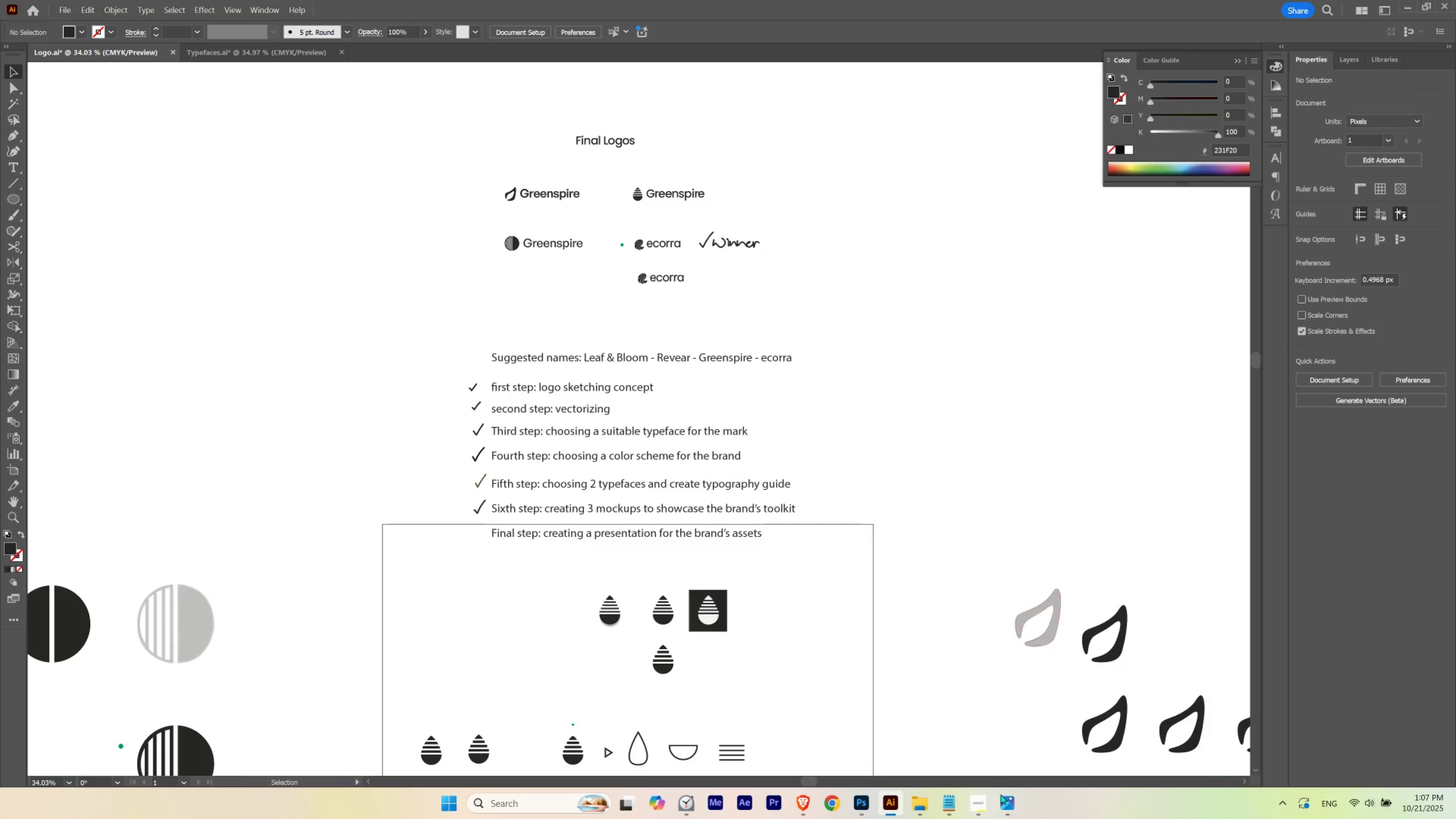 
left_click([1007, 802])